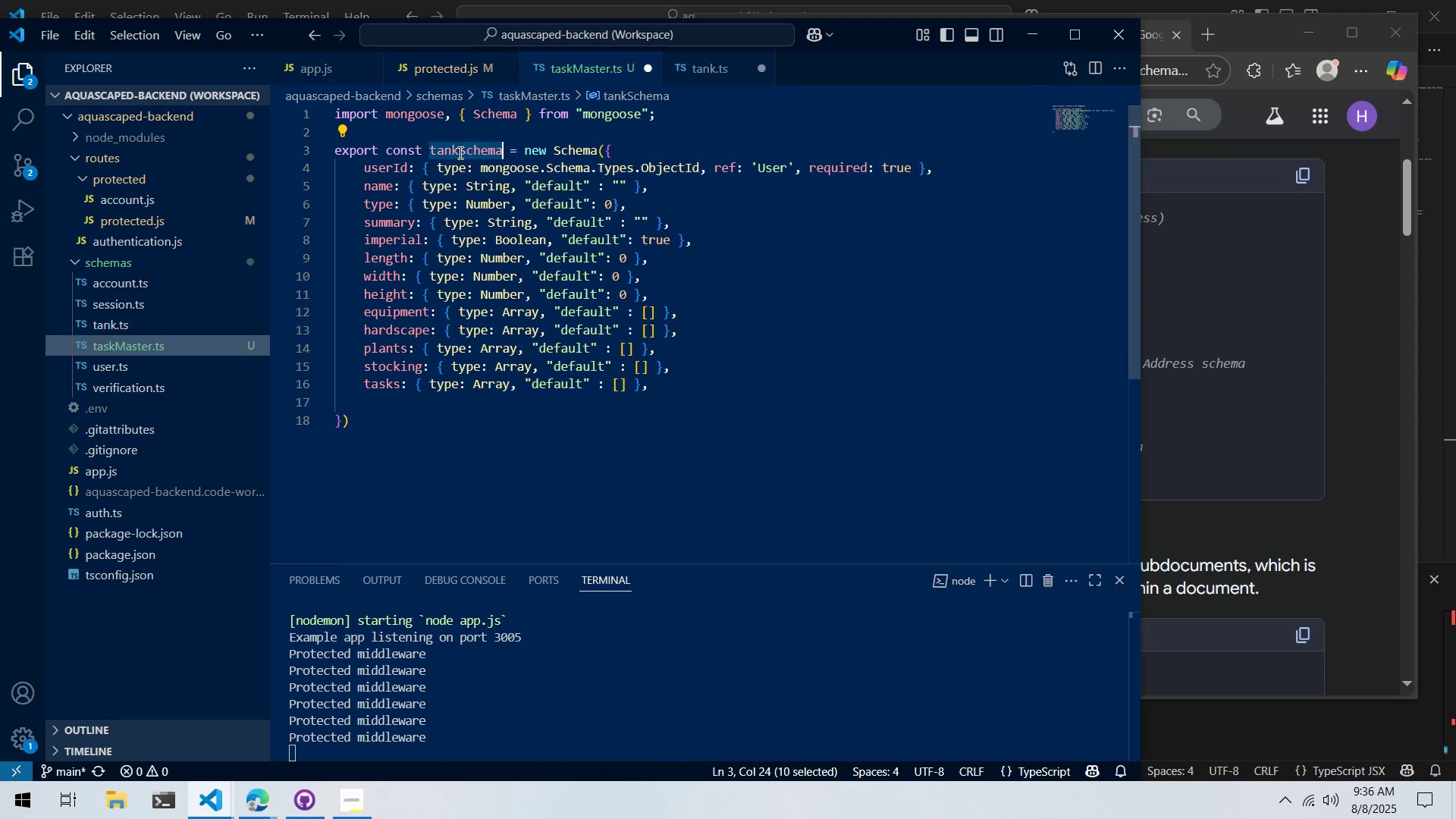 
left_click([458, 151])
 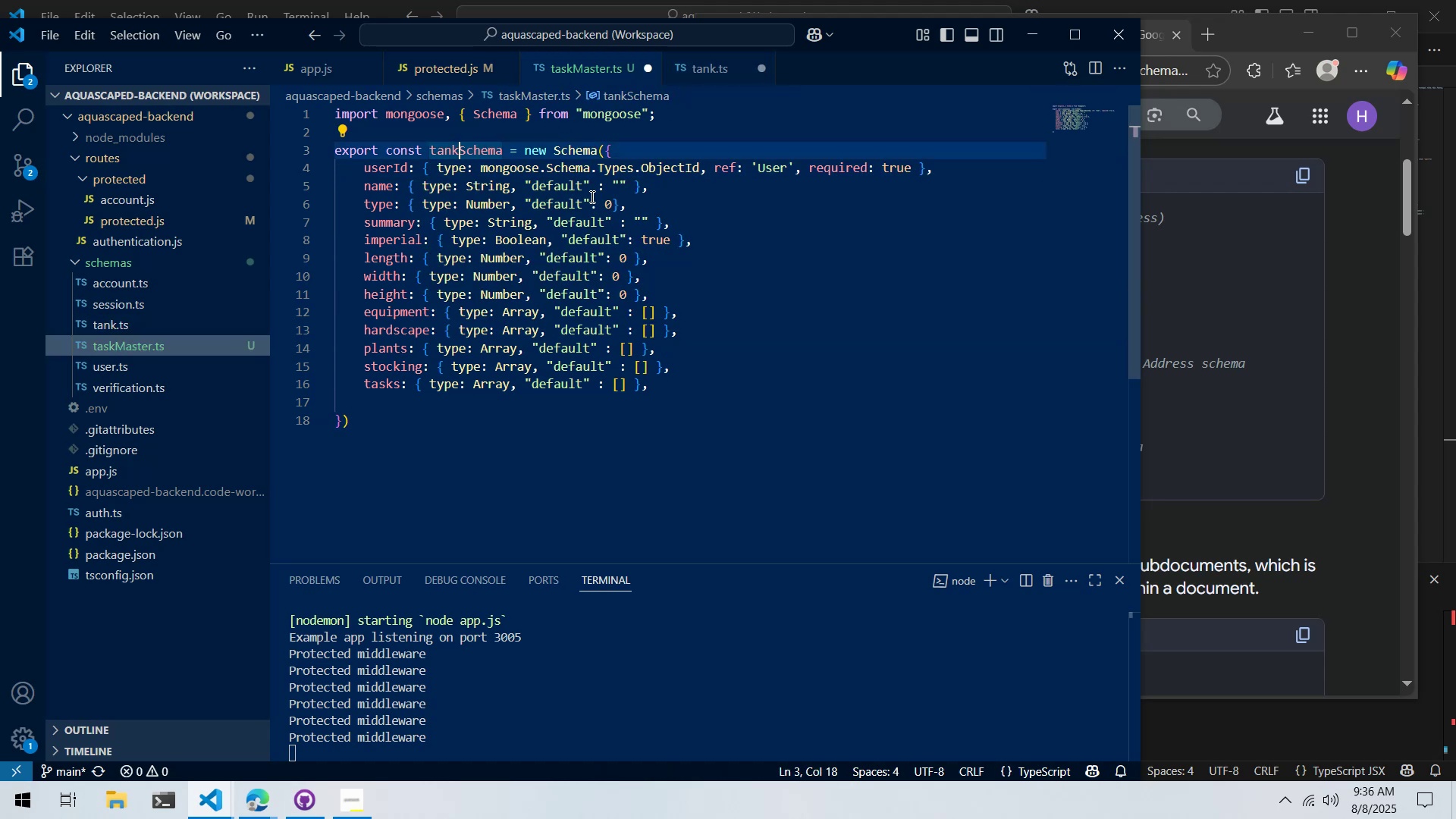 
type(Mas)
 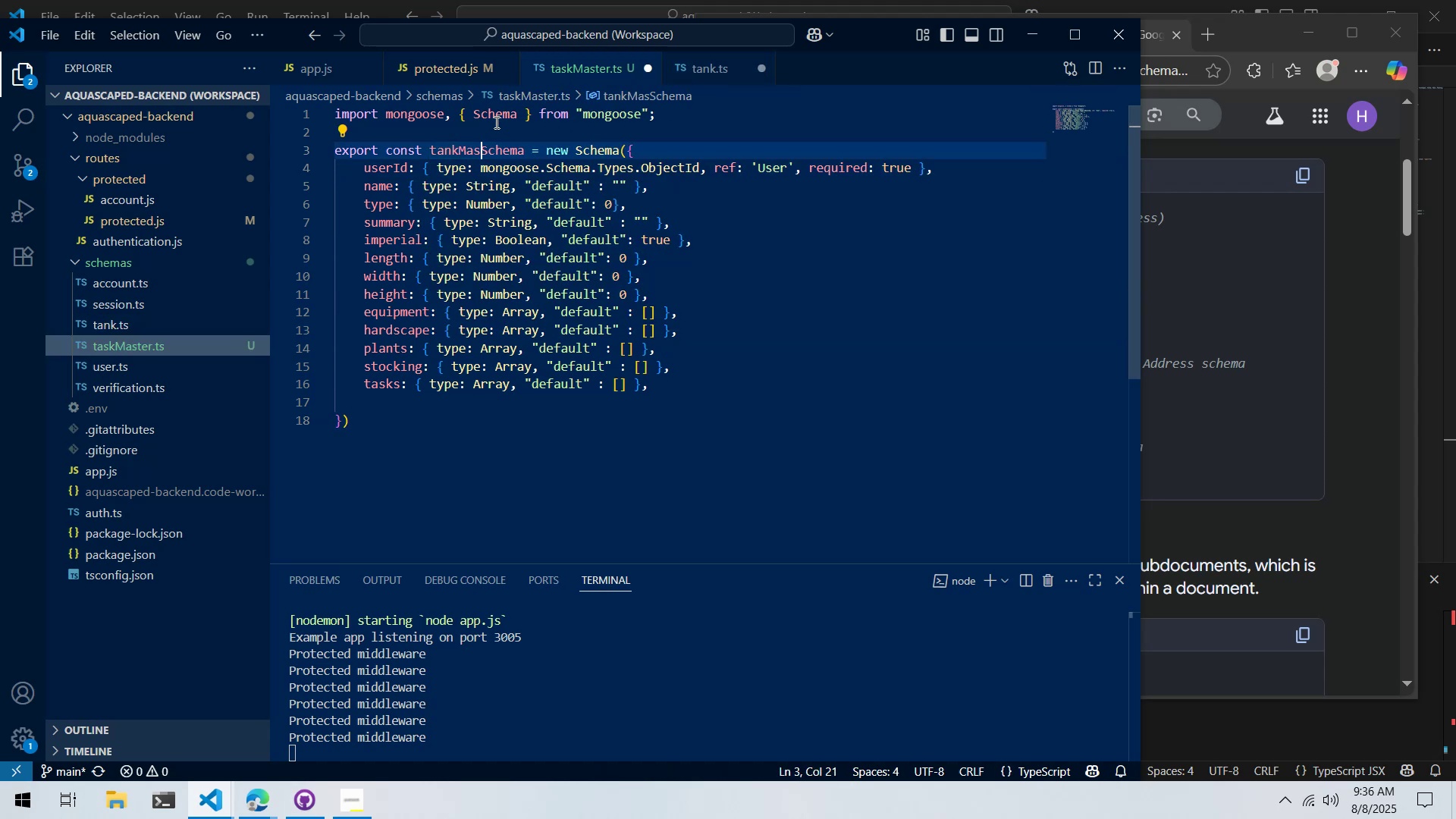 
key(Control+ControlLeft)
 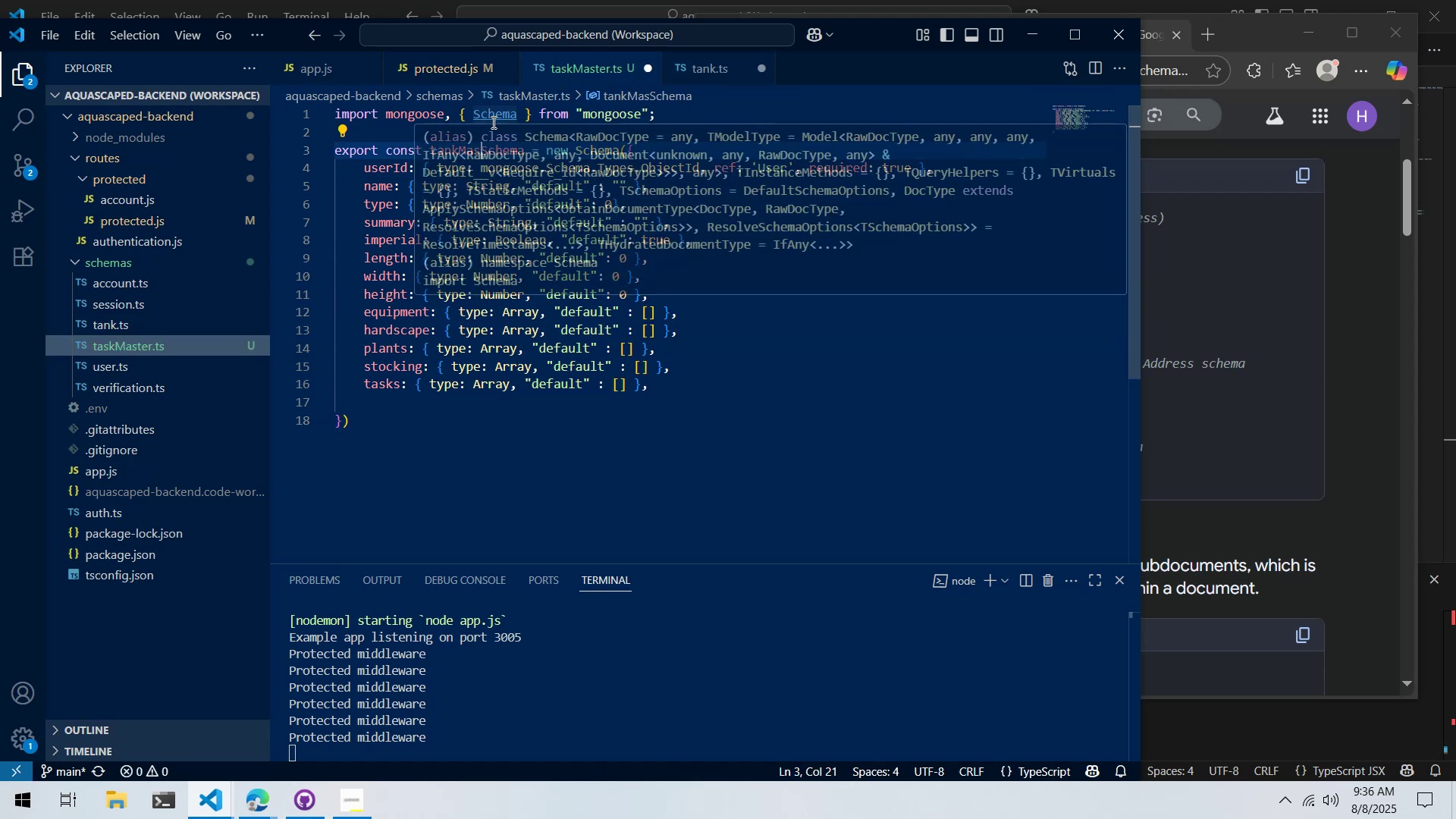 
key(Control+Backspace)
 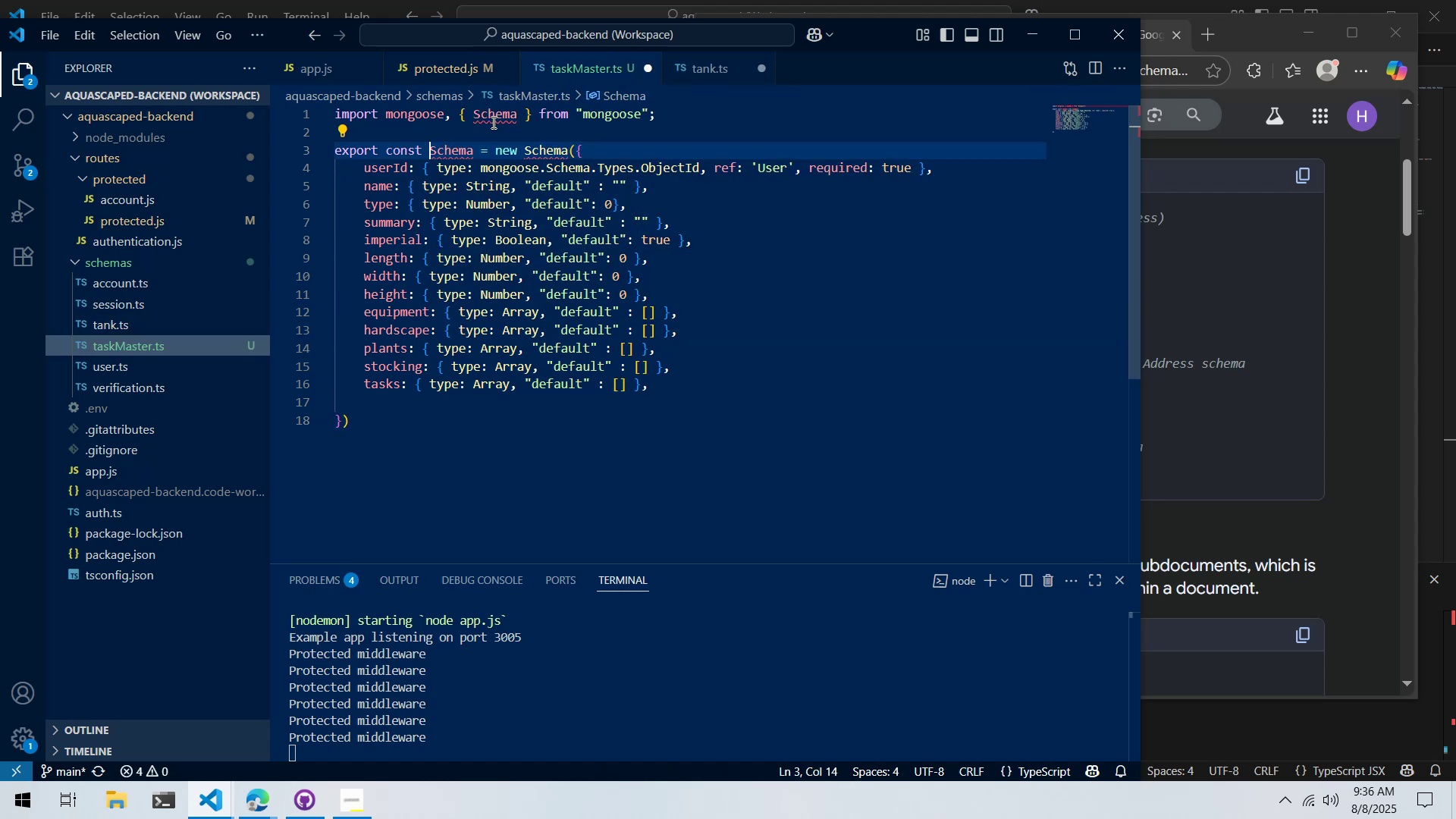 
type(taskMaster)
 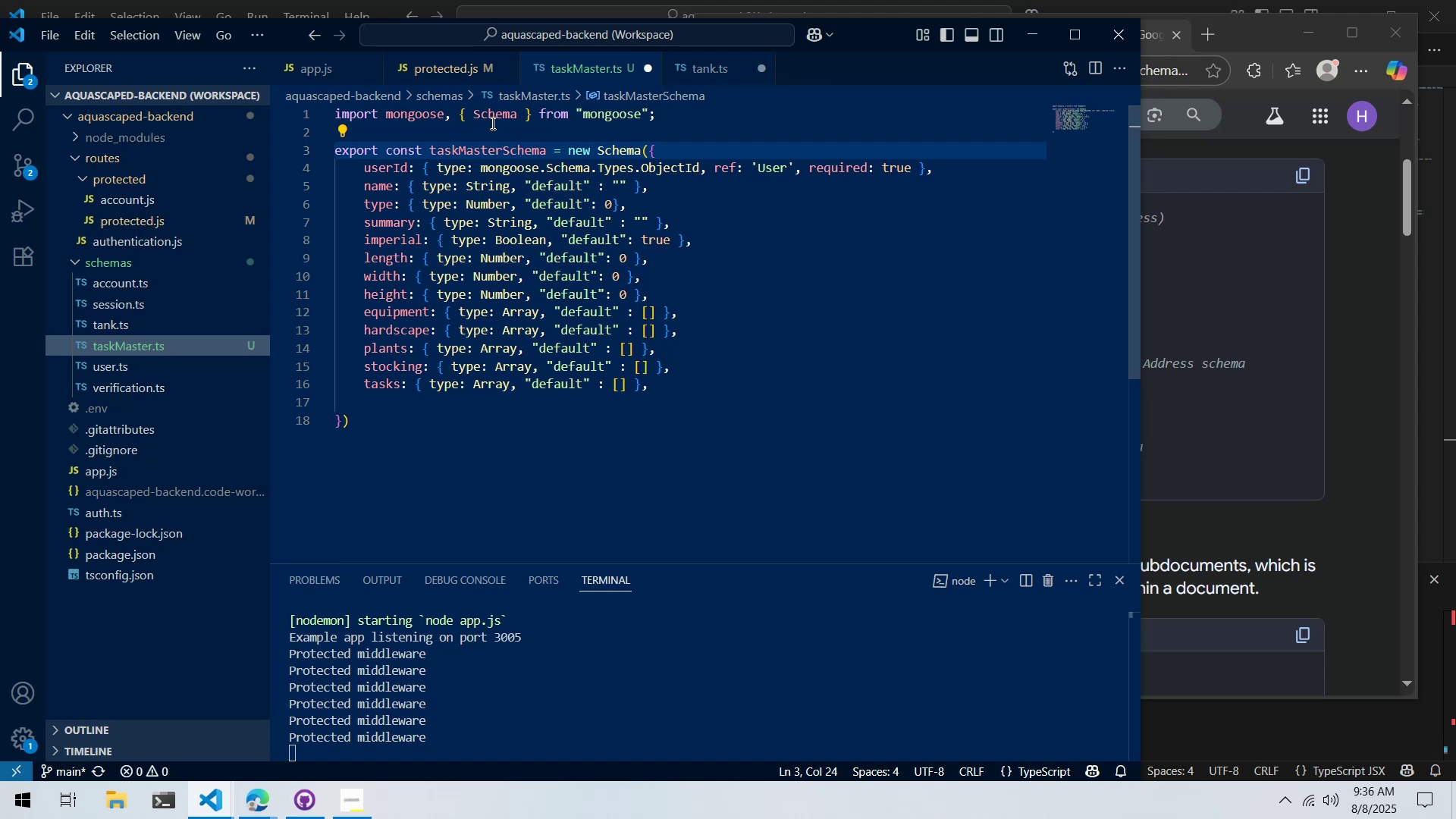 
left_click([224, 813])
 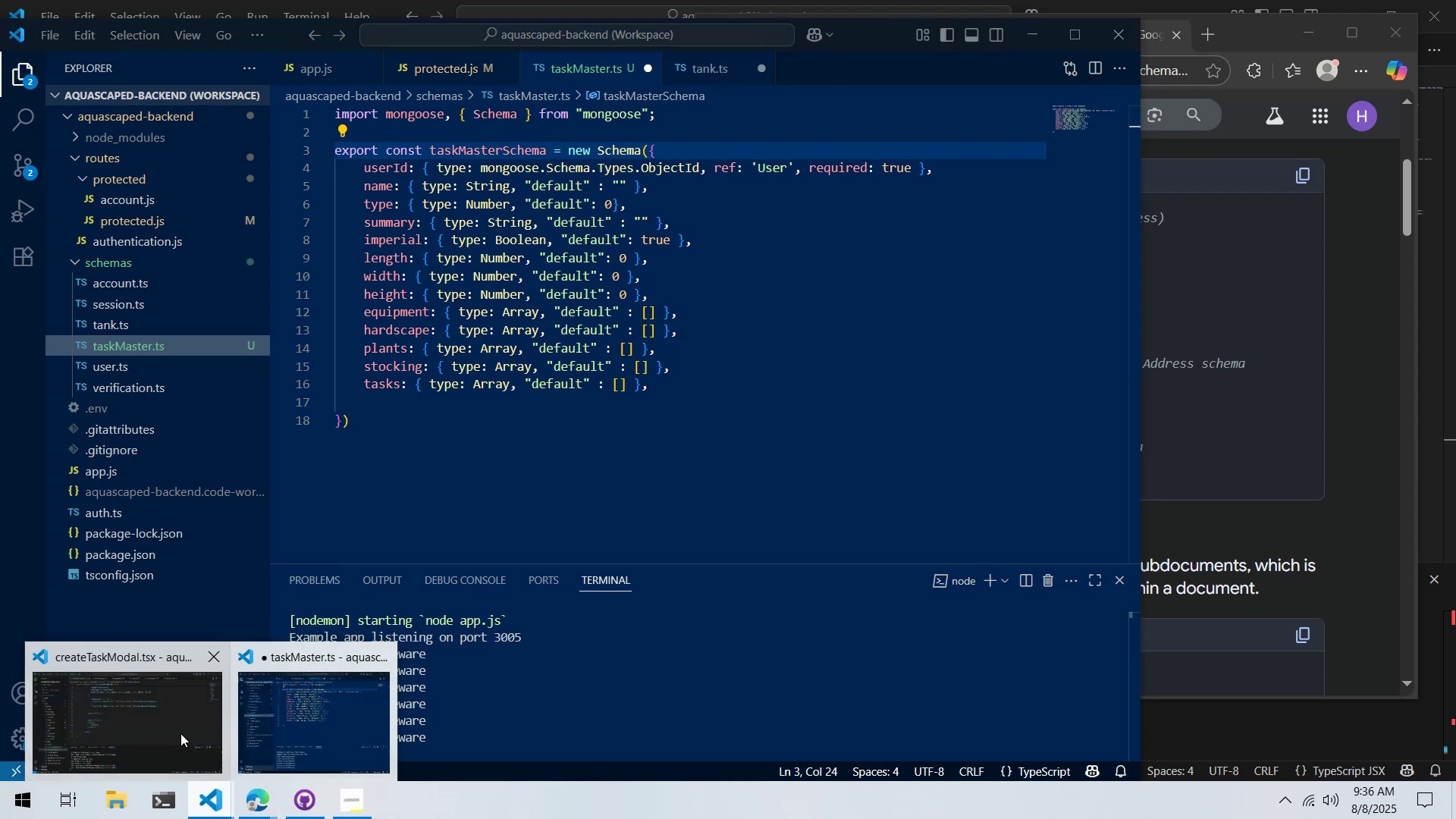 
left_click([180, 731])
 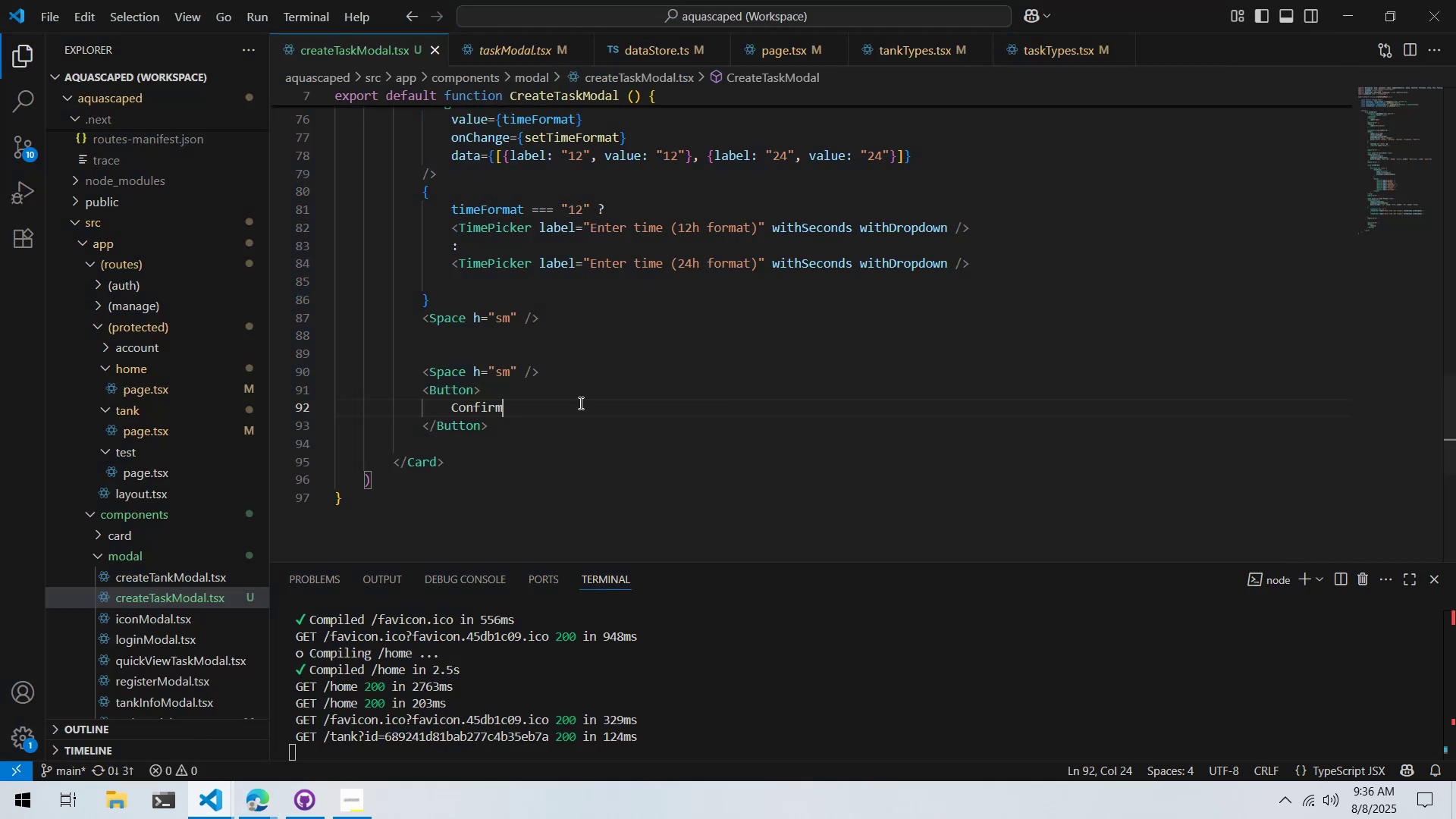 
scroll: coordinate [623, 318], scroll_direction: up, amount: 7.0
 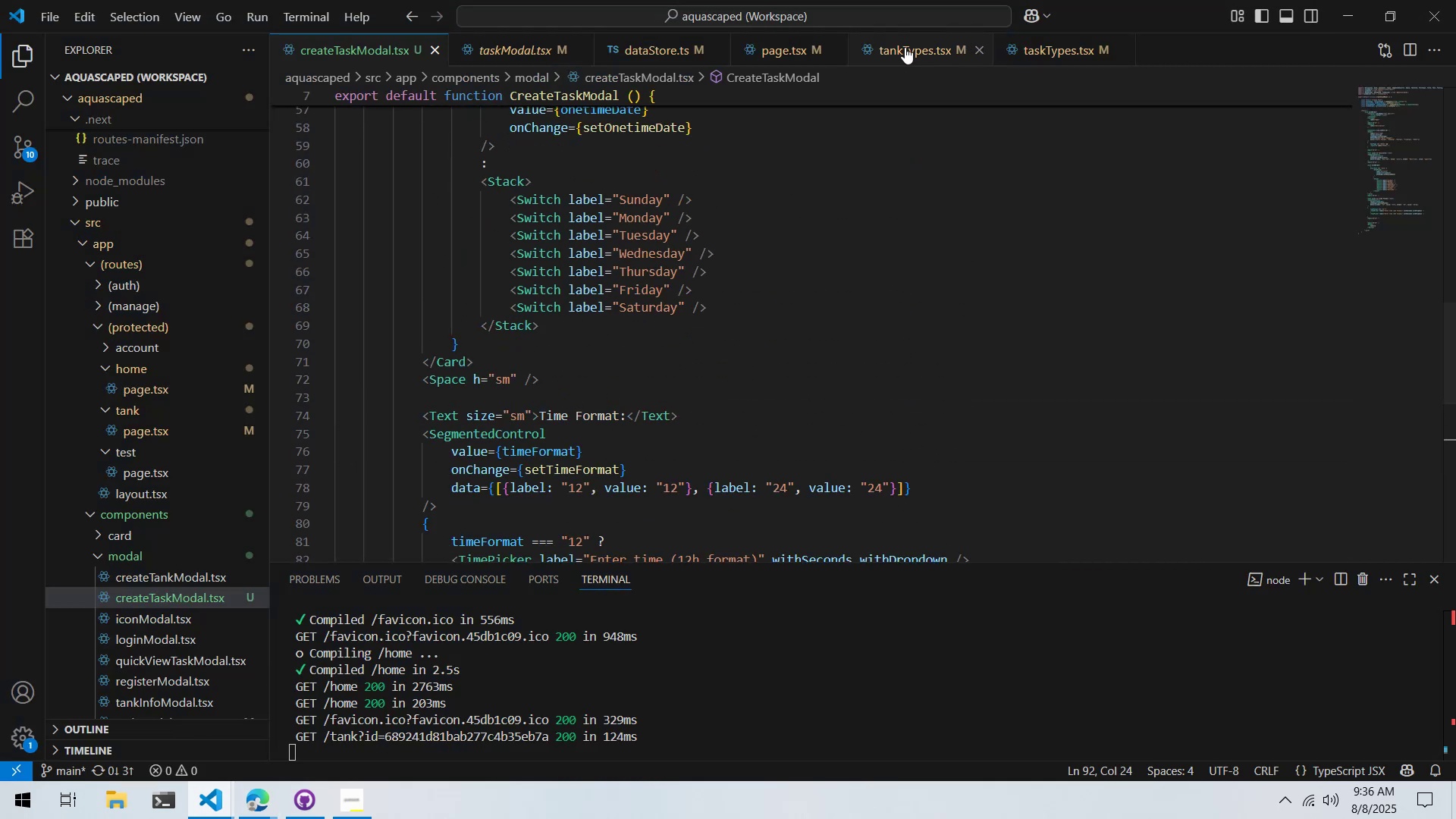 
double_click([1034, 43])
 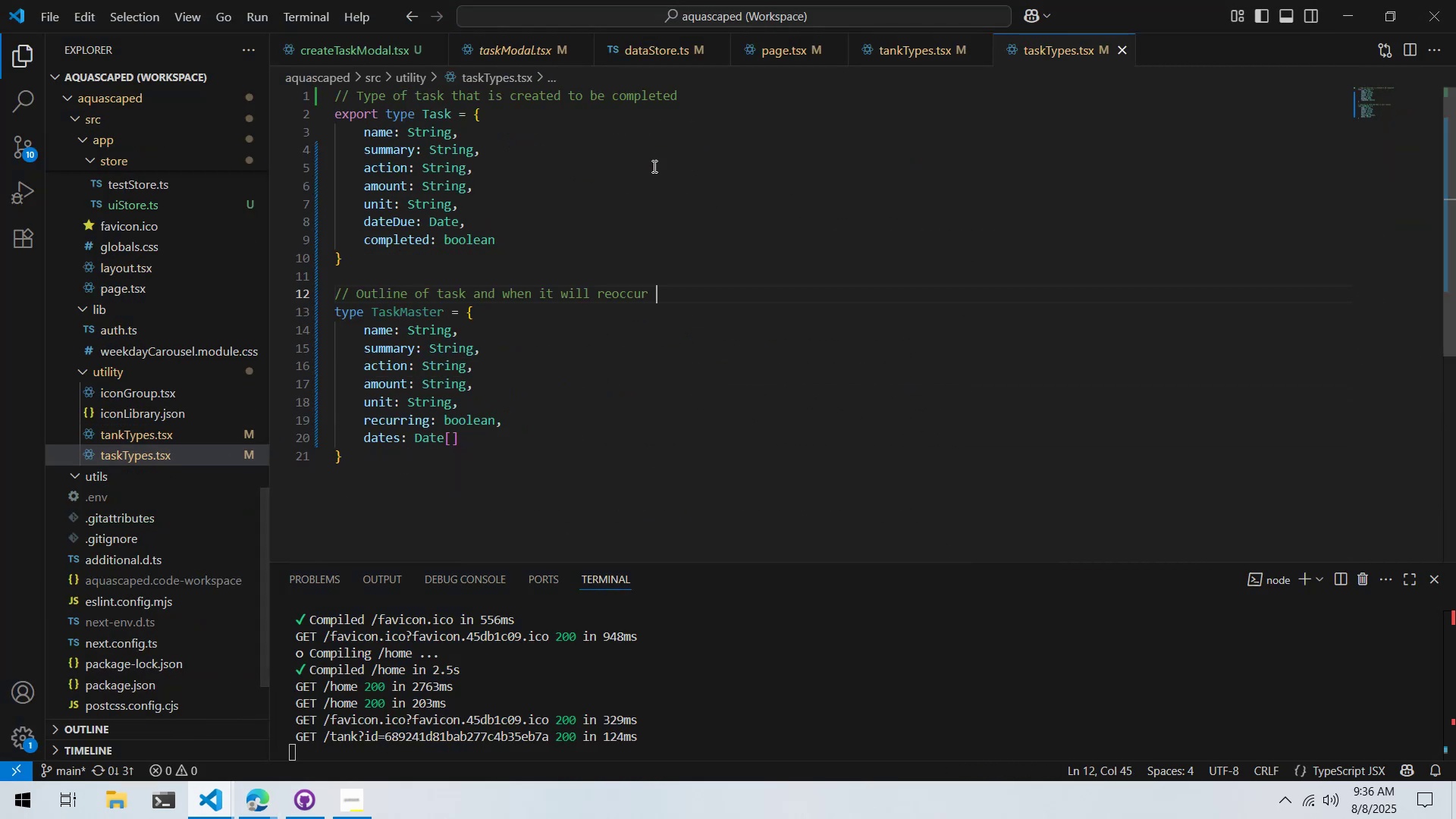 
scroll: coordinate [652, 171], scroll_direction: up, amount: 2.0
 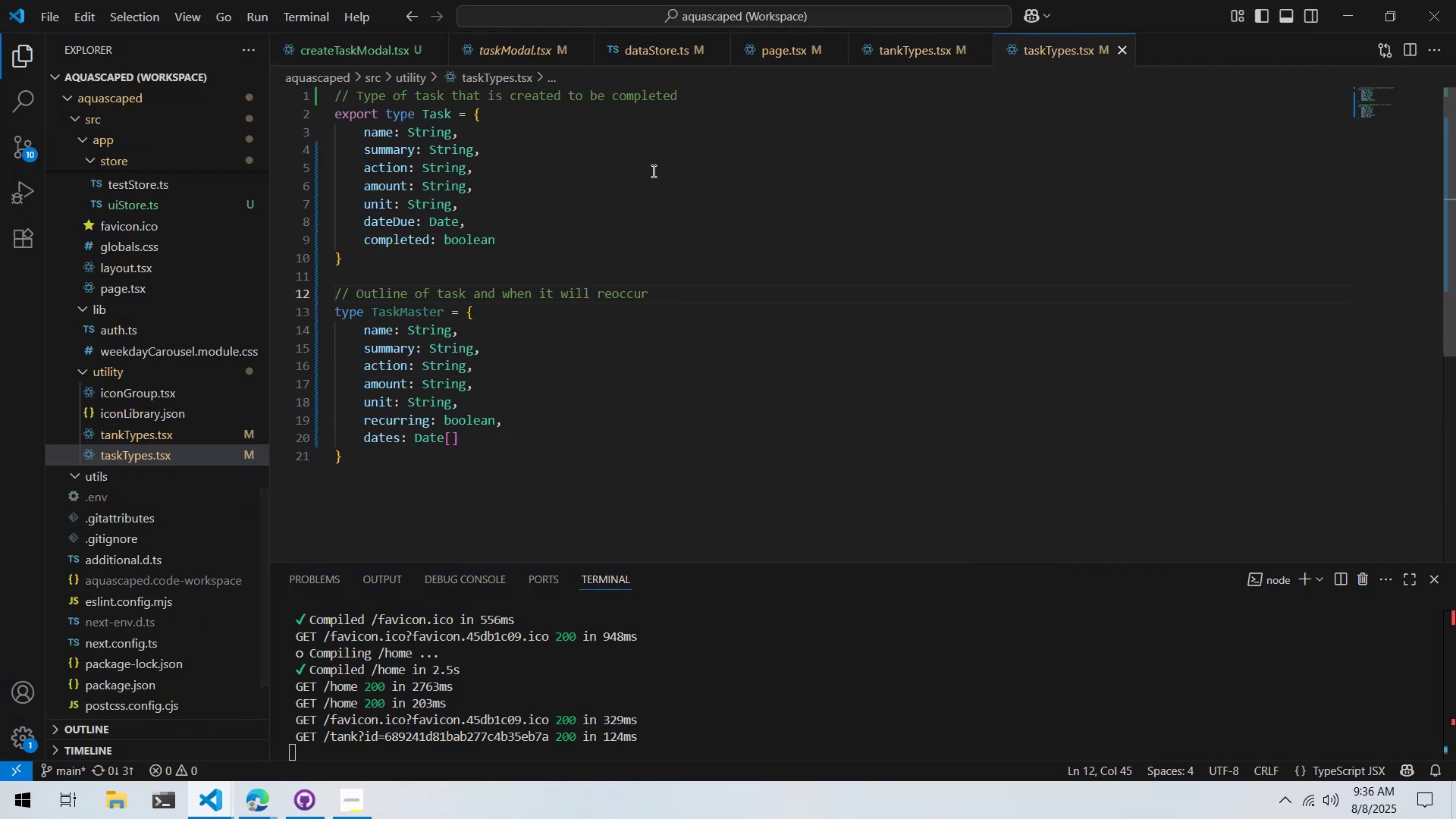 
key(Alt+AltLeft)
 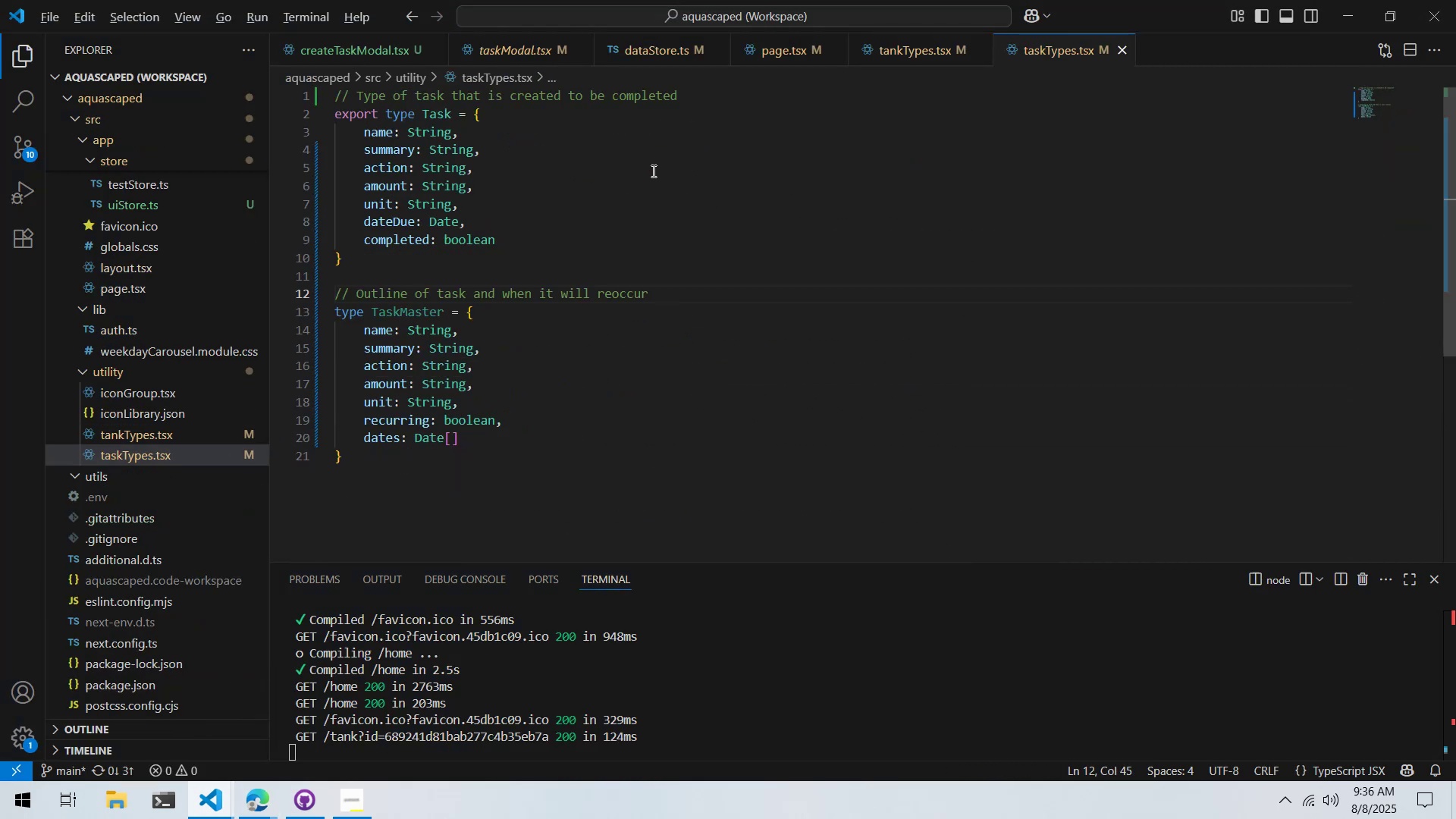 
key(Alt+Tab)
 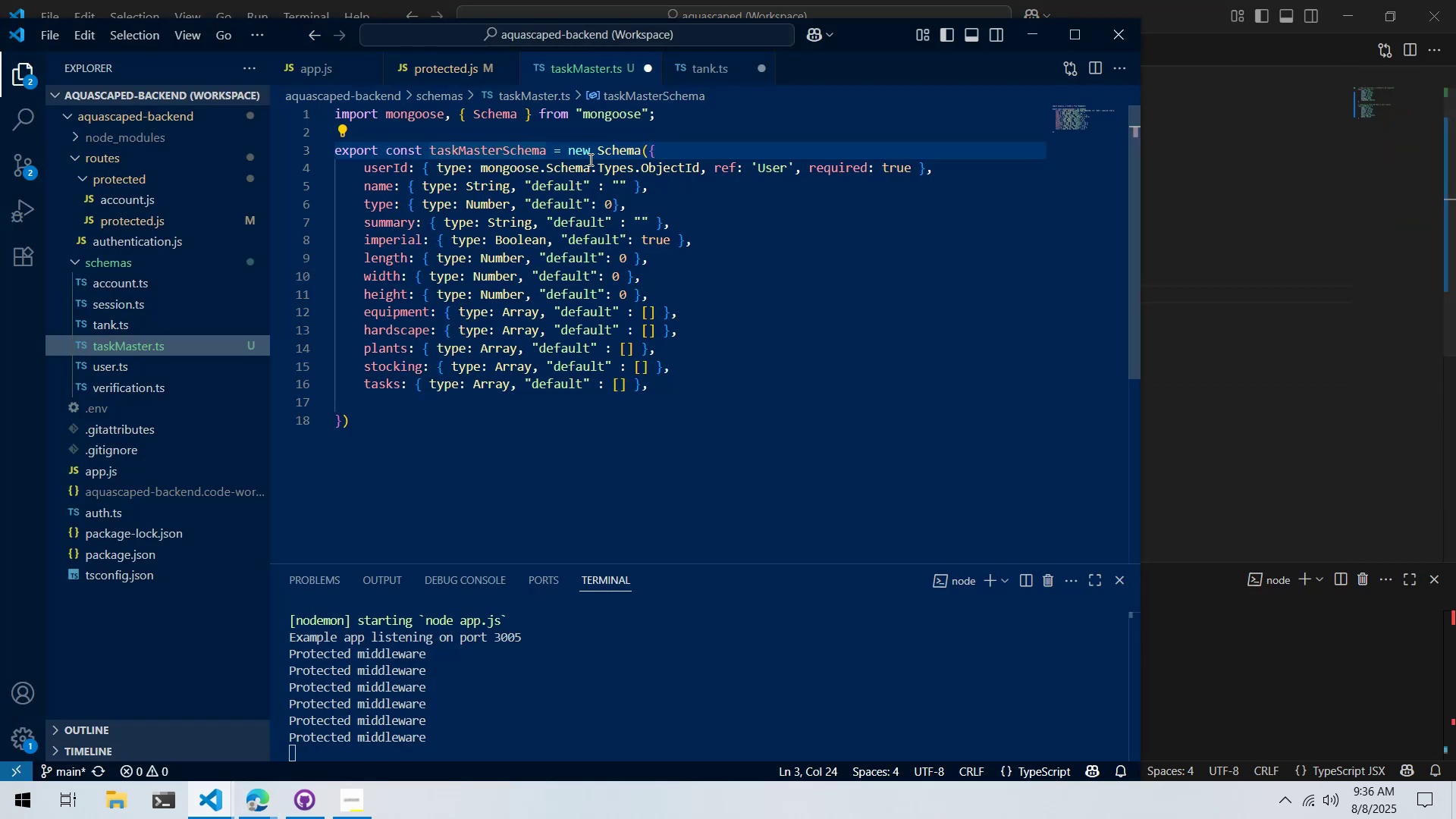 
key(Alt+AltLeft)
 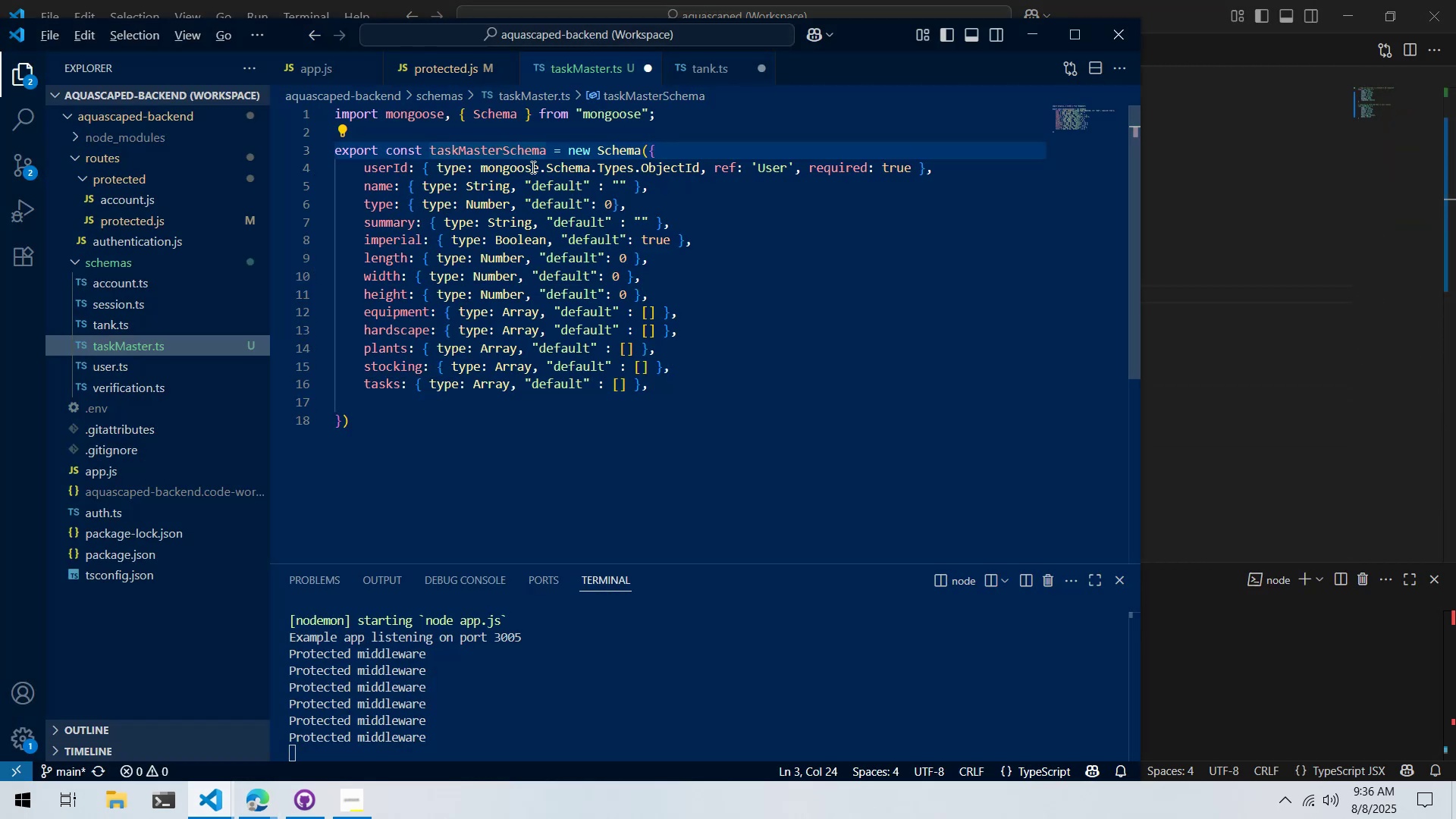 
key(Alt+Tab)
 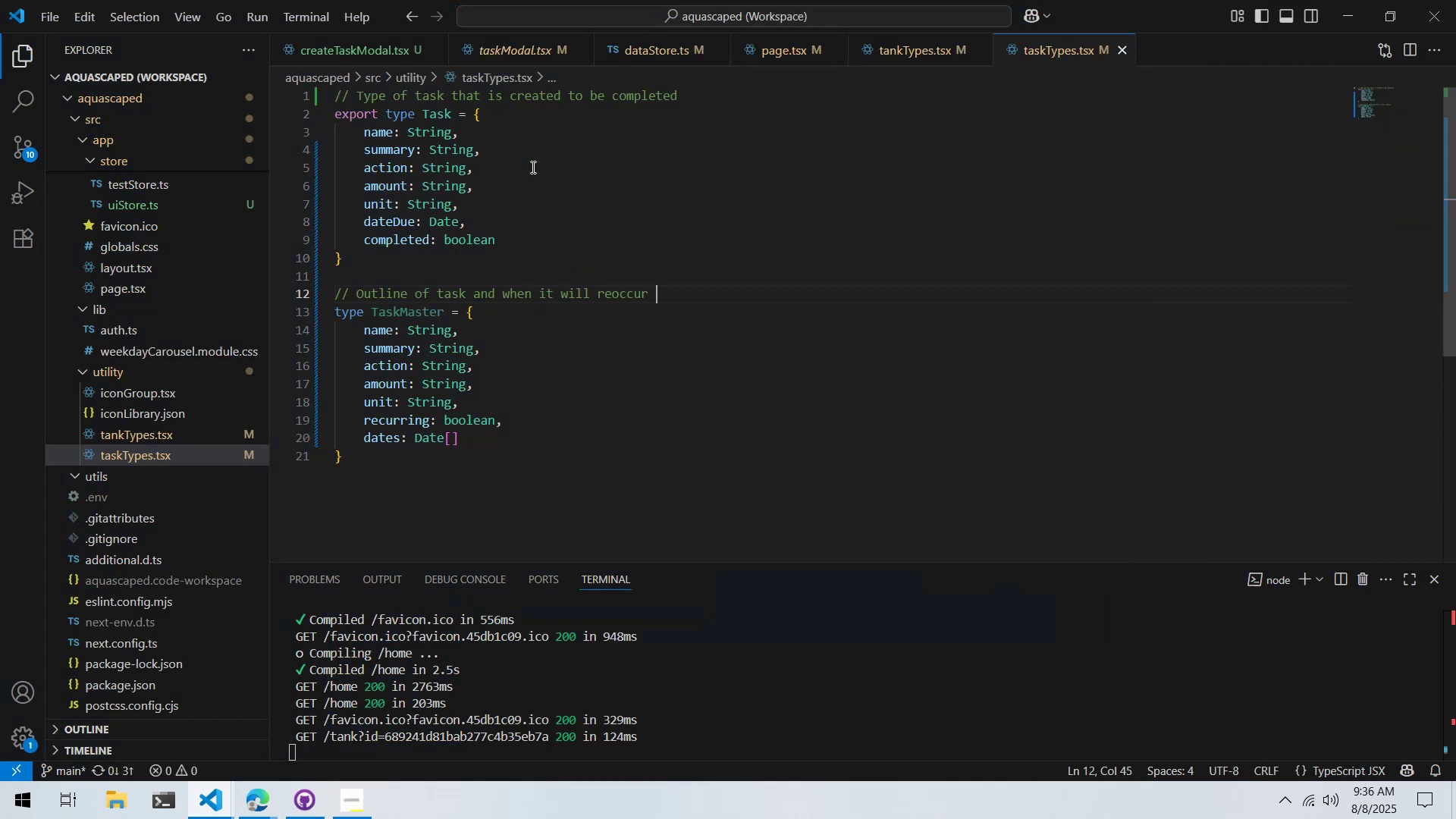 
key(Alt+AltLeft)
 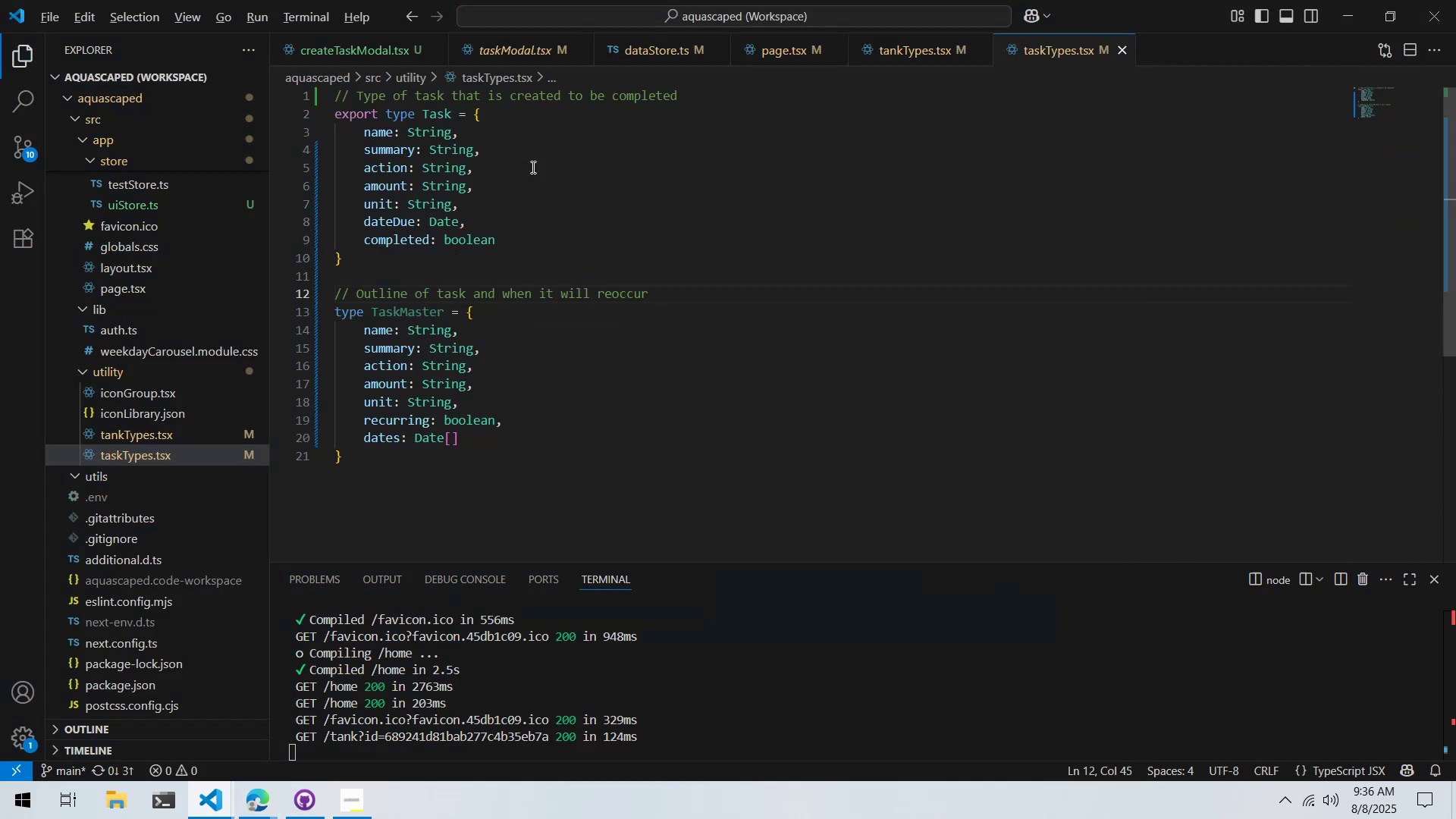 
key(Alt+Tab)
 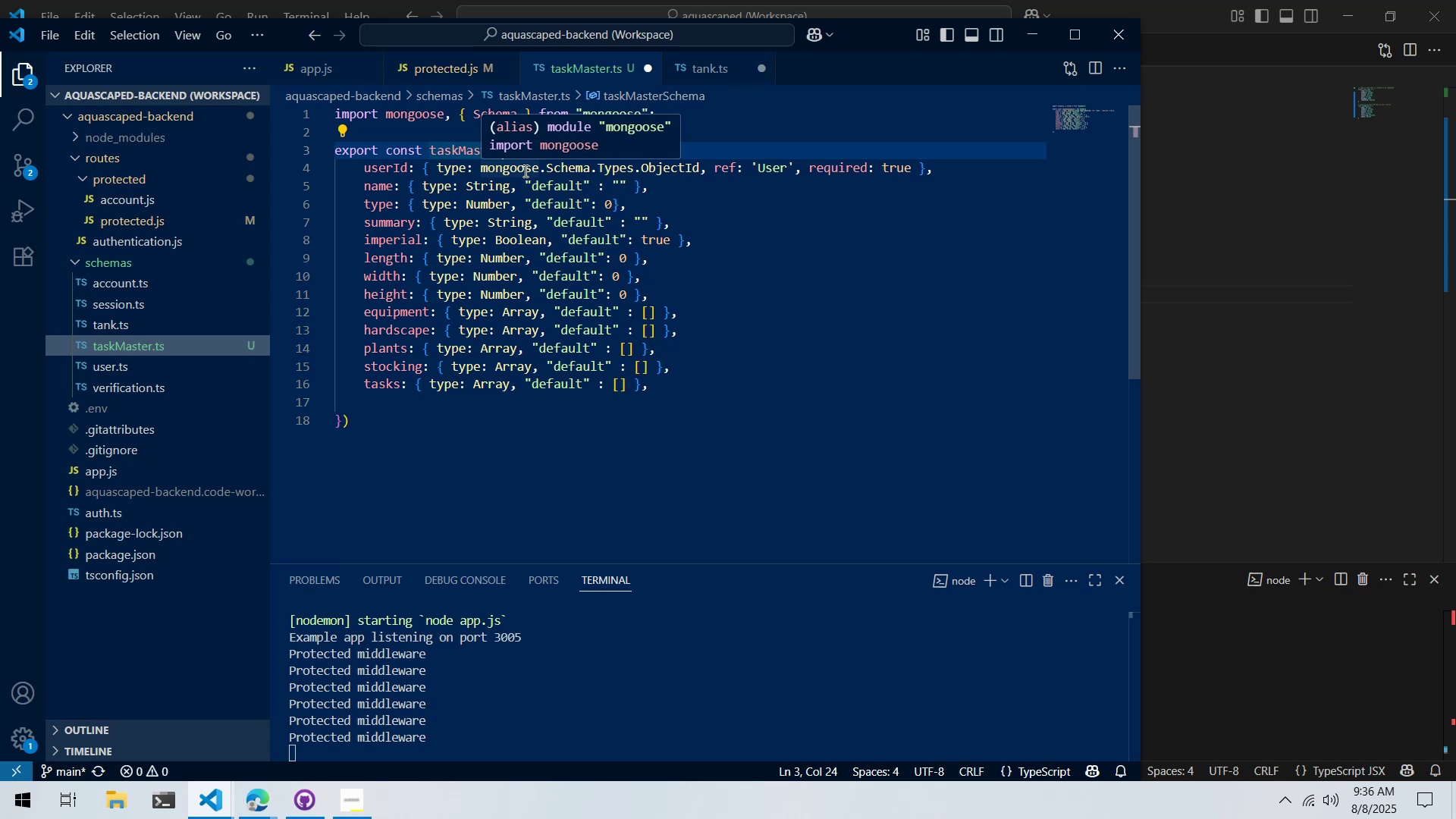 
left_click([535, 165])
 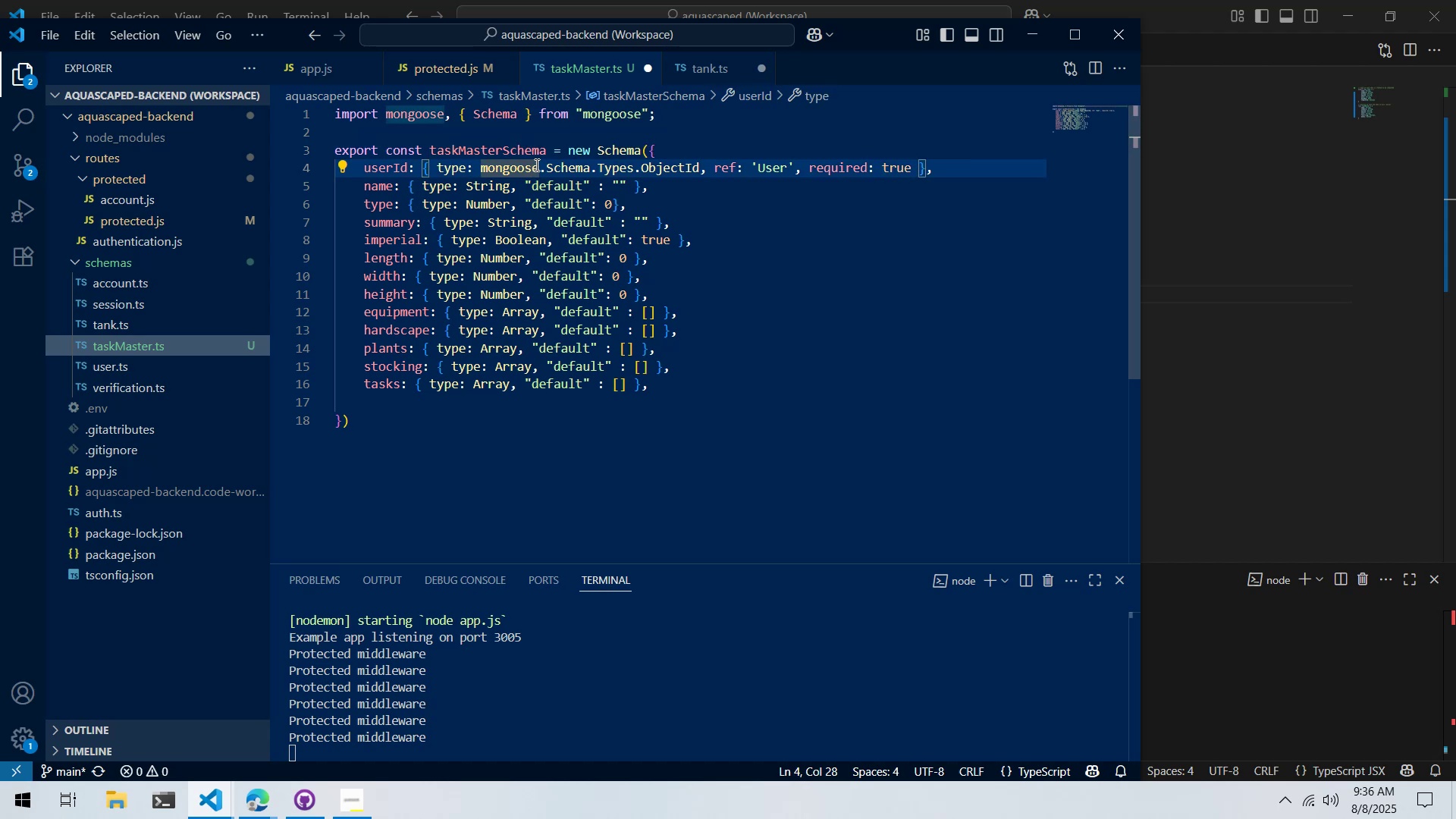 
key(Control+X)
 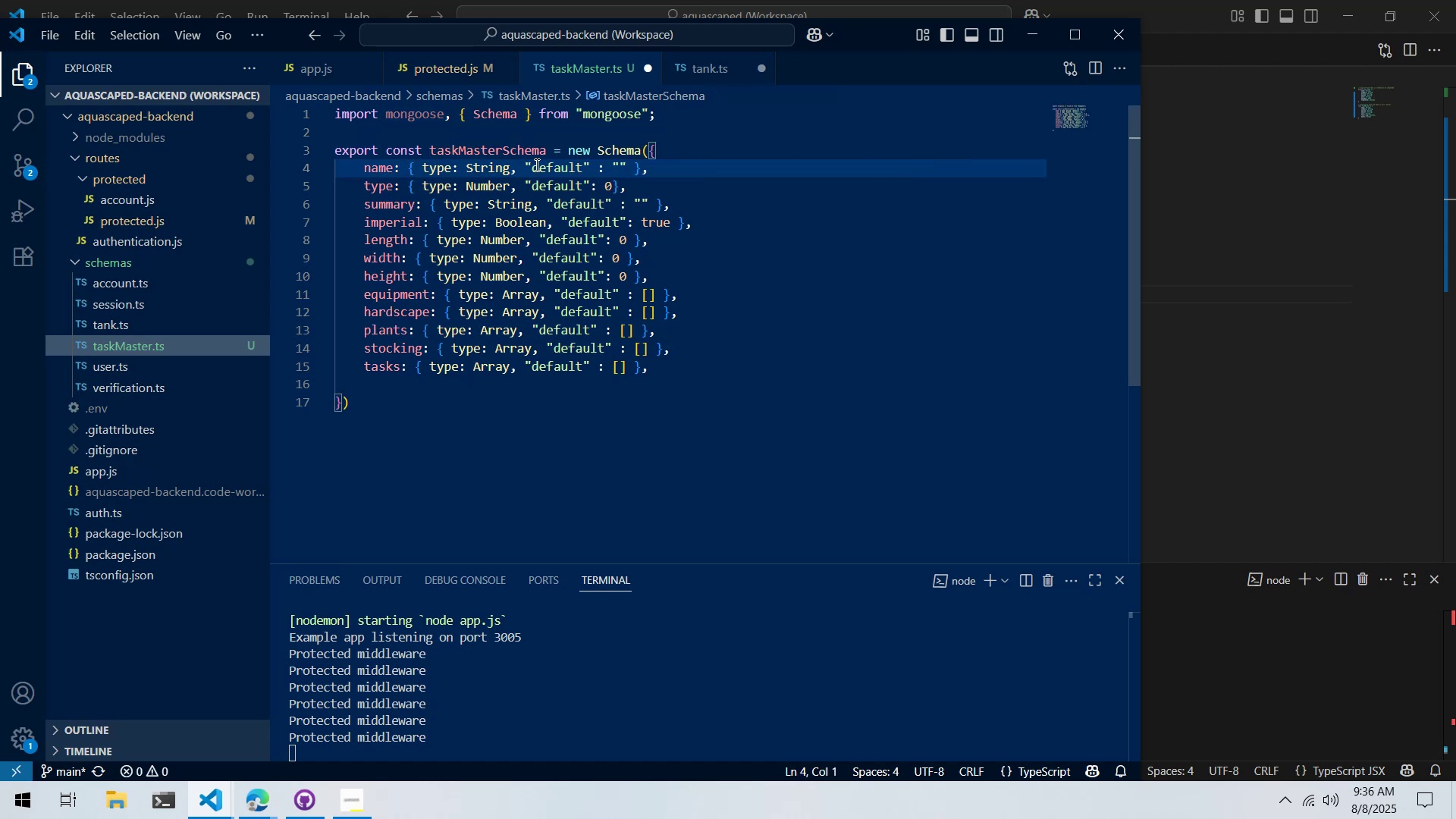 
key(Alt+AltLeft)
 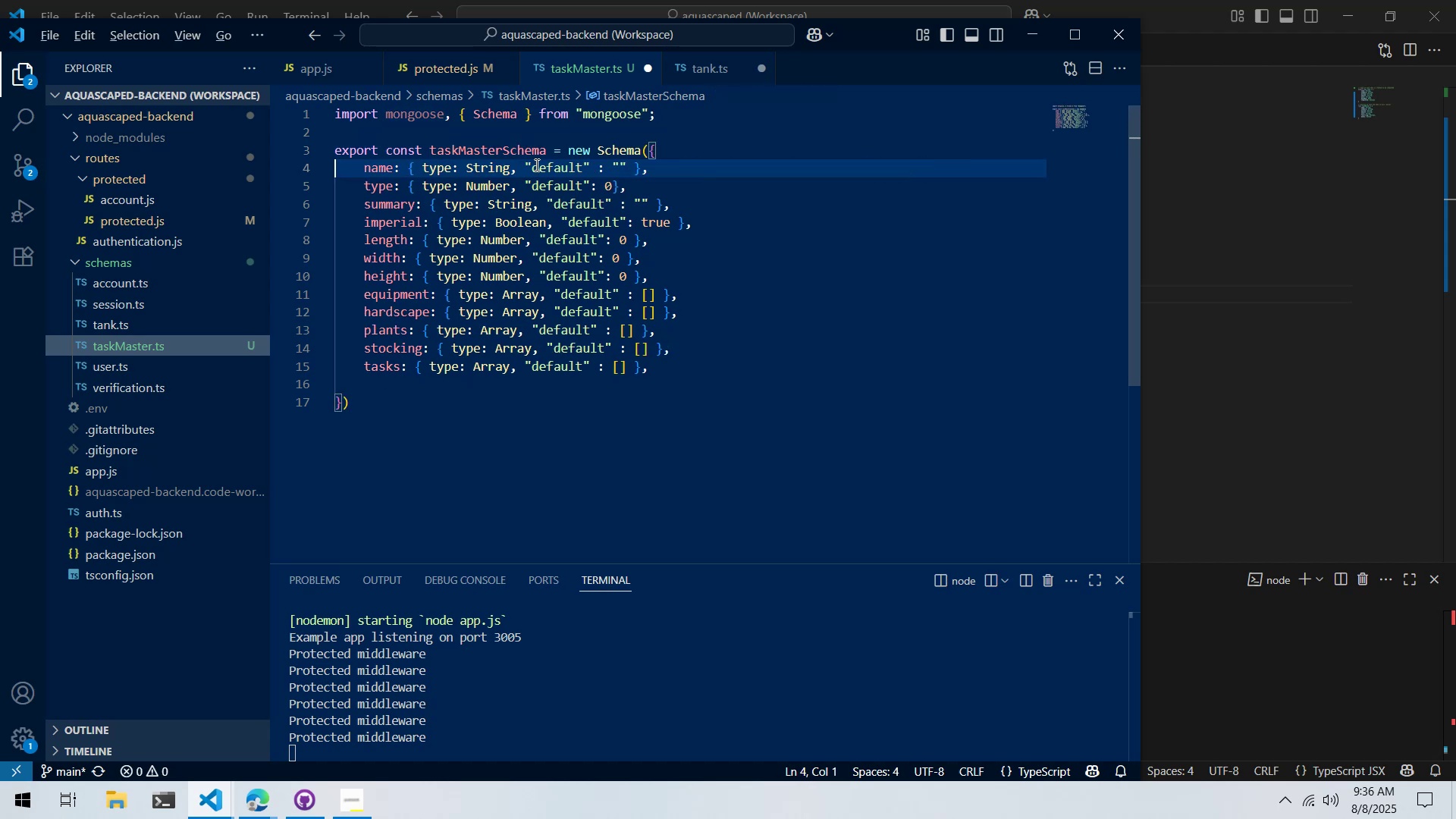 
key(Alt+Tab)
 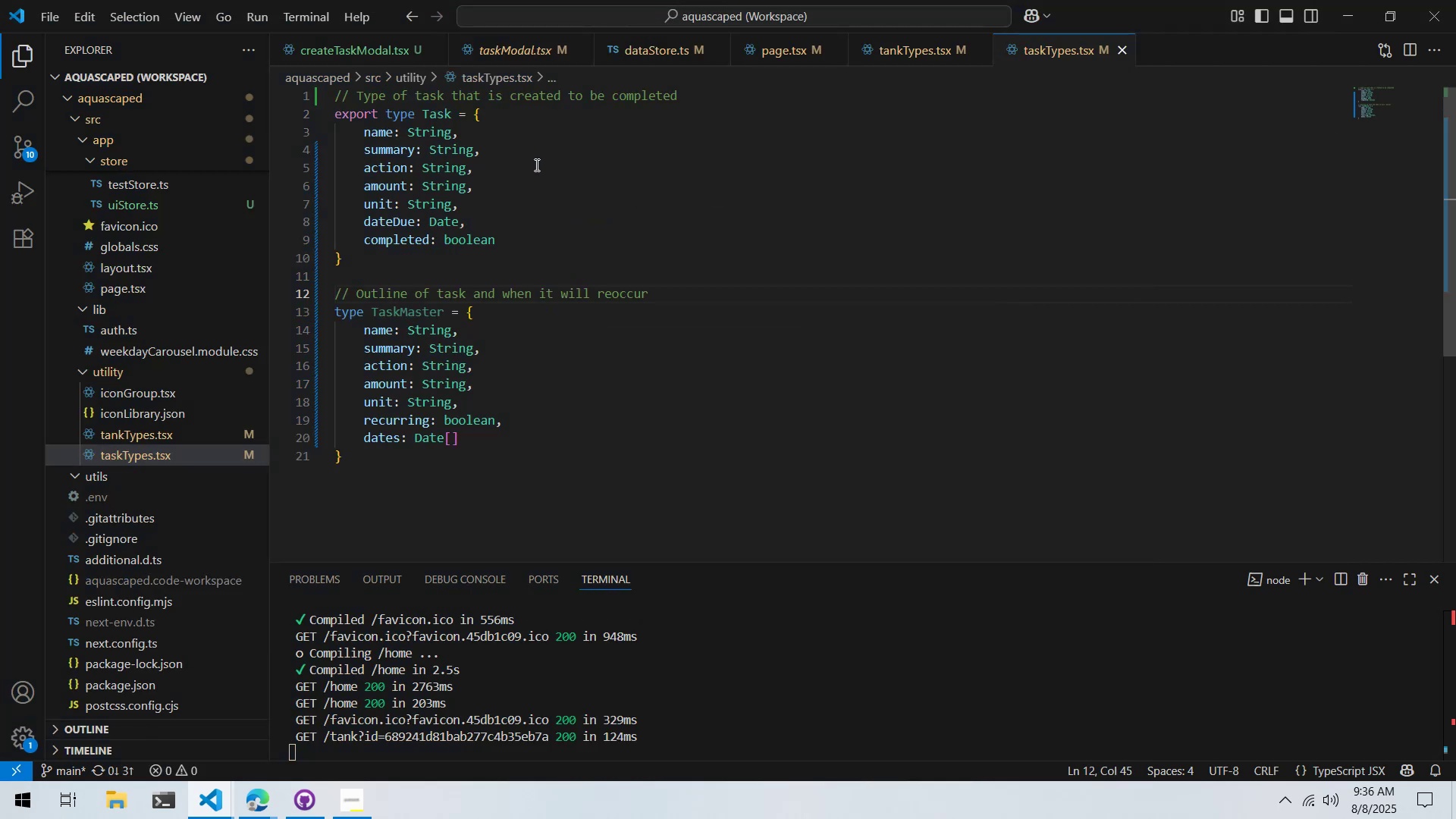 
key(Alt+AltLeft)
 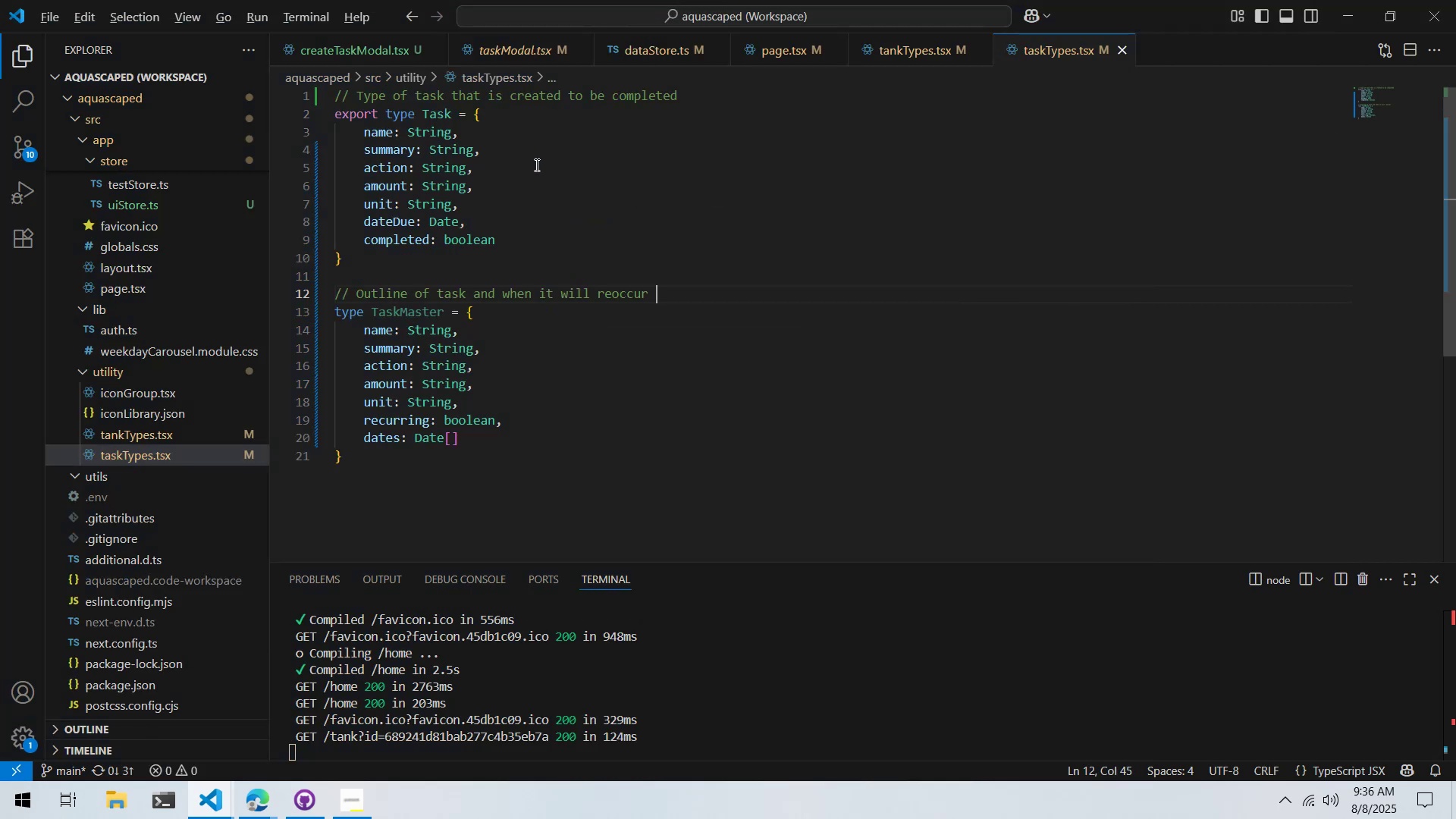 
key(Alt+Tab)
 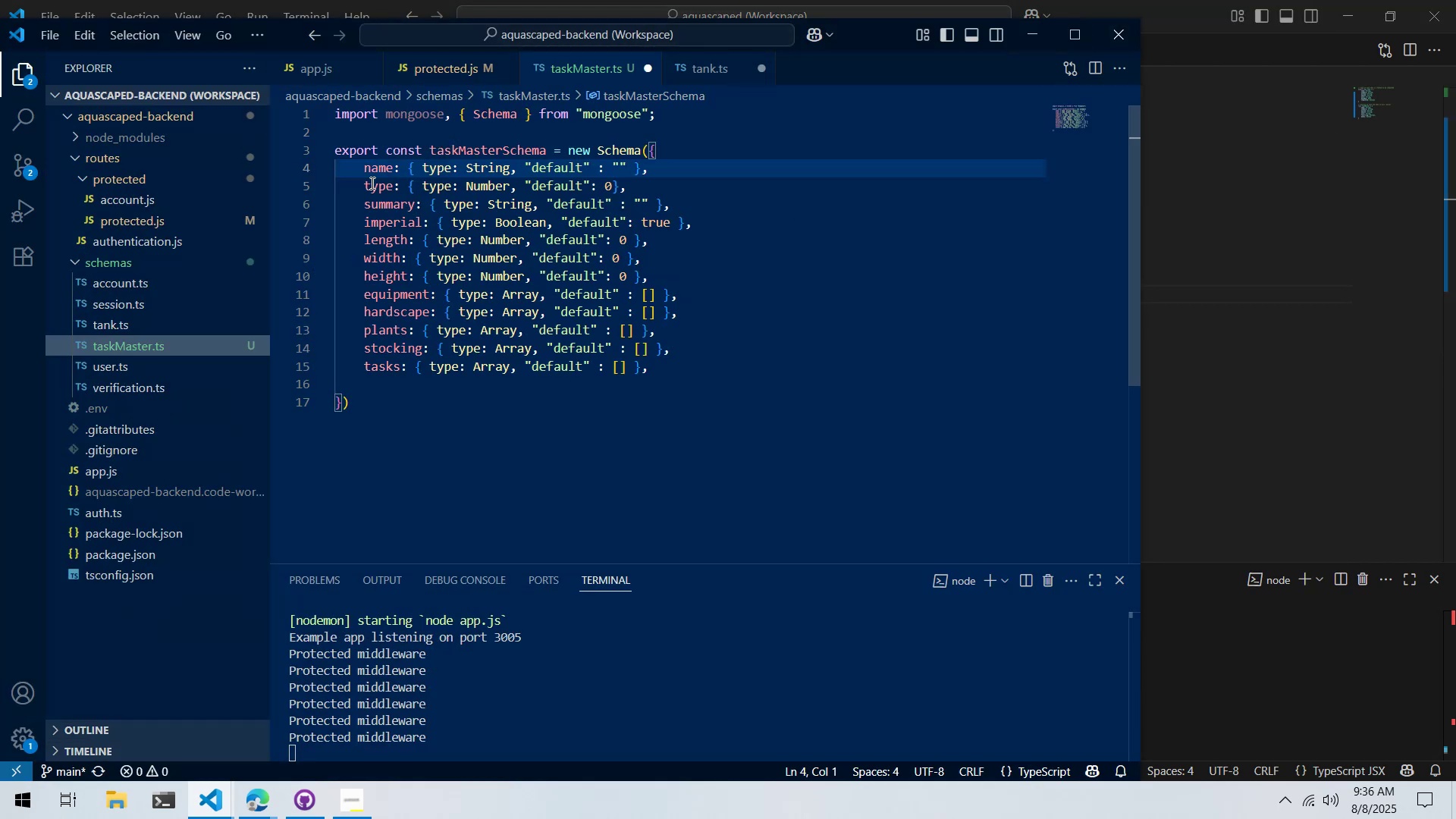 
left_click([371, 183])
 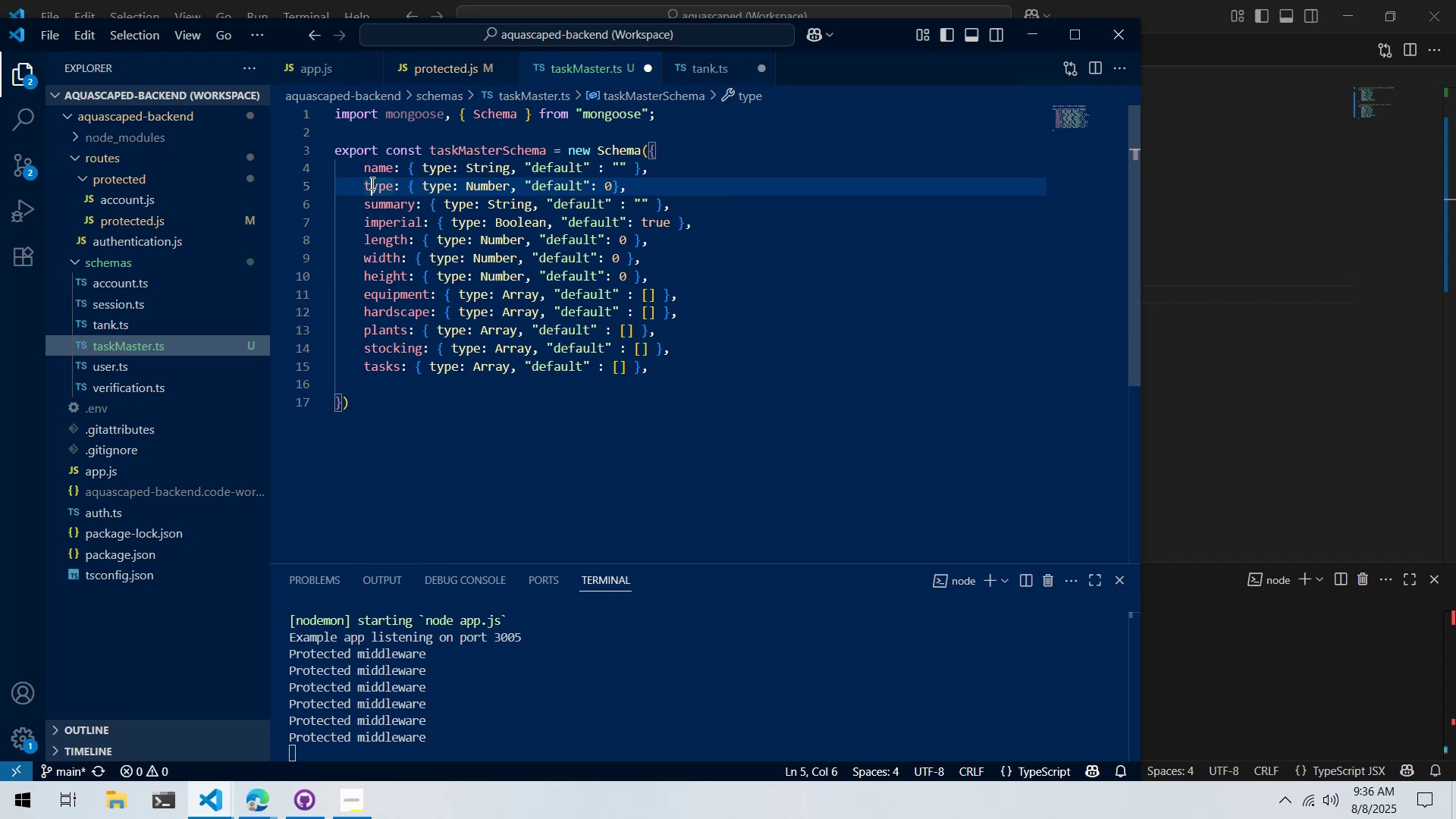 
key(Control+ControlLeft)
 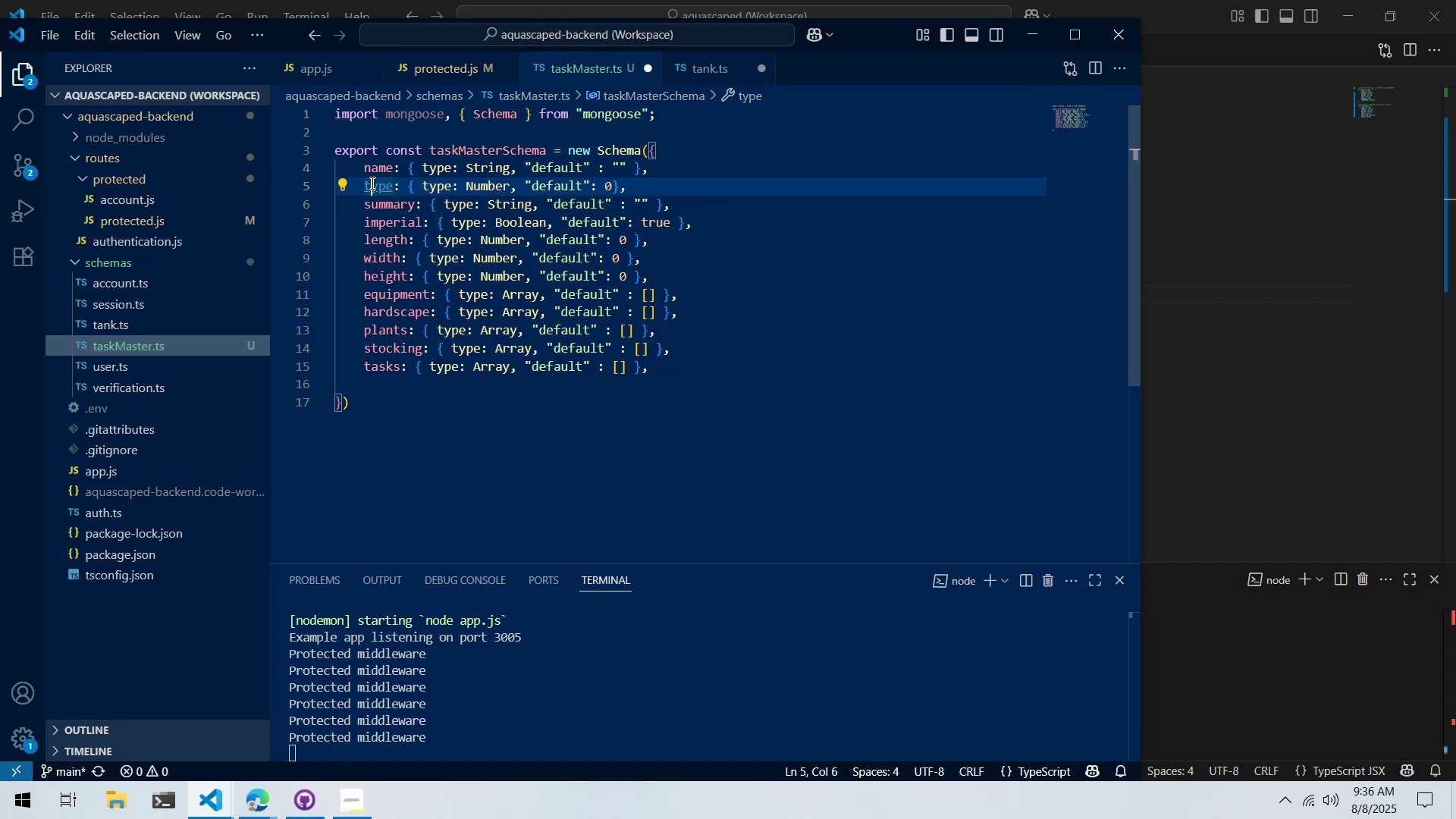 
key(Control+X)
 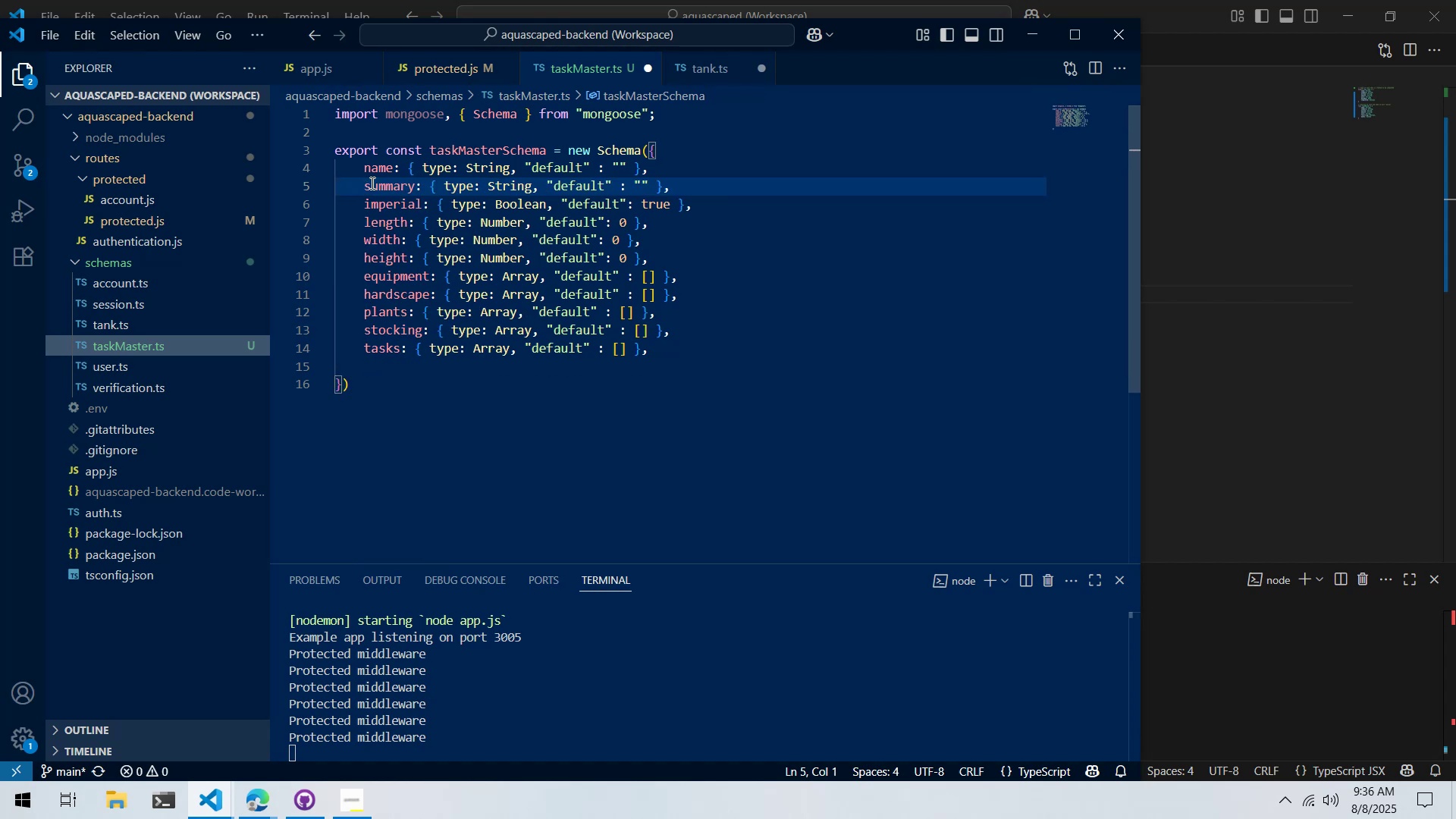 
key(Alt+AltLeft)
 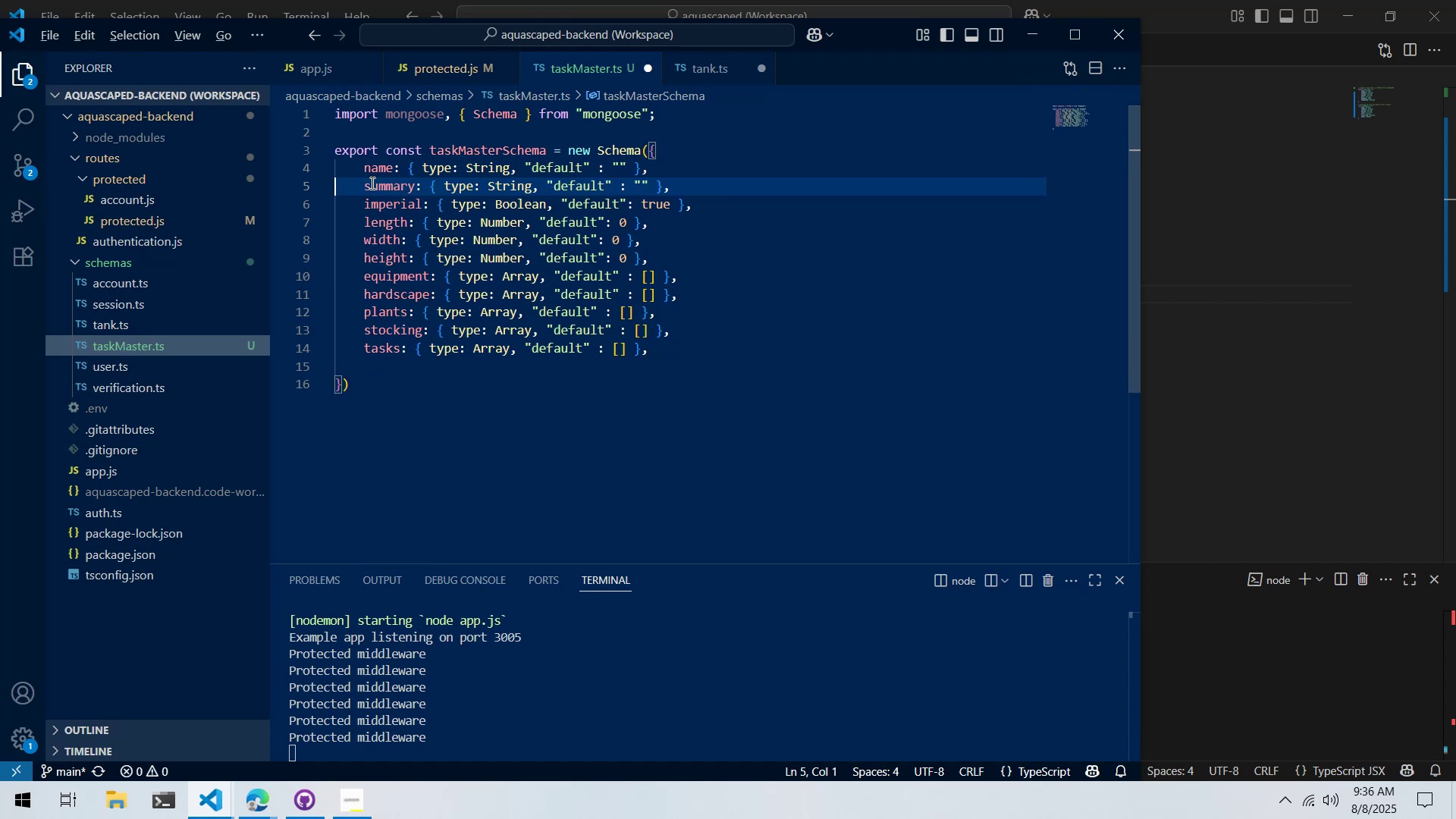 
key(Alt+Tab)
 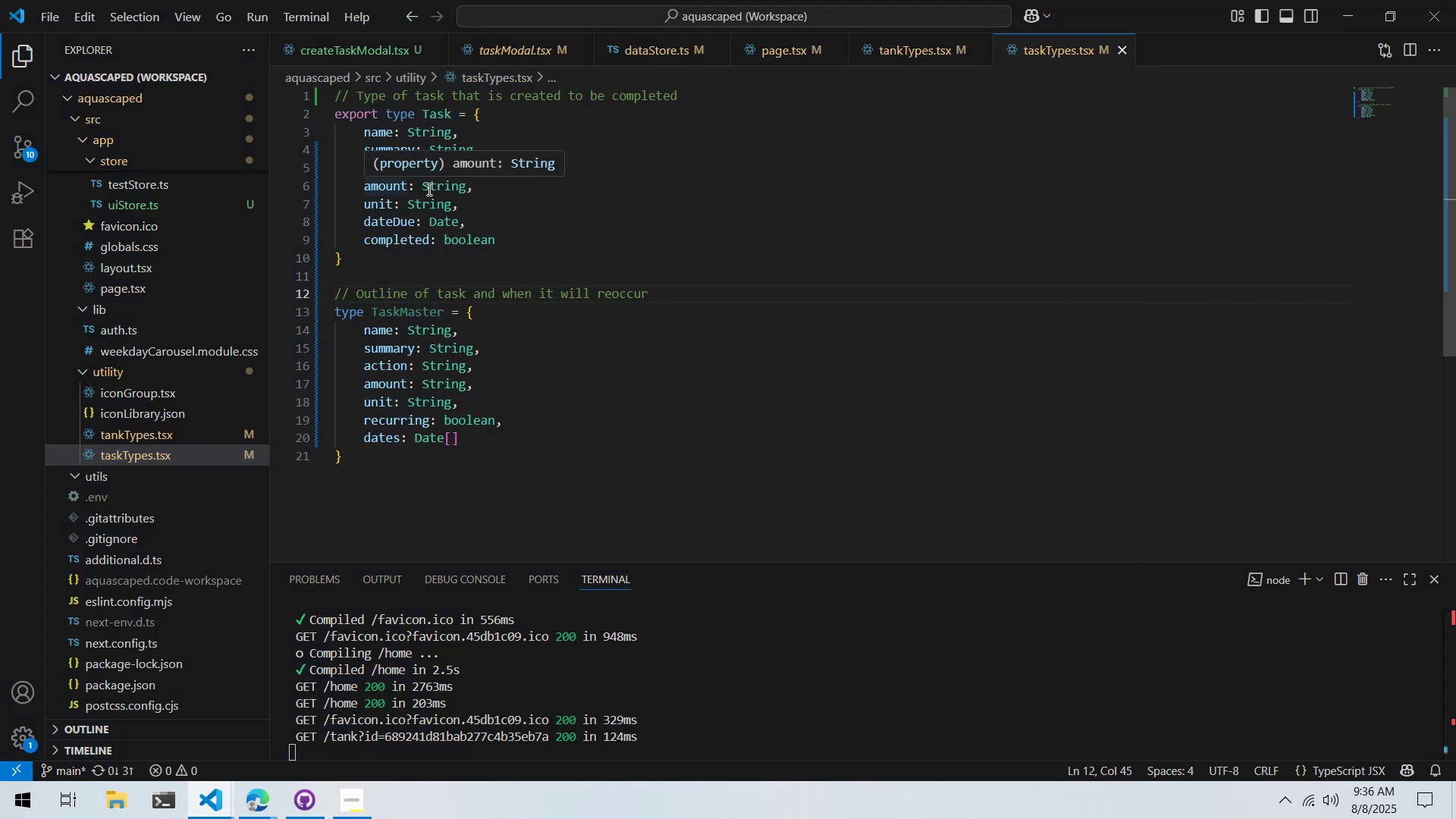 
left_click([565, 191])
 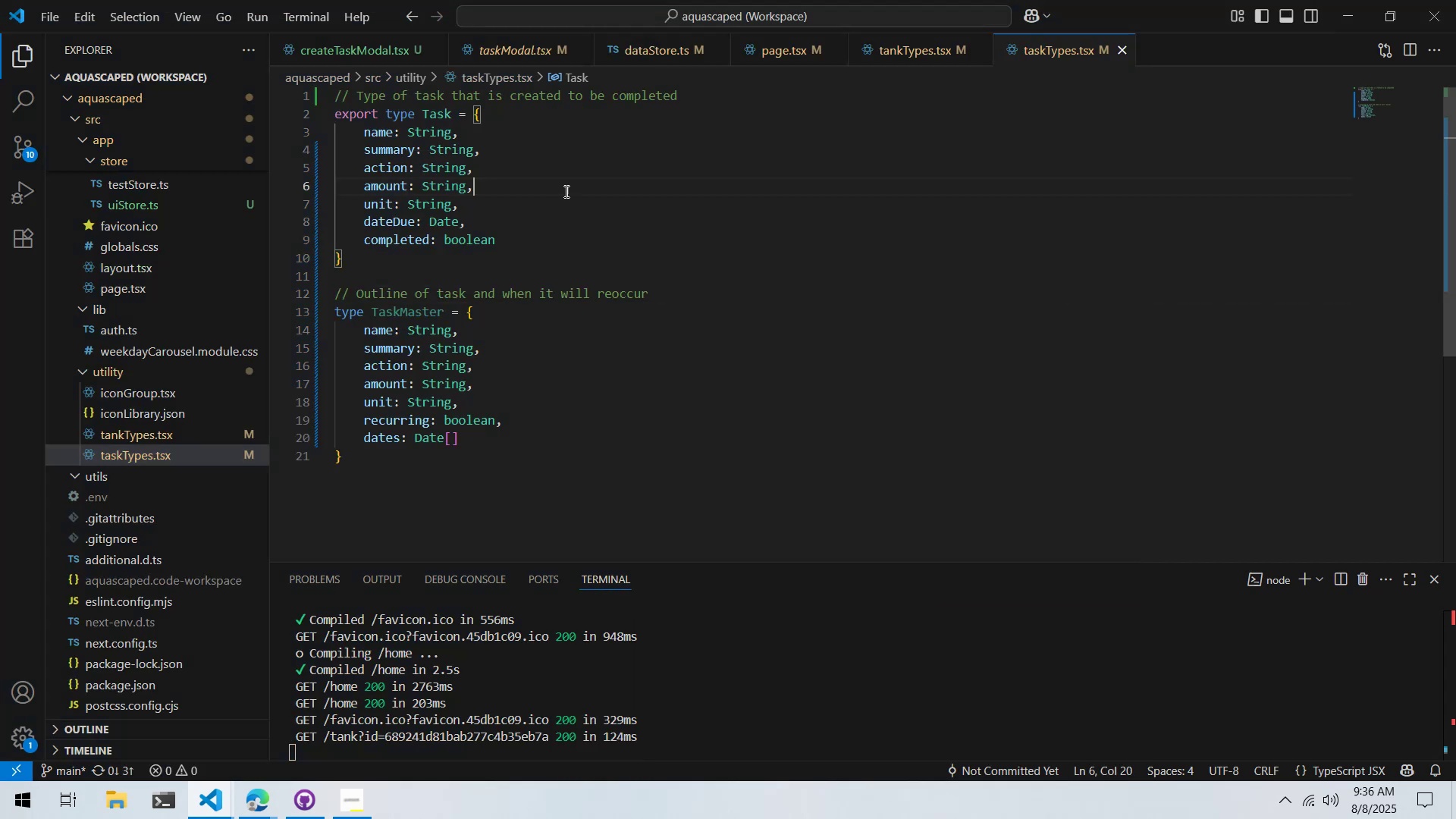 
key(Alt+AltLeft)
 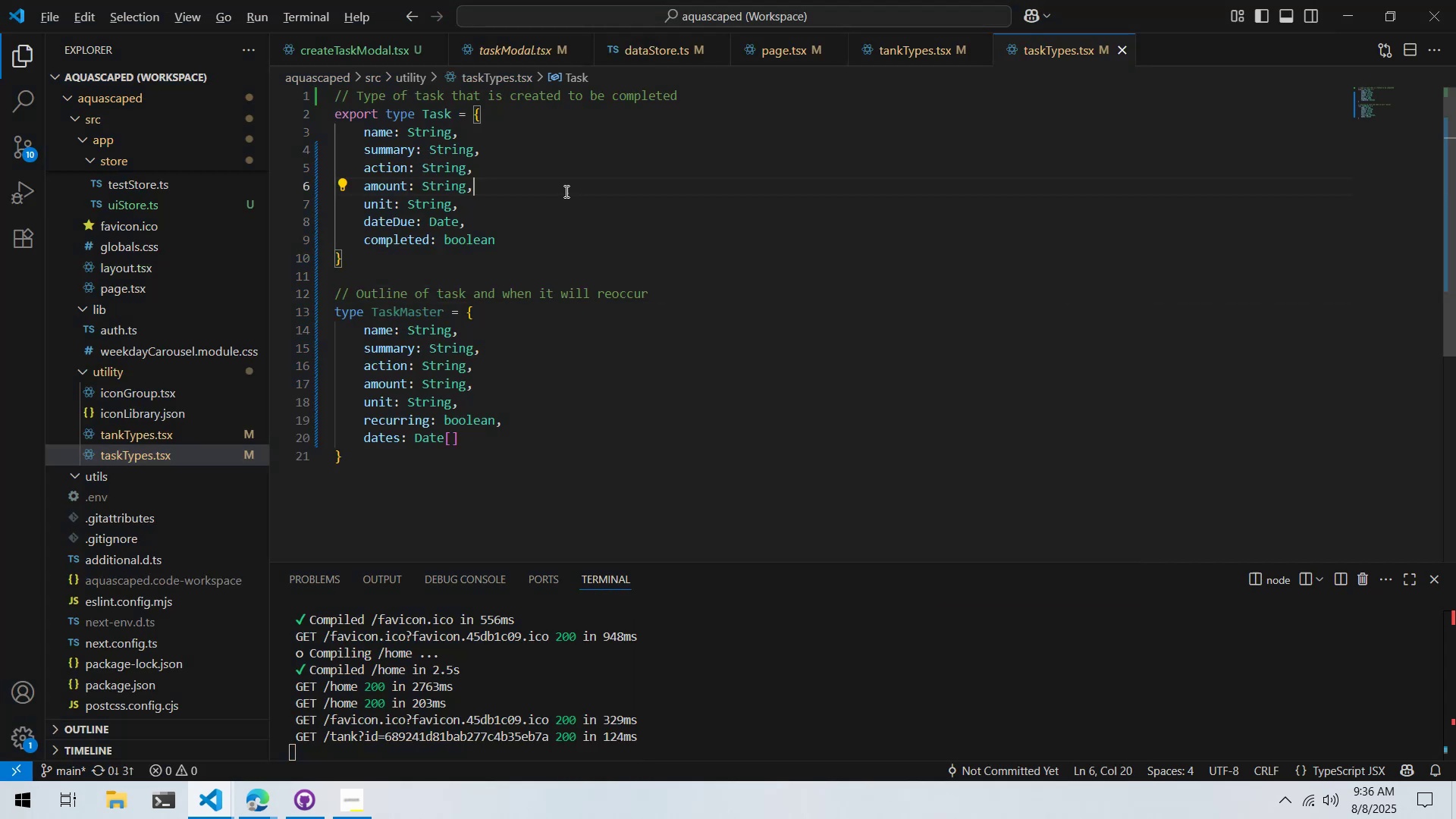 
key(Alt+Tab)
 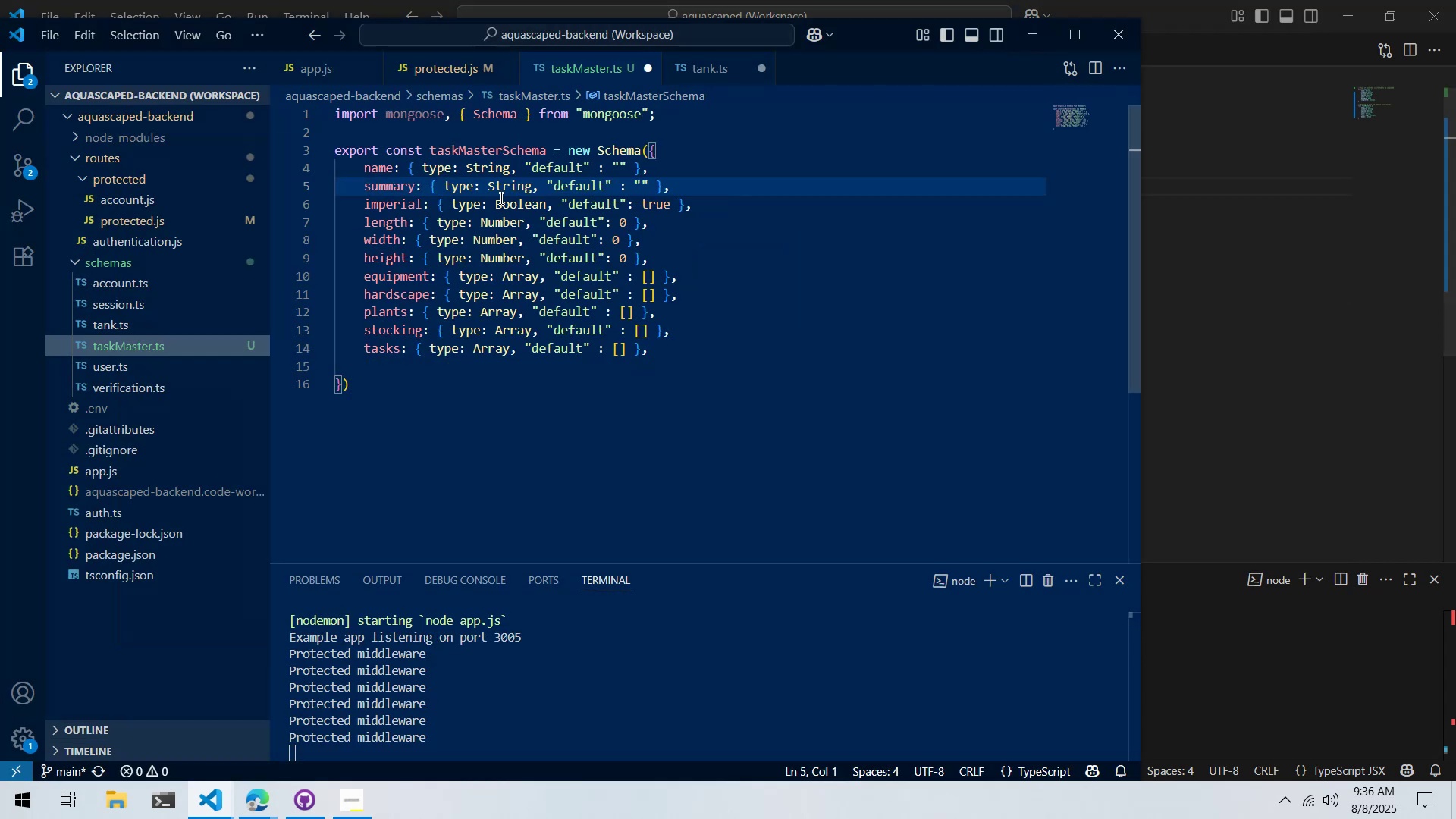 
key(Alt+AltLeft)
 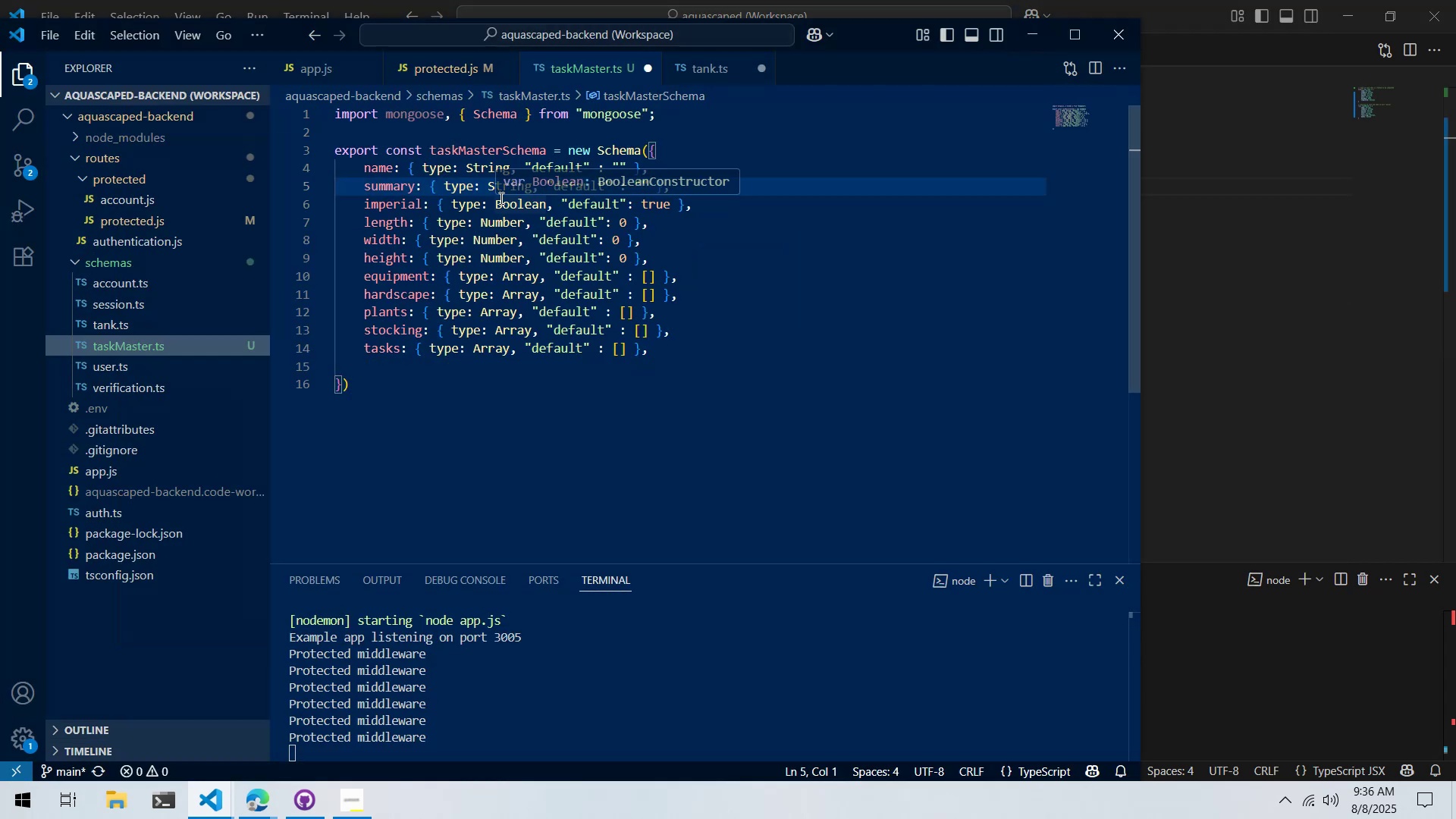 
key(Alt+Tab)
 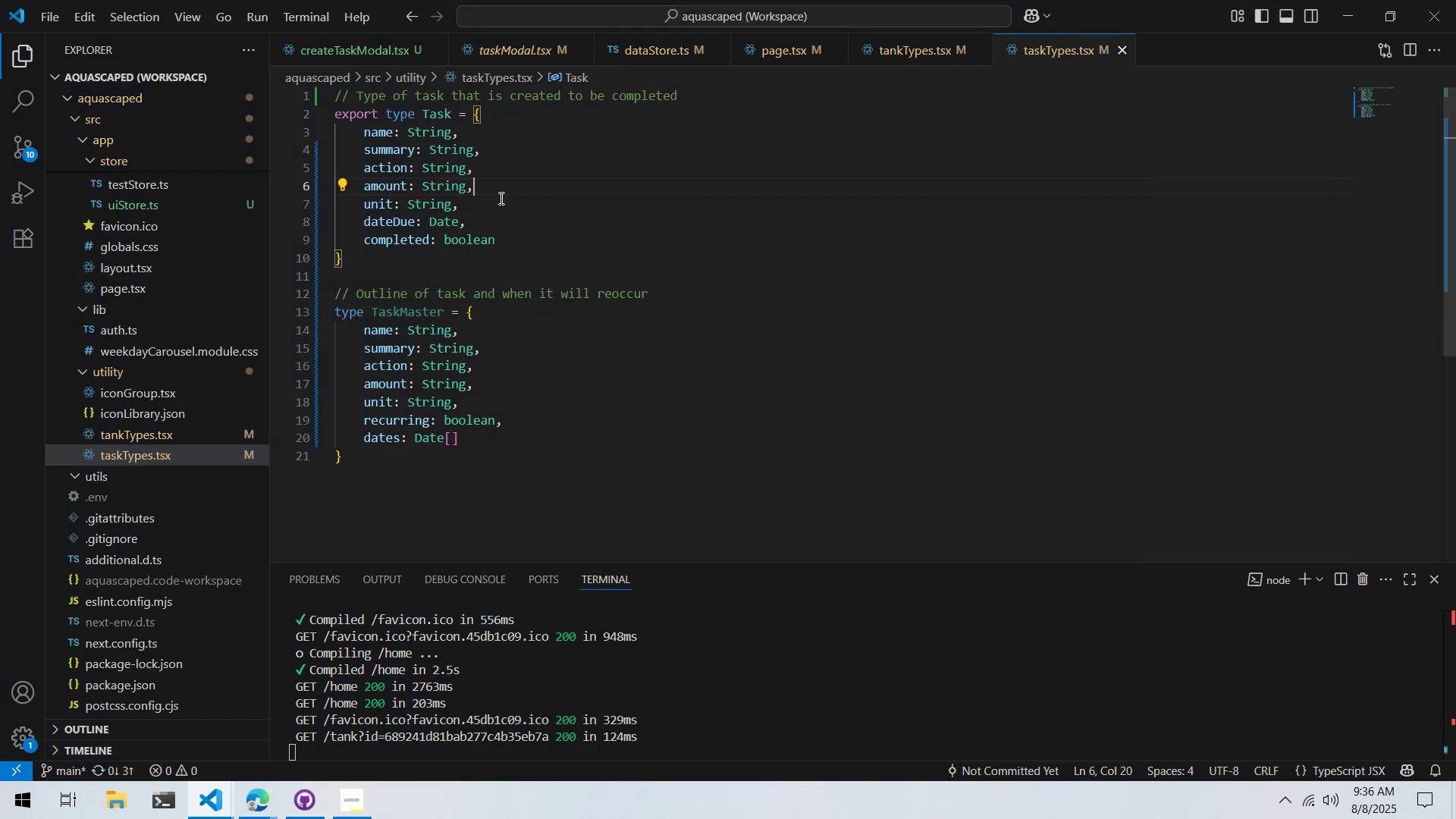 
key(Alt+AltLeft)
 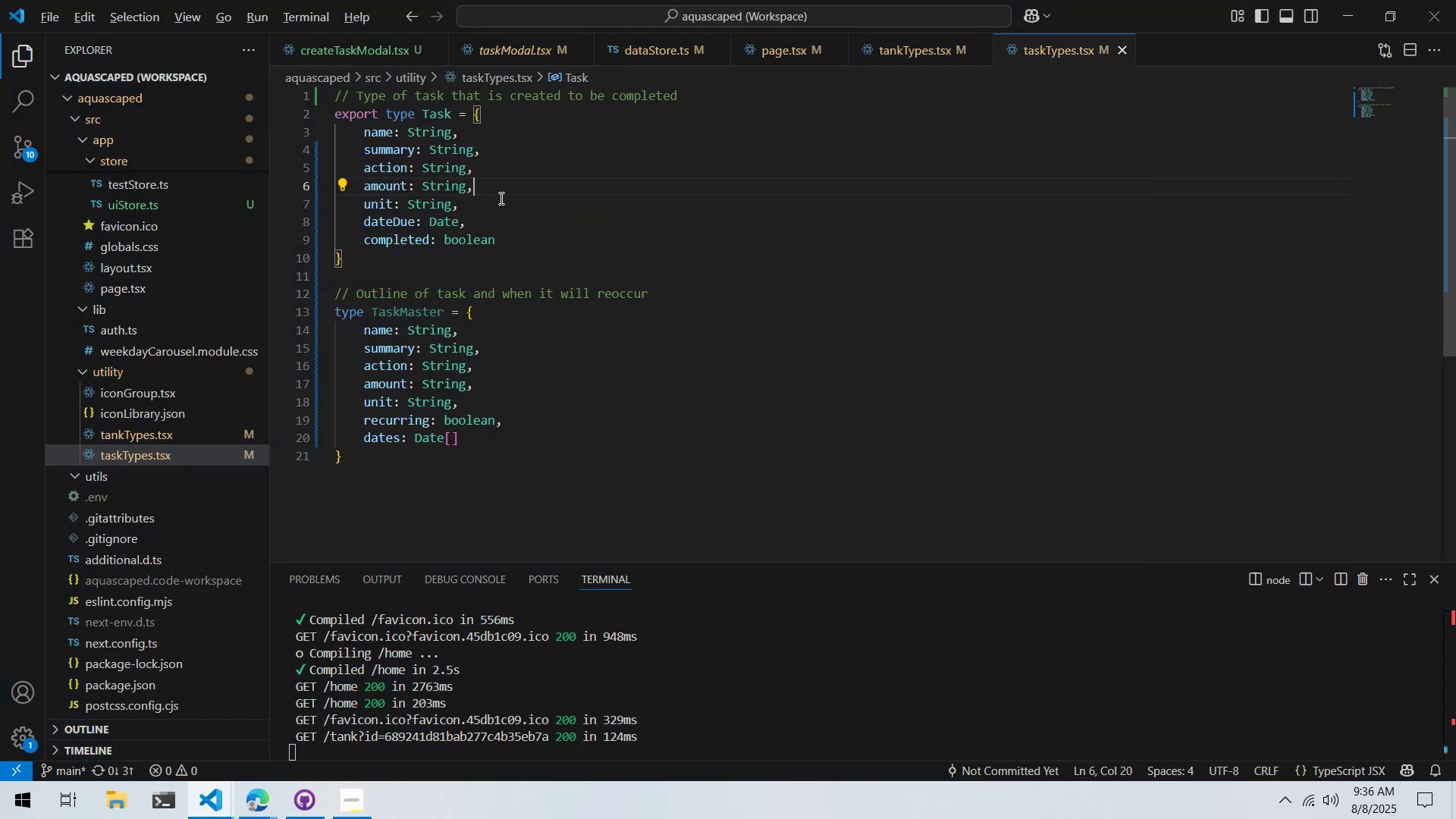 
key(Alt+Tab)
 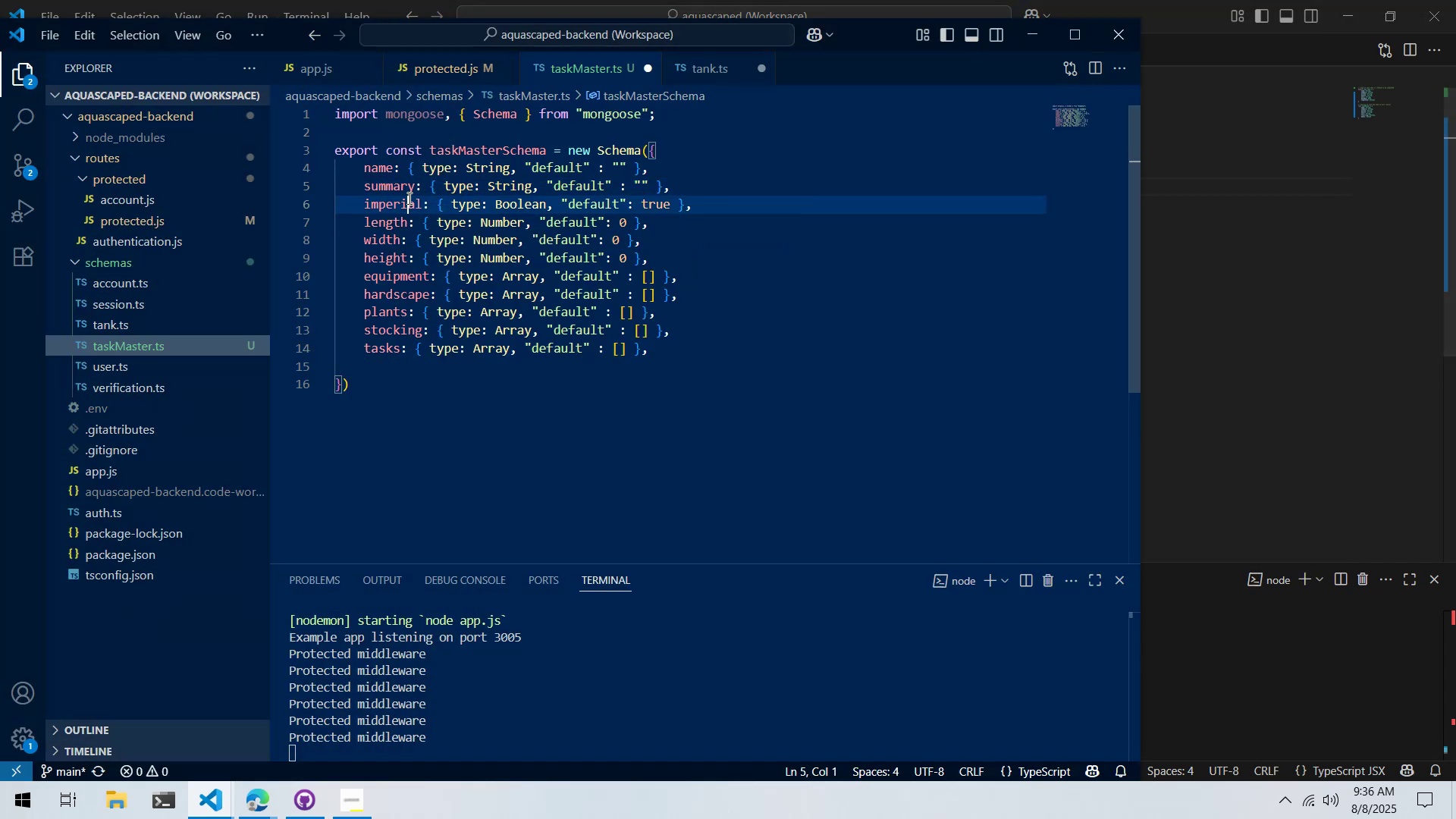 
double_click([408, 198])
 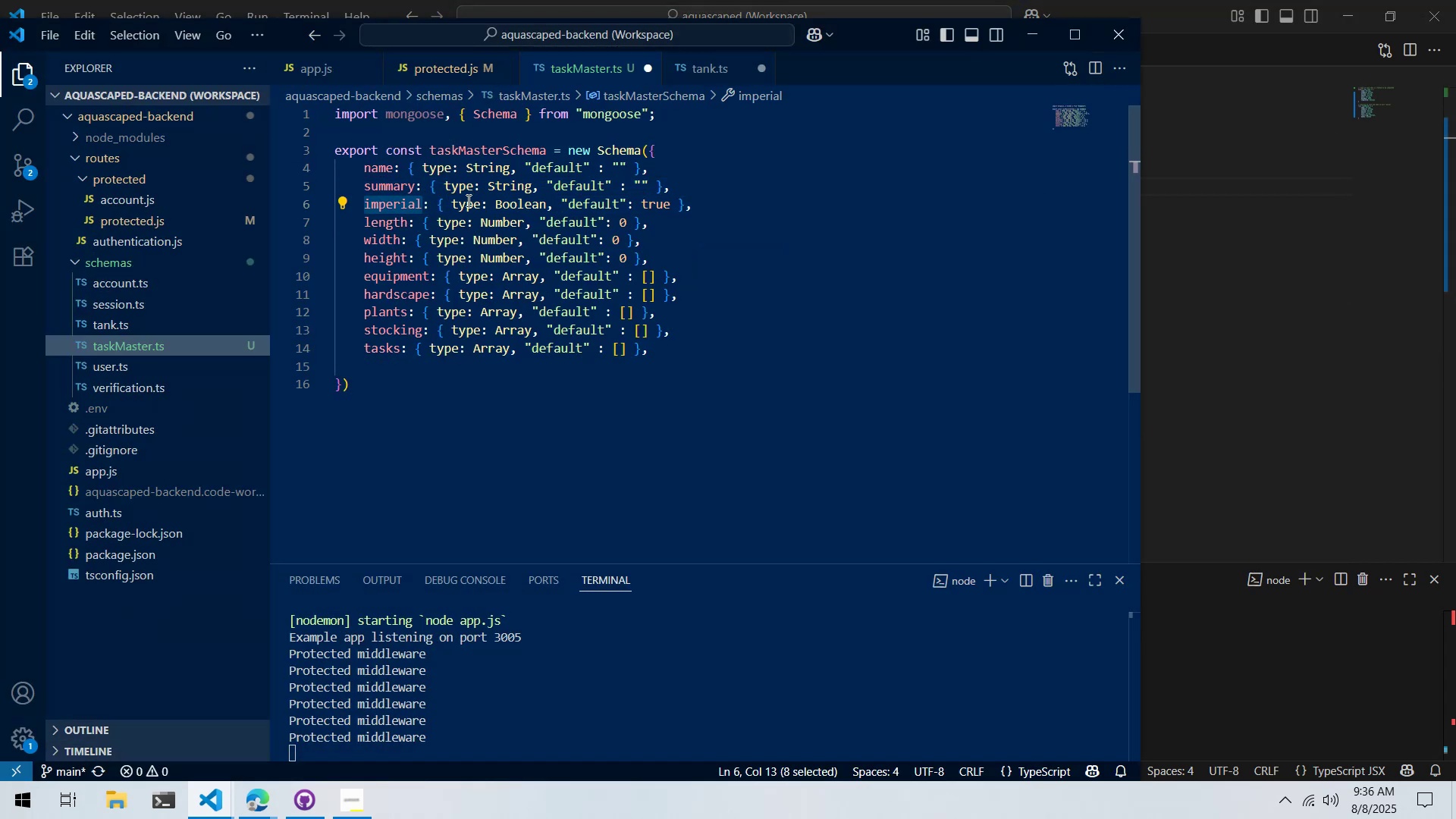 
left_click([463, 204])
 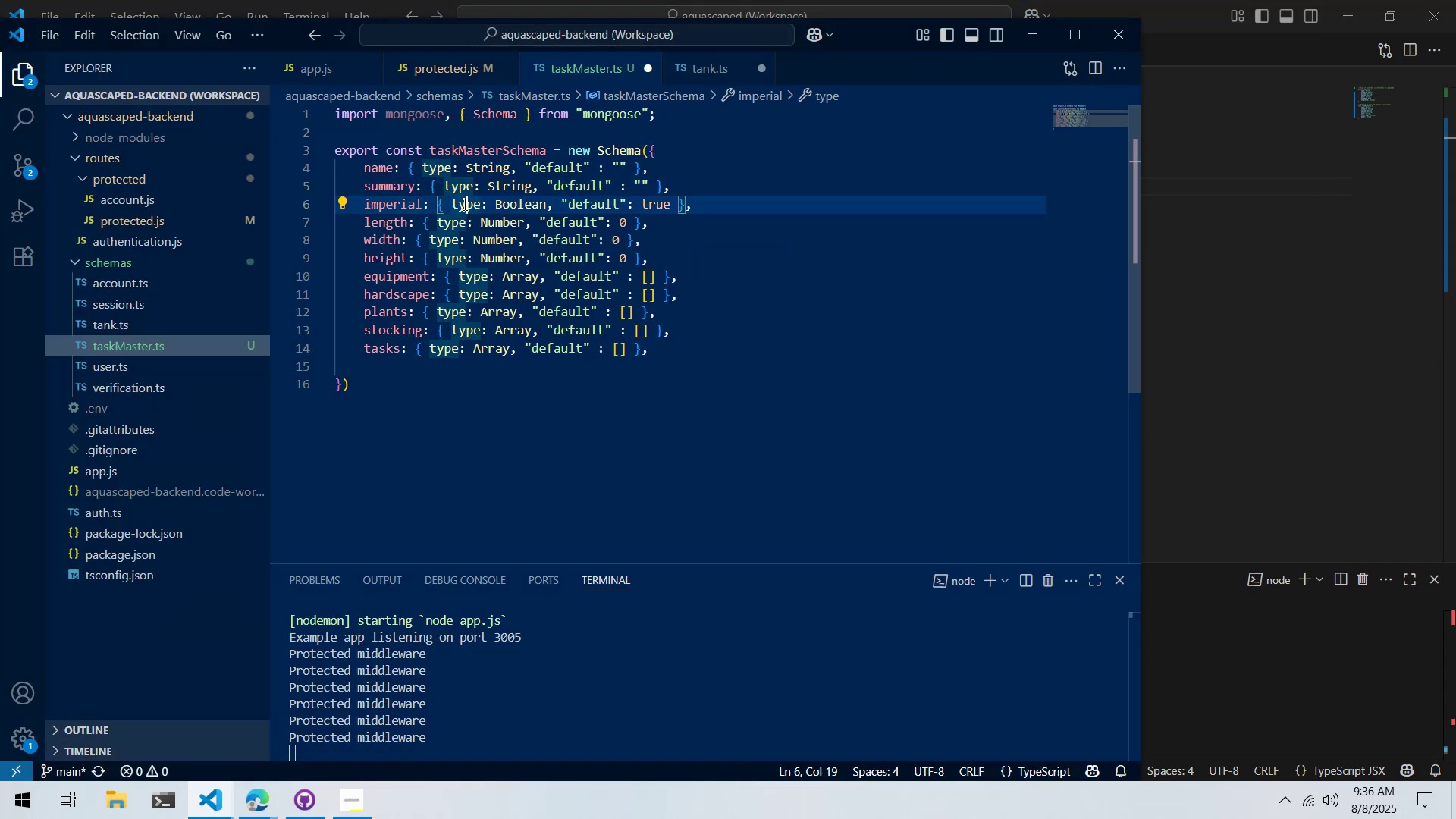 
key(Control+ControlLeft)
 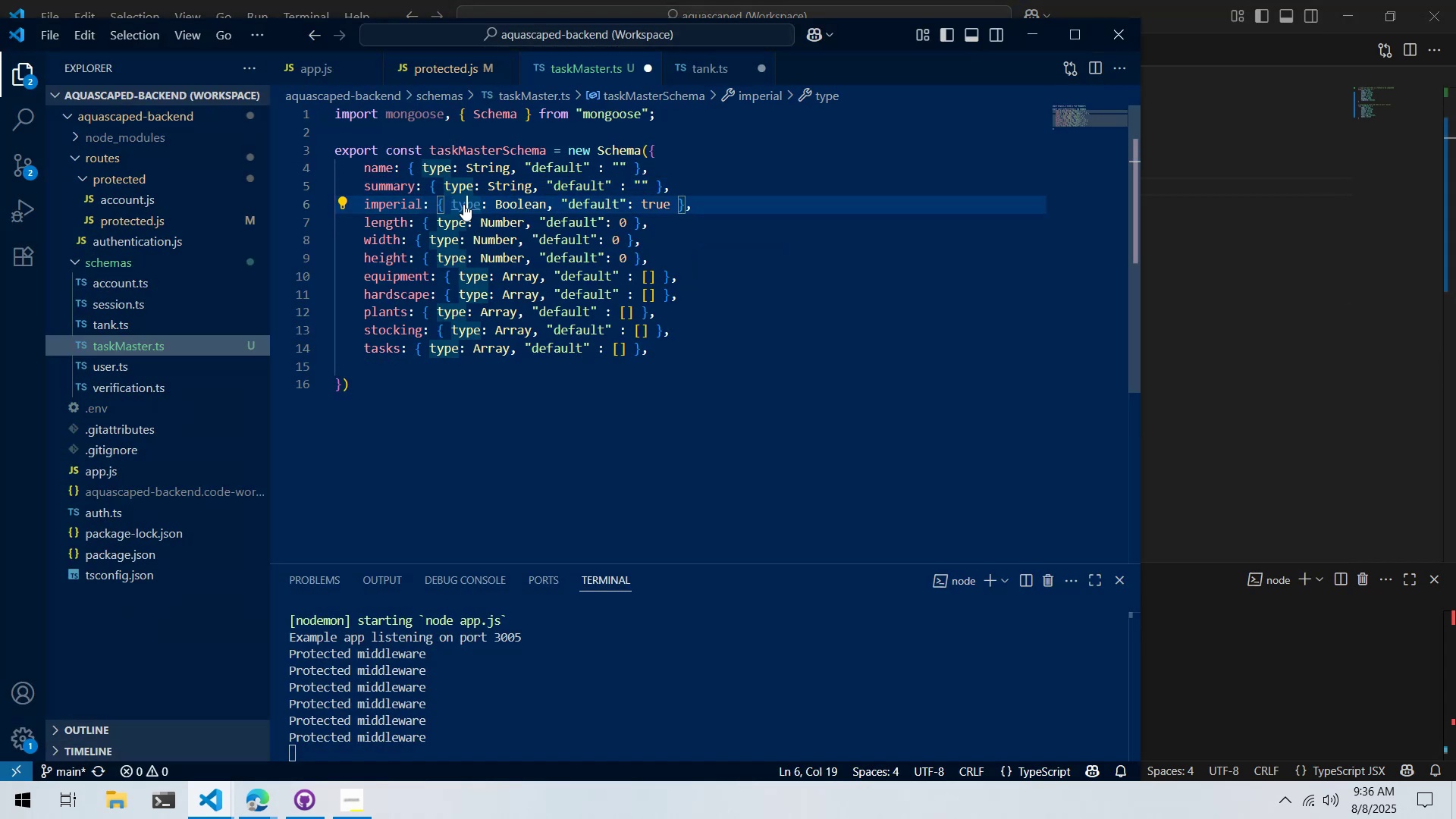 
key(Control+X)
 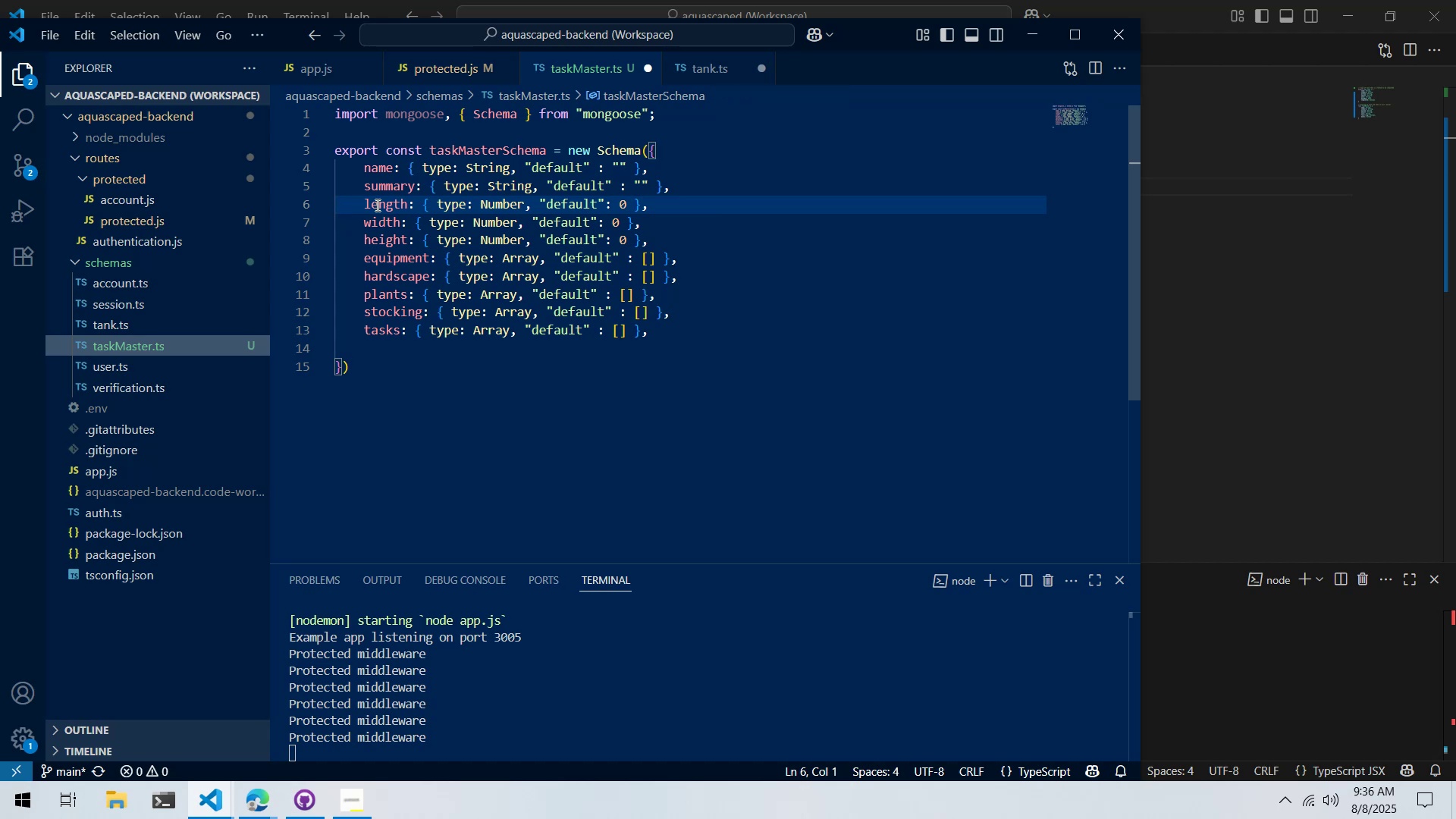 
double_click([376, 205])
 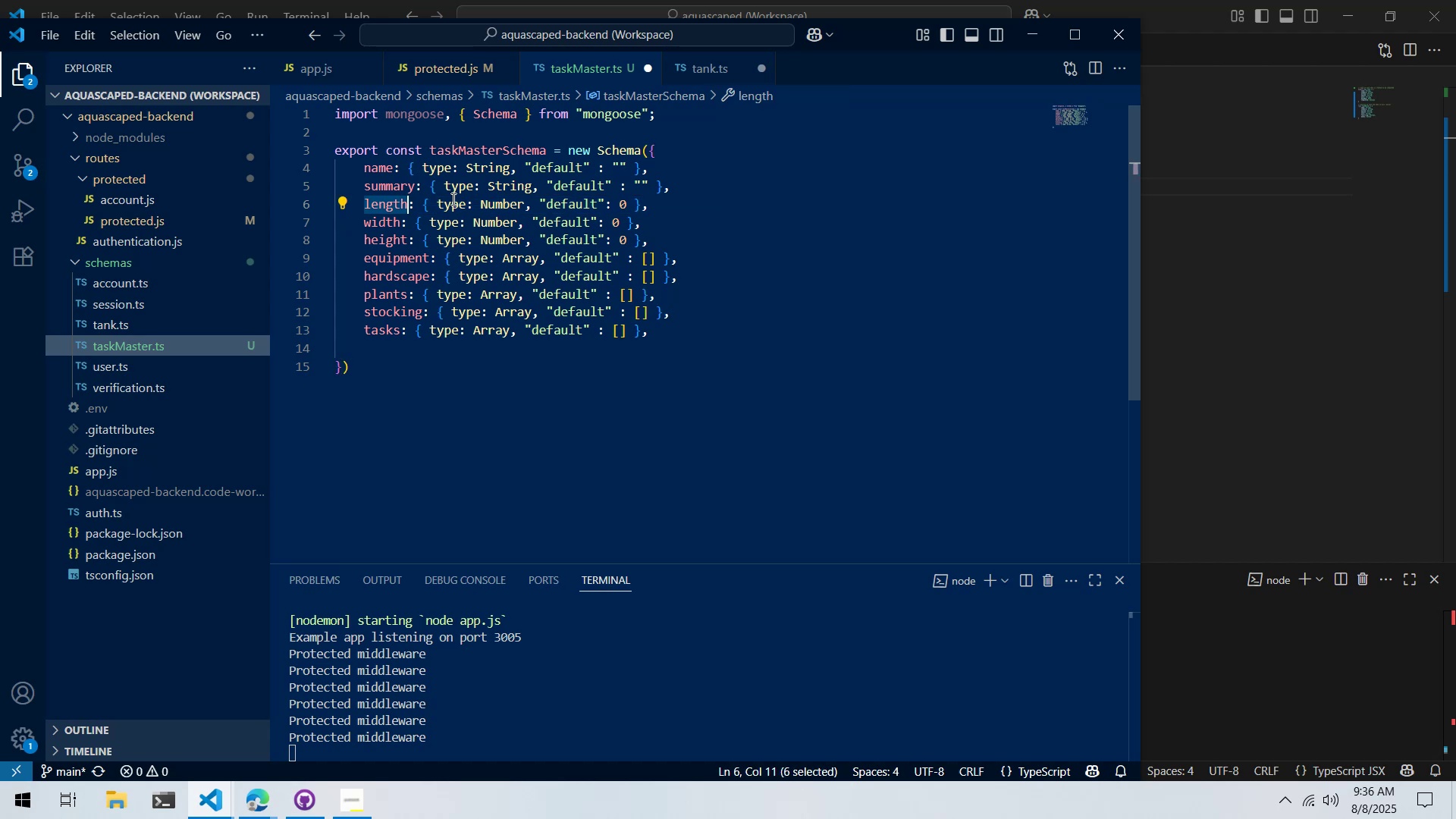 
type(action)
 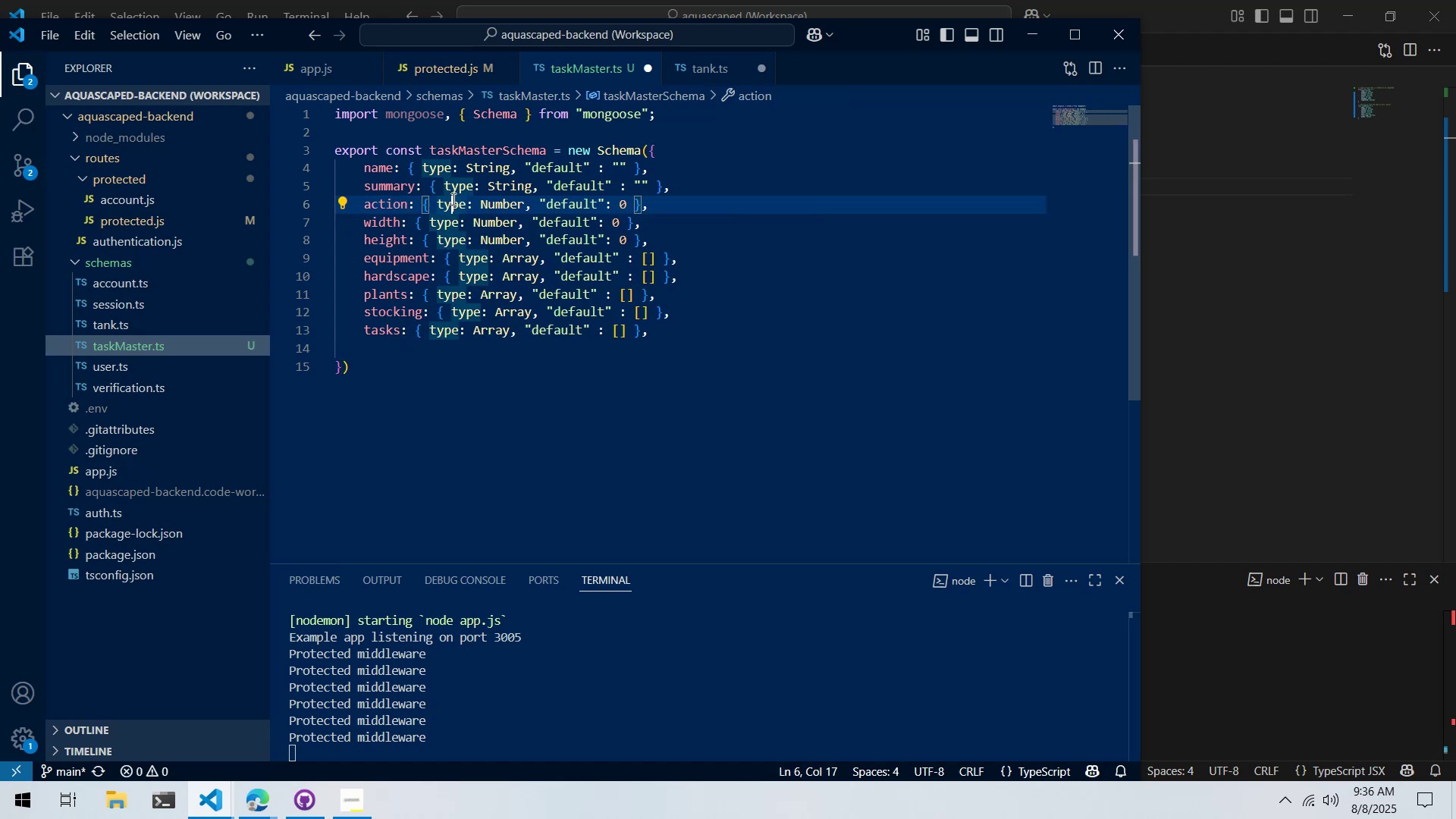 
double_click([496, 187])
 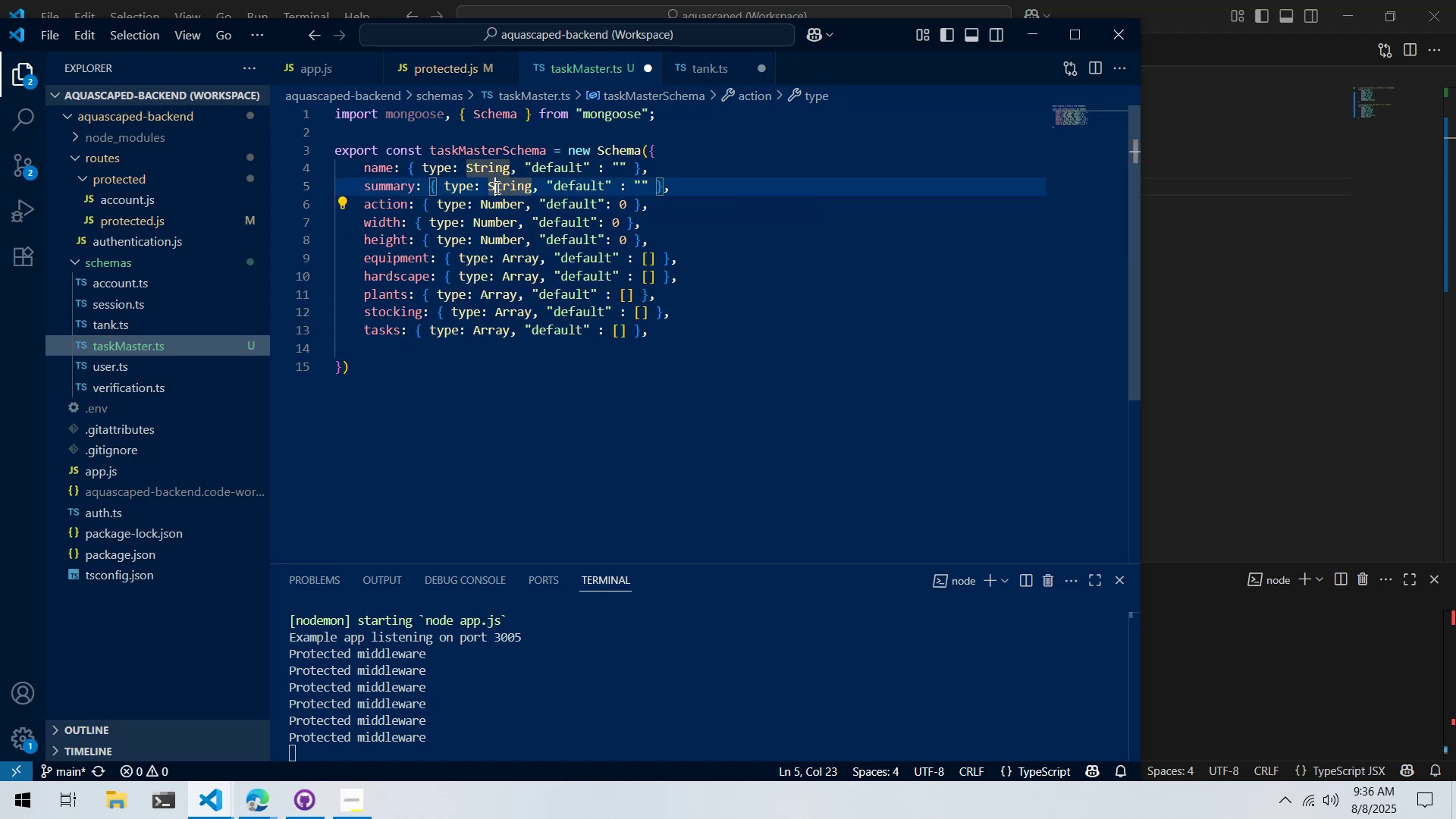 
triple_click([496, 187])
 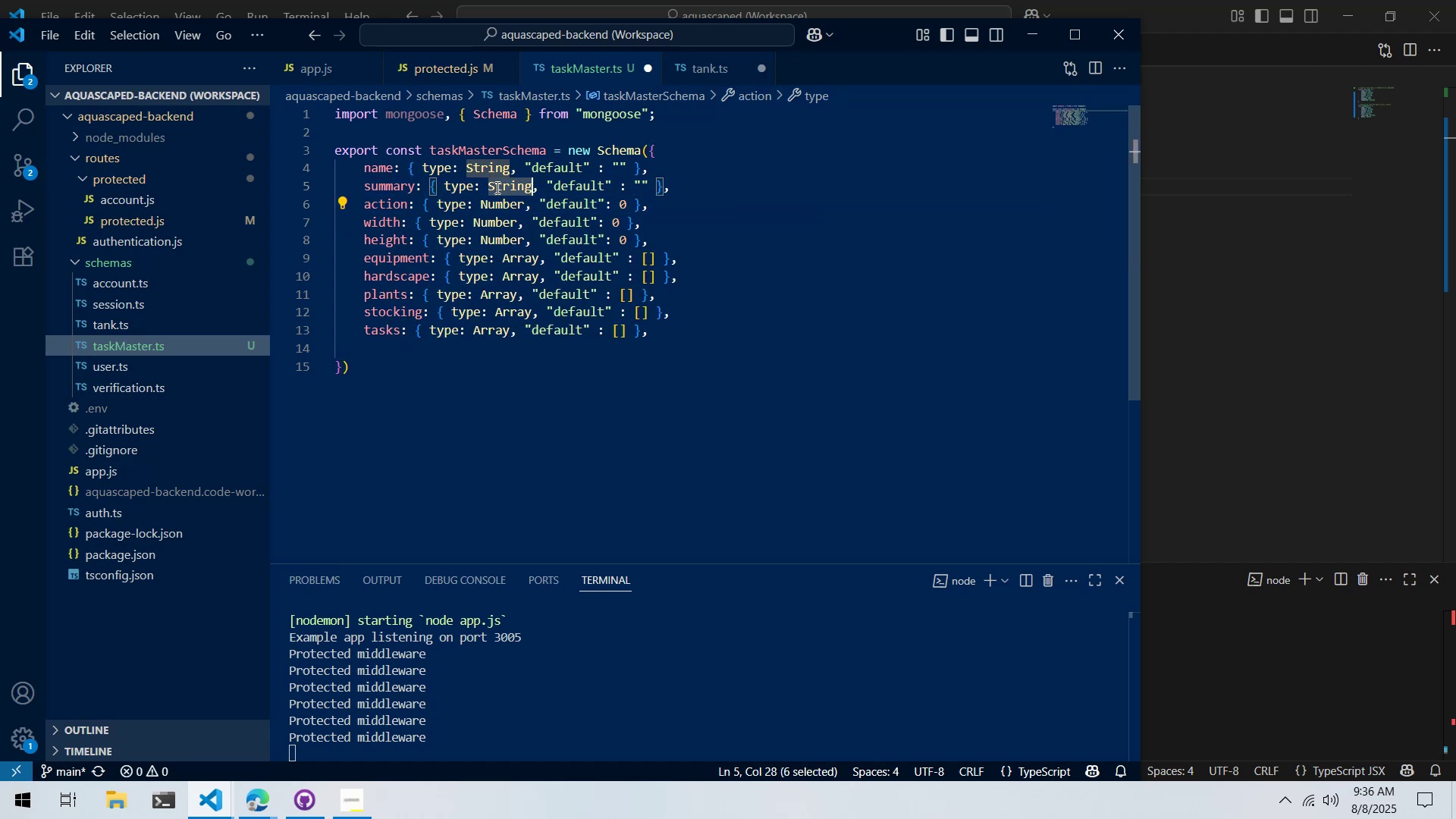 
key(Control+ControlLeft)
 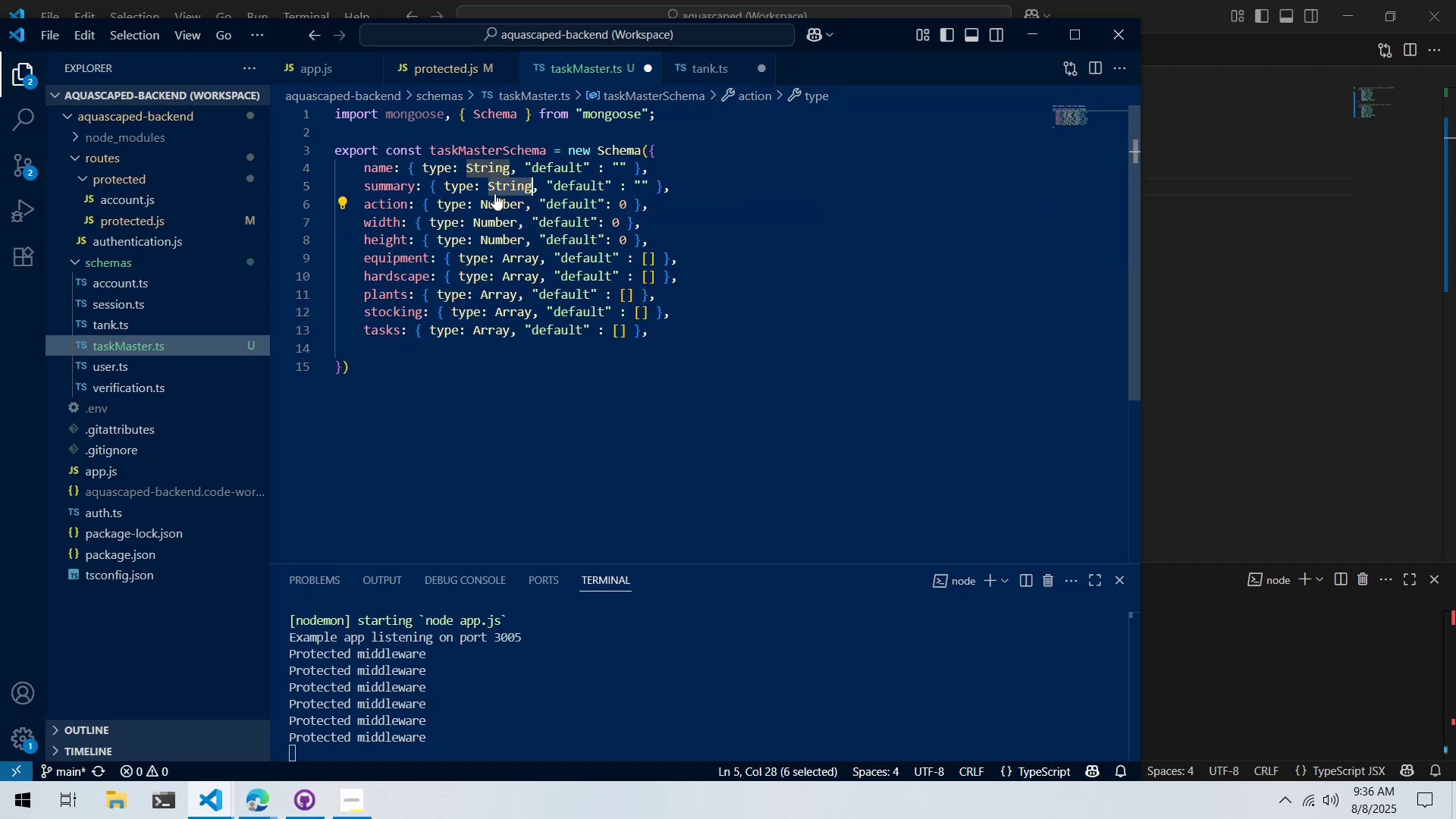 
key(Control+C)
 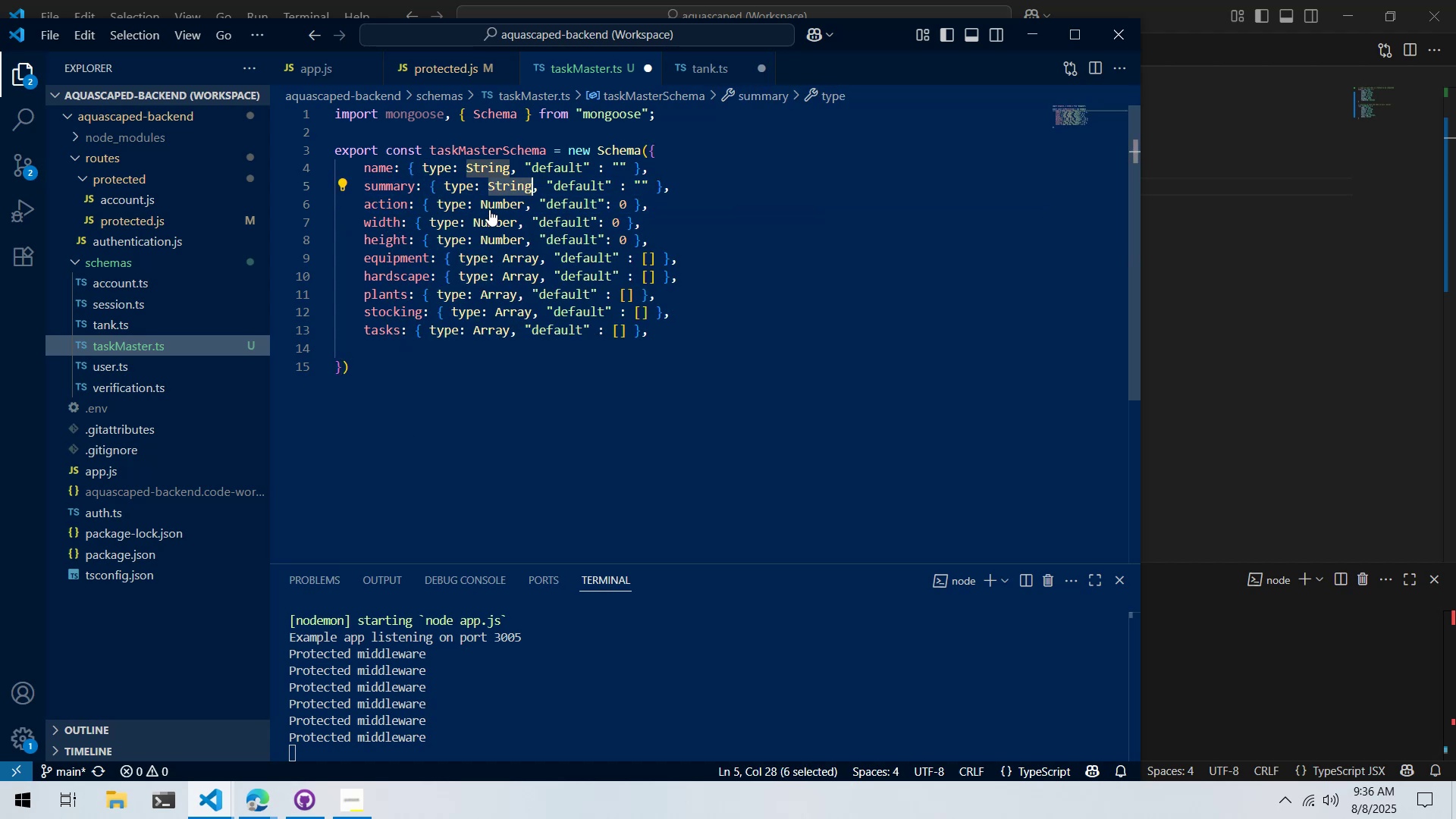 
triple_click([489, 209])
 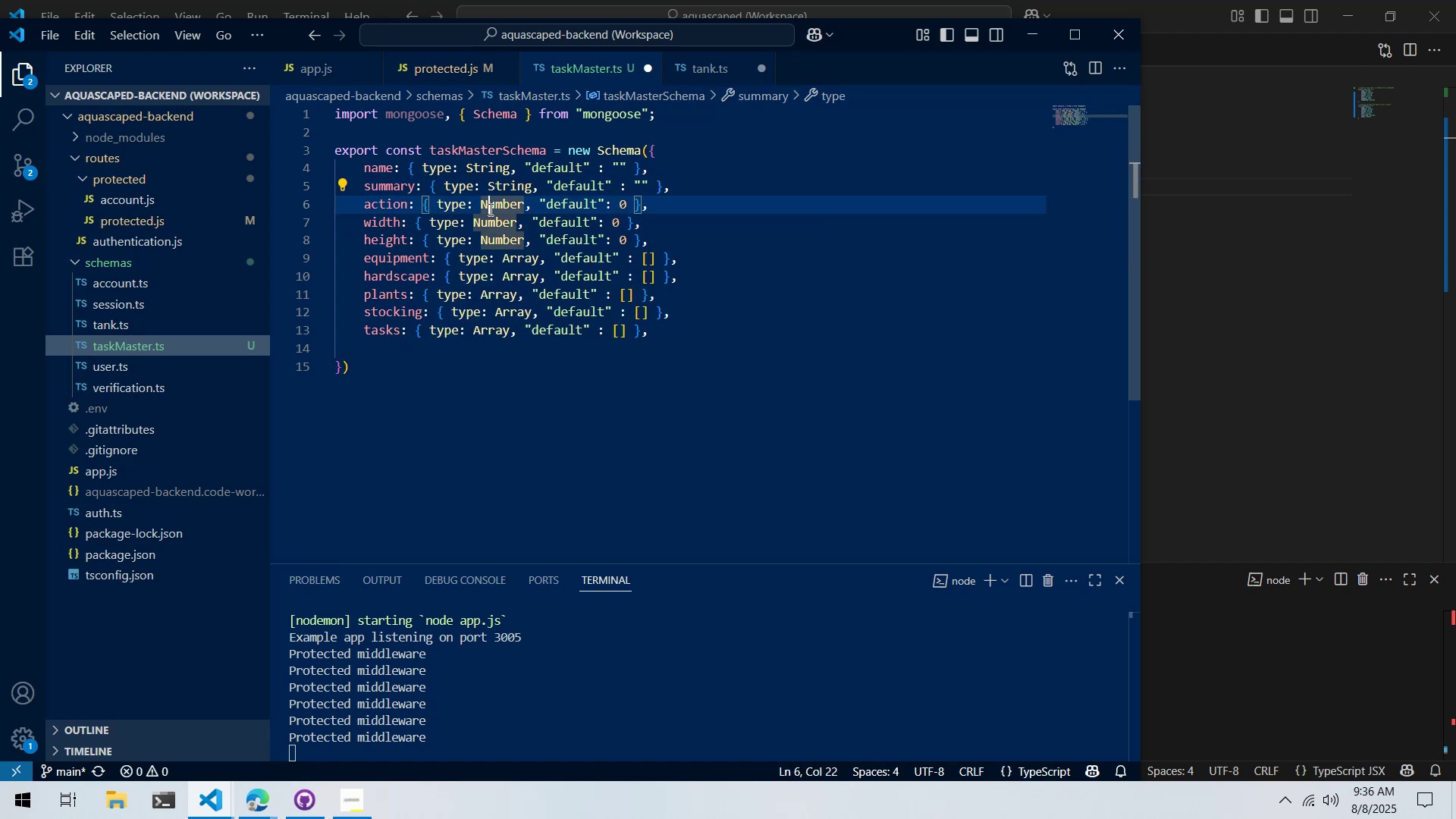 
triple_click([489, 209])
 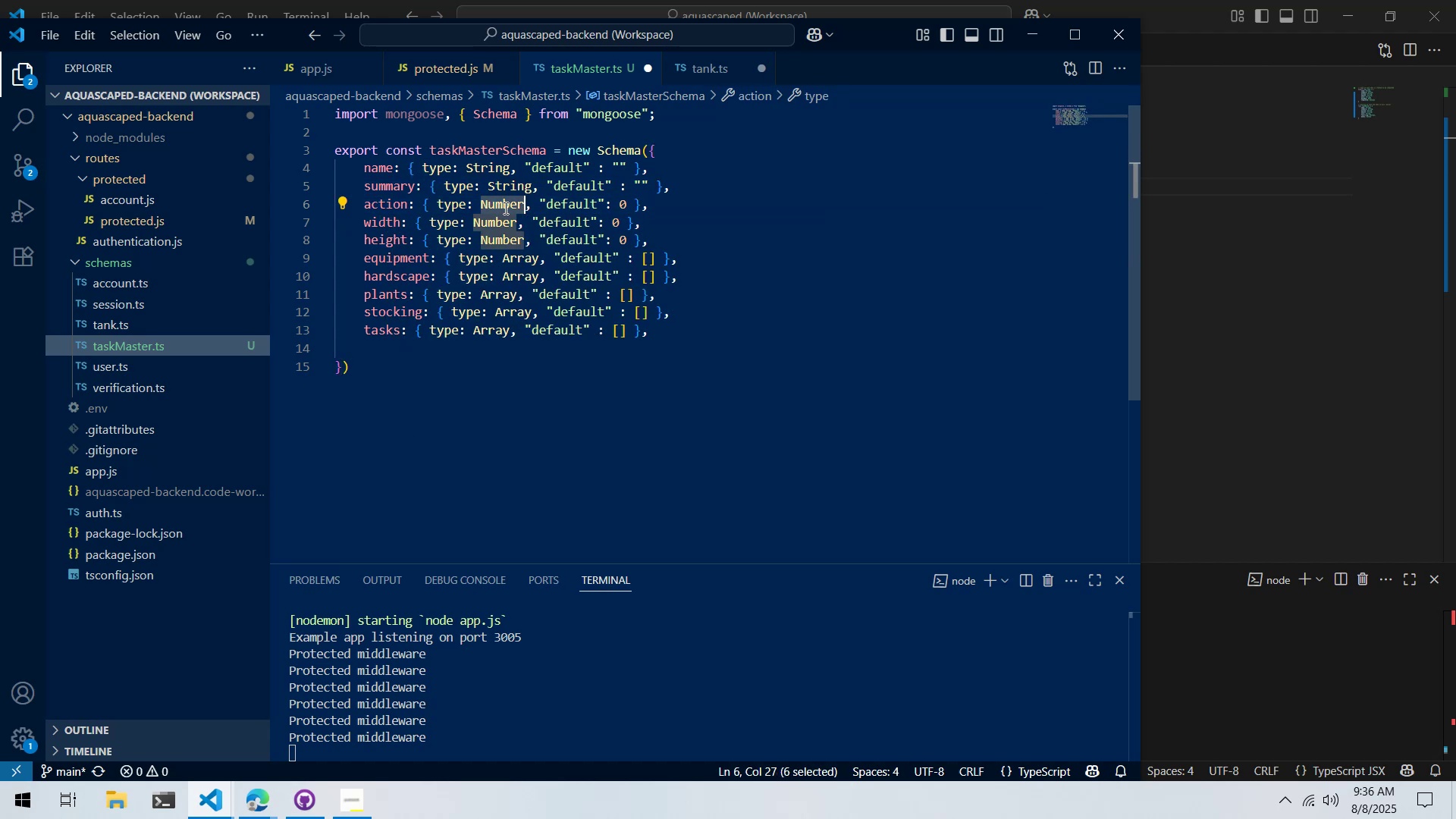 
key(Control+ControlLeft)
 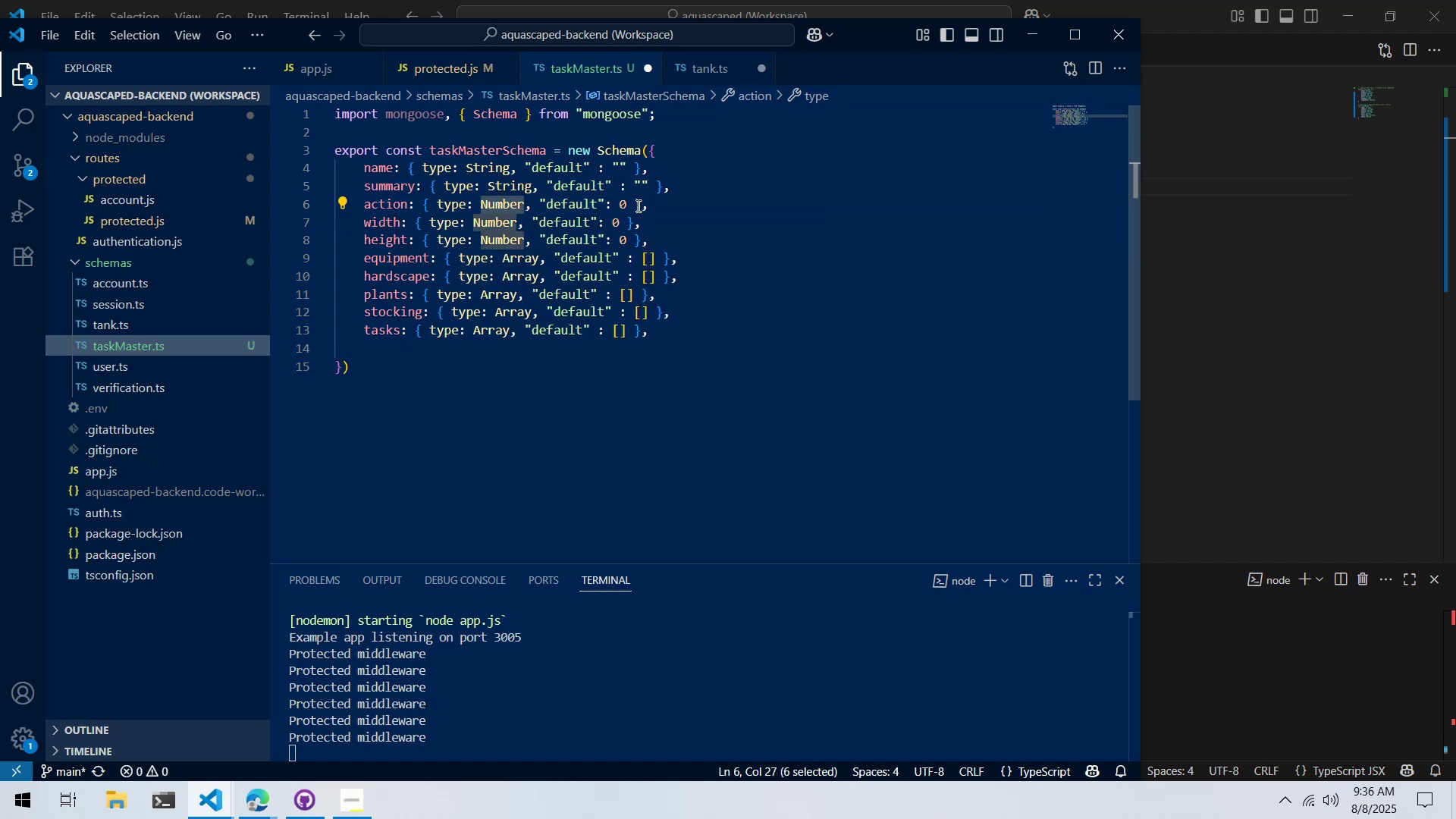 
key(Control+V)
 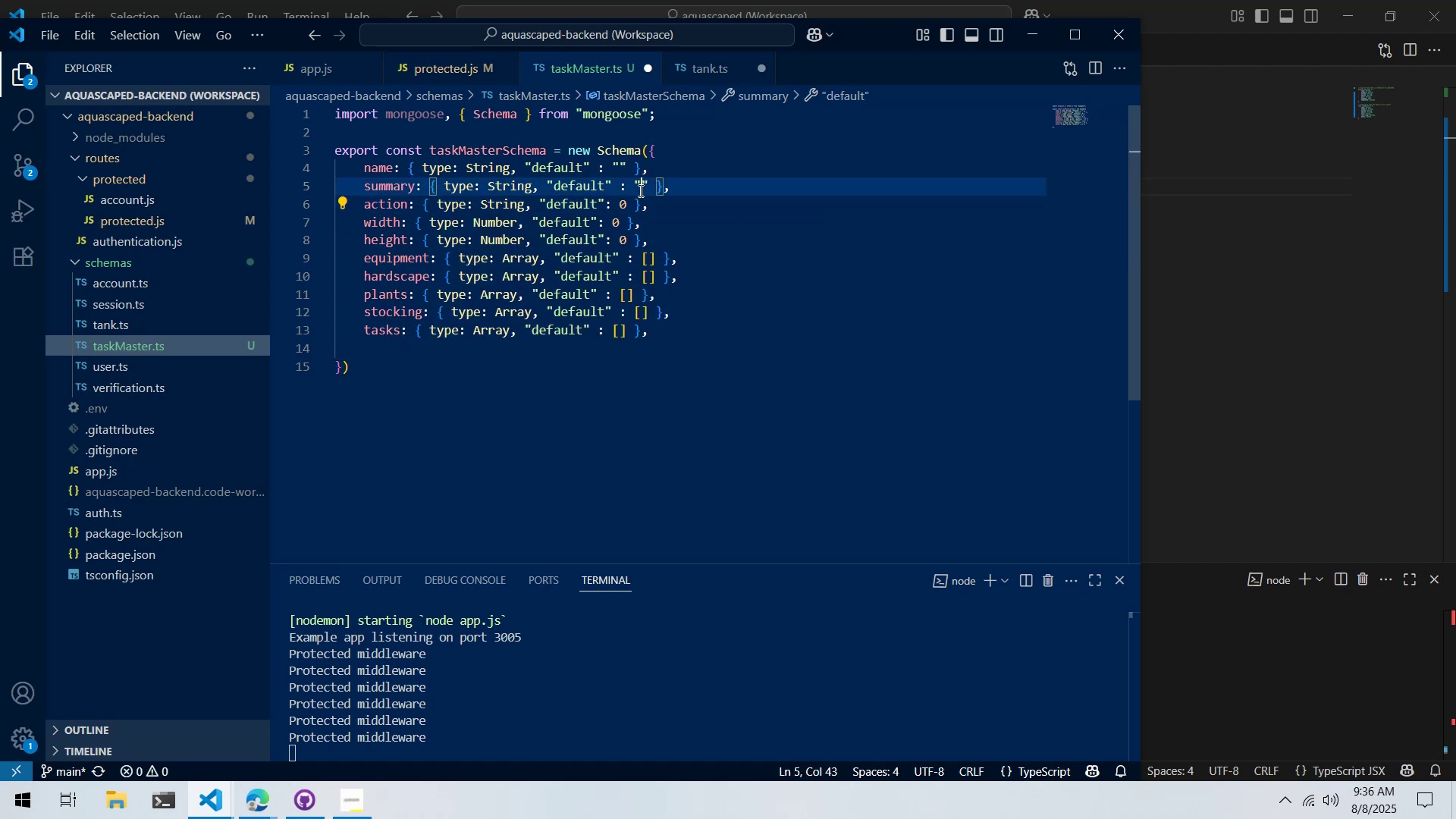 
left_click([639, 190])
 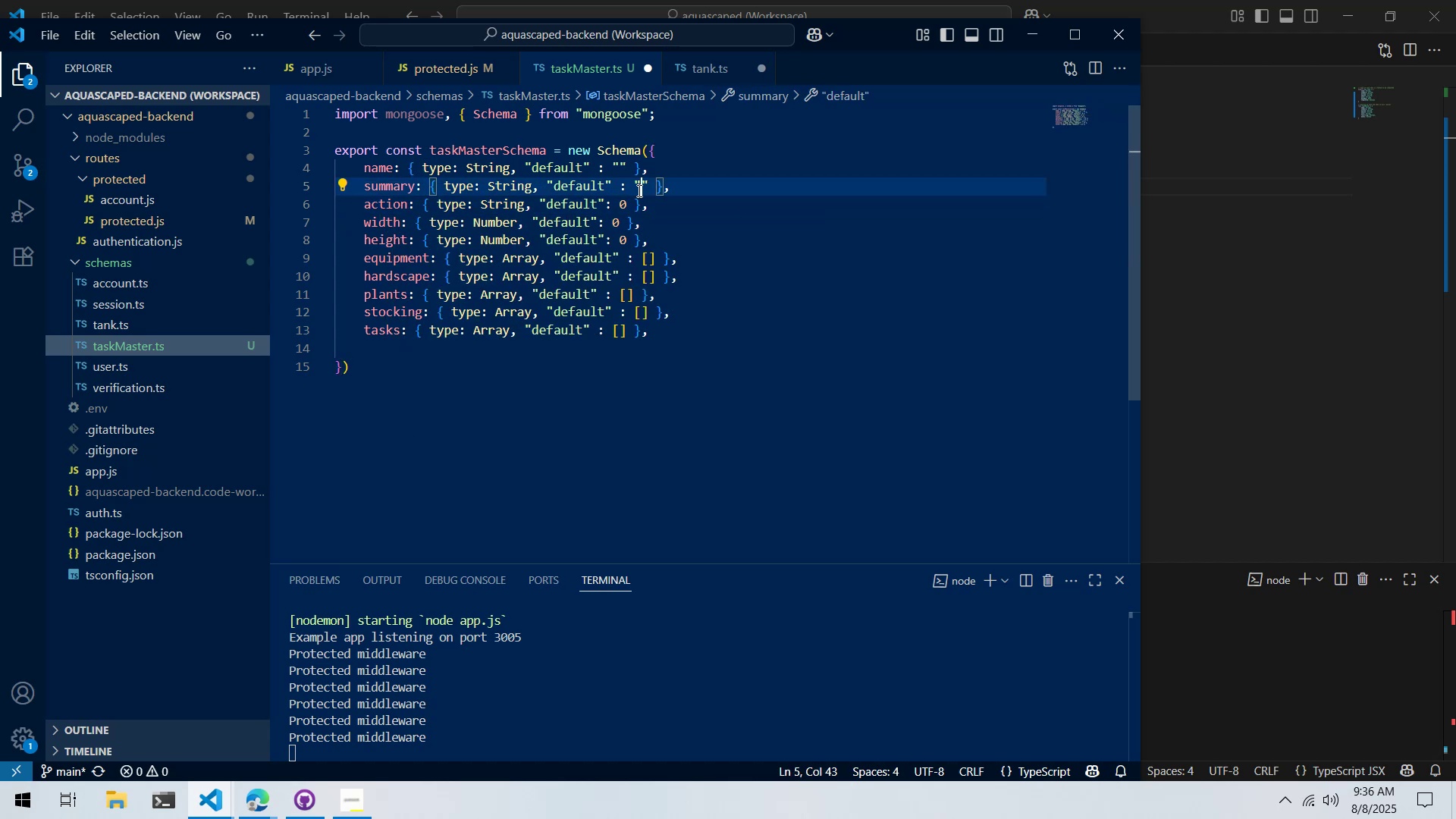 
left_click_drag(start_coordinate=[632, 192], to_coordinate=[651, 189])
 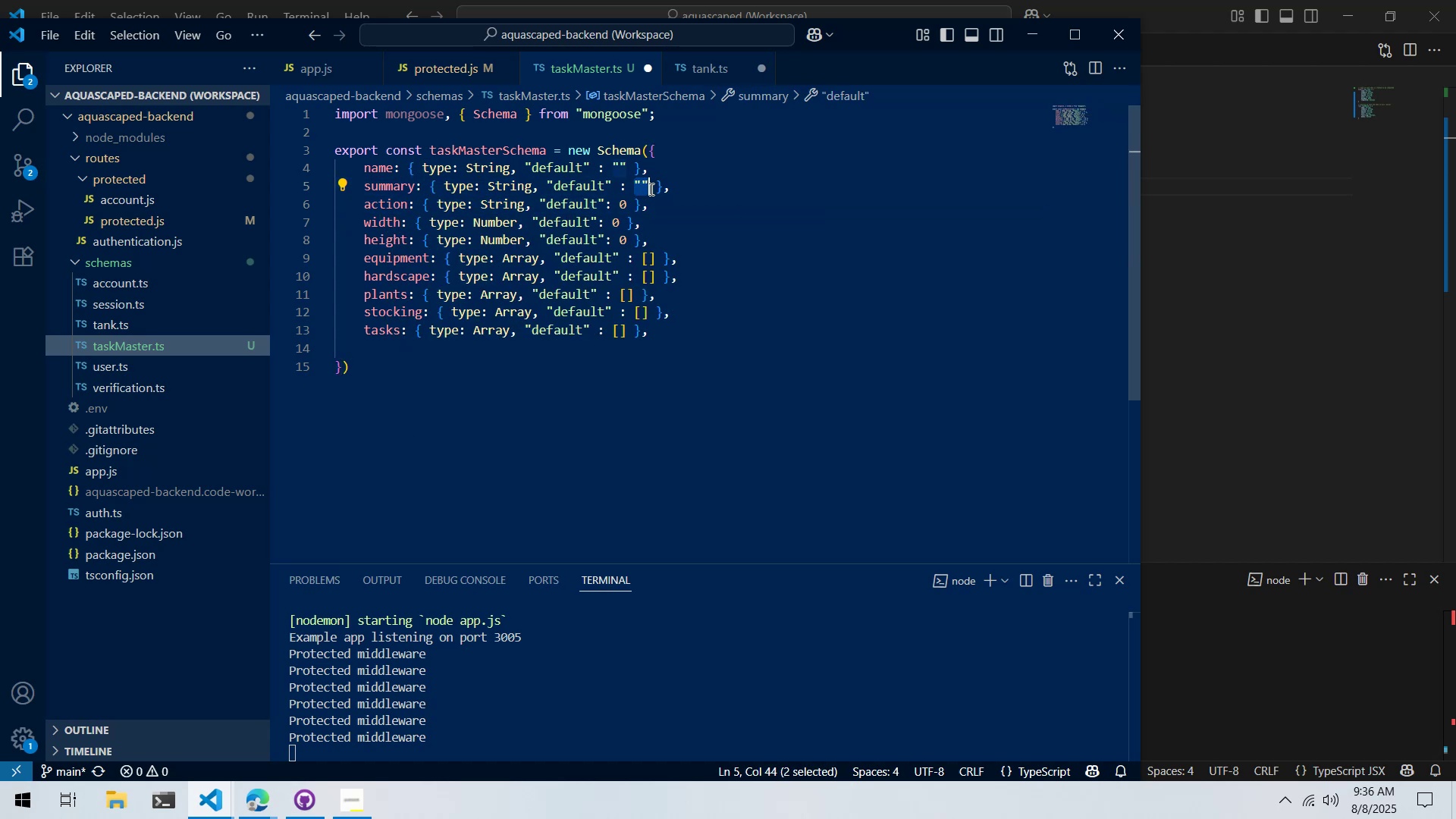 
key(Control+ControlLeft)
 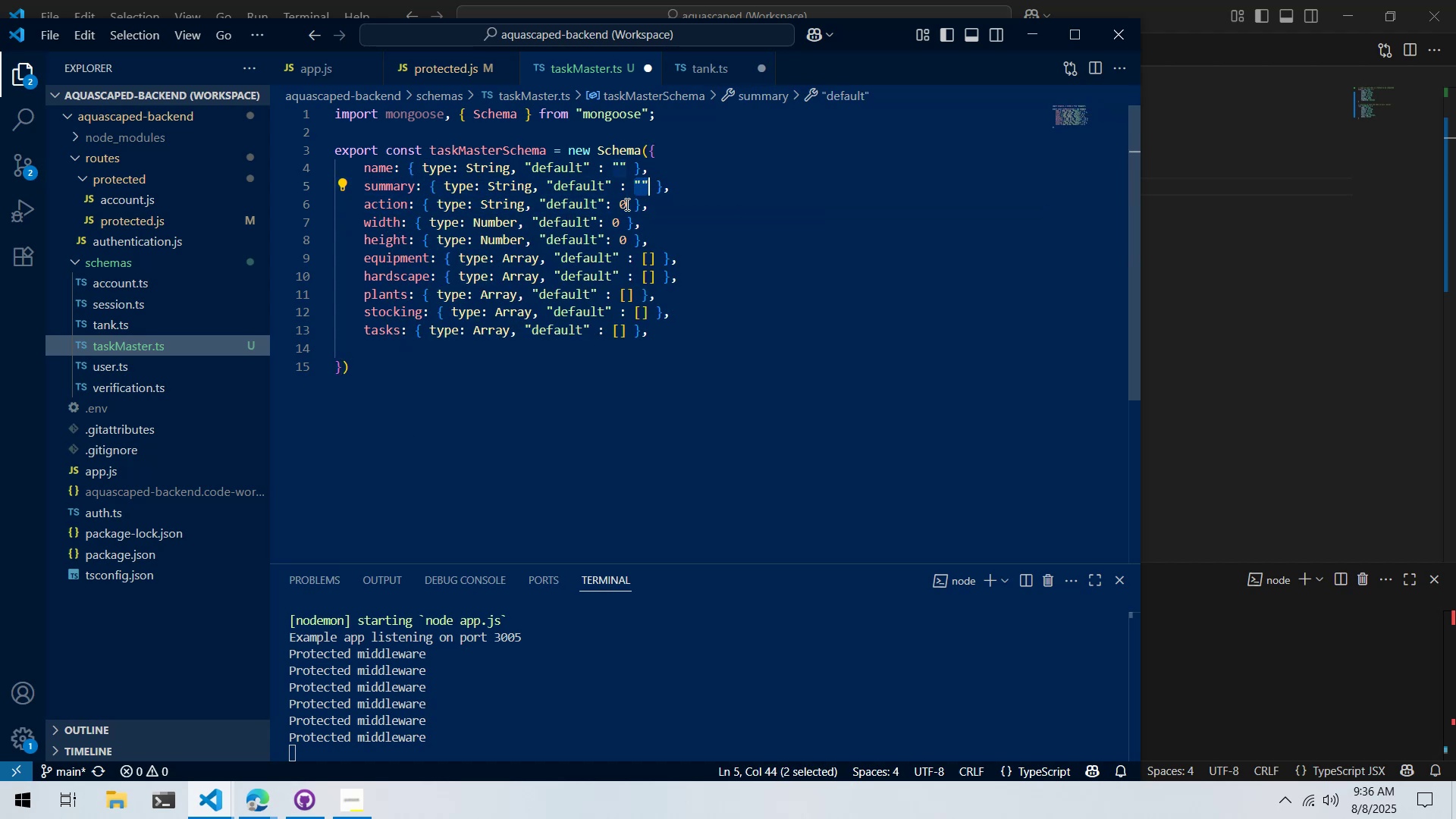 
key(Control+C)
 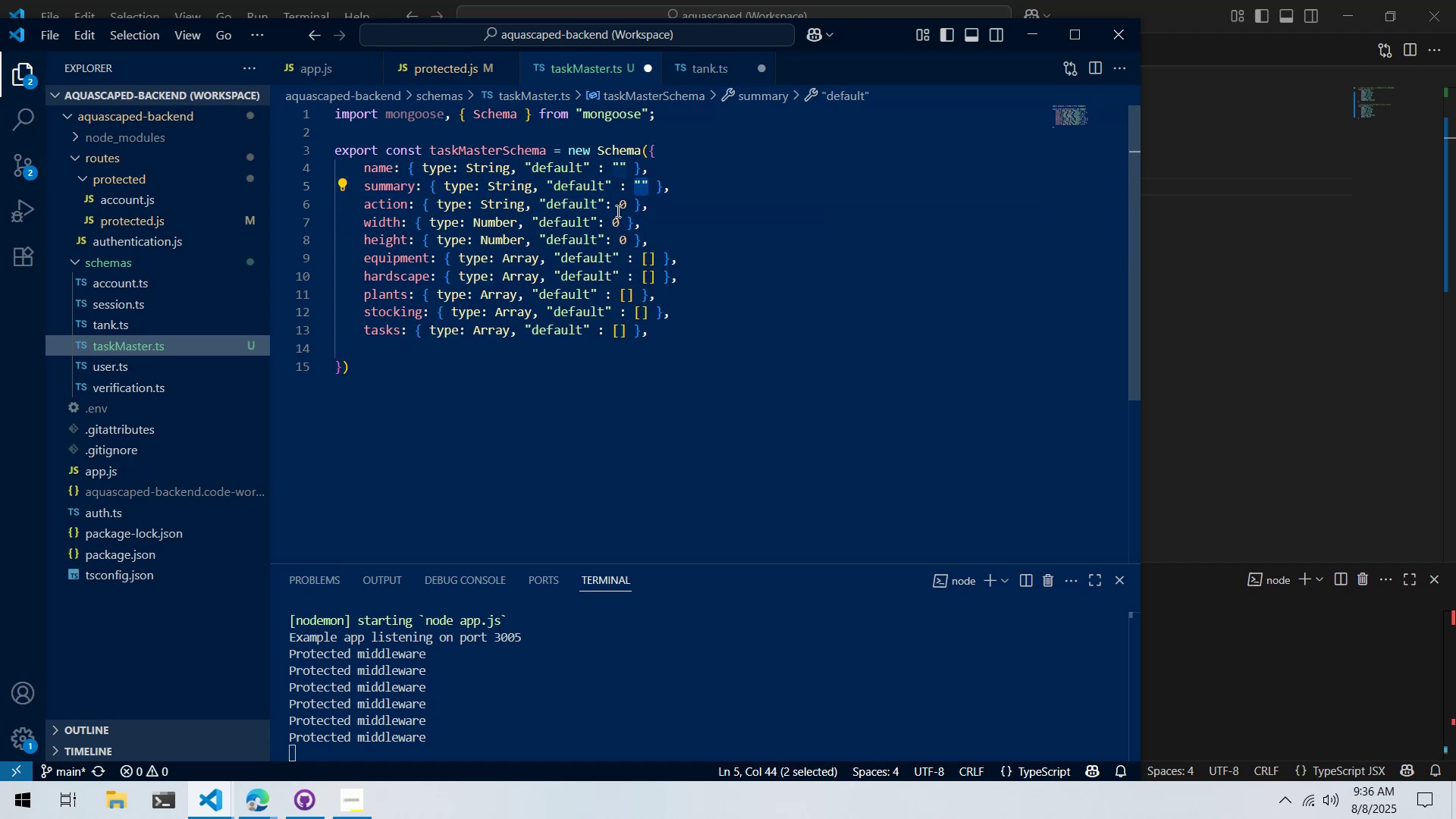 
left_click_drag(start_coordinate=[617, 211], to_coordinate=[628, 208])
 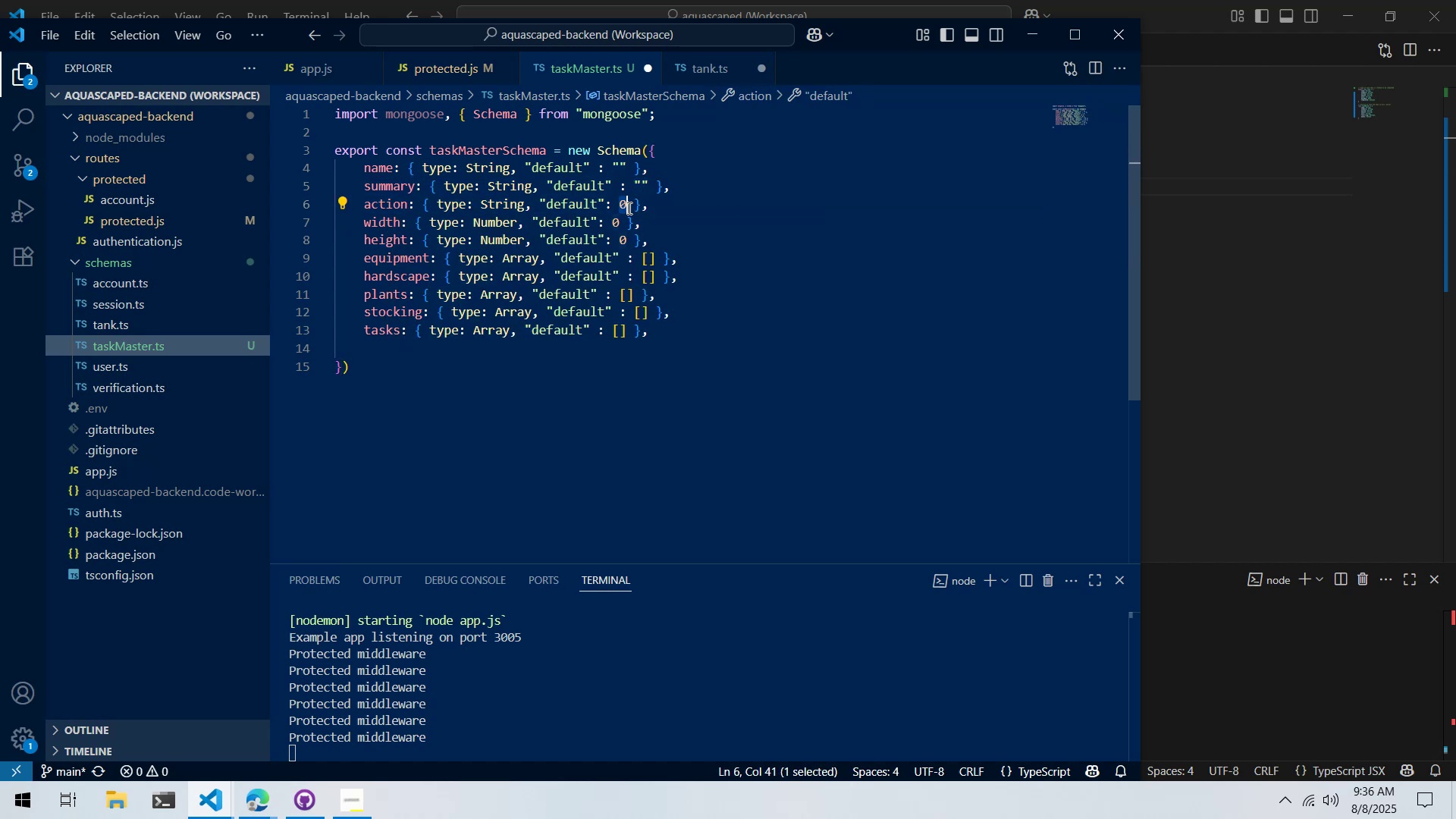 
key(Control+ControlLeft)
 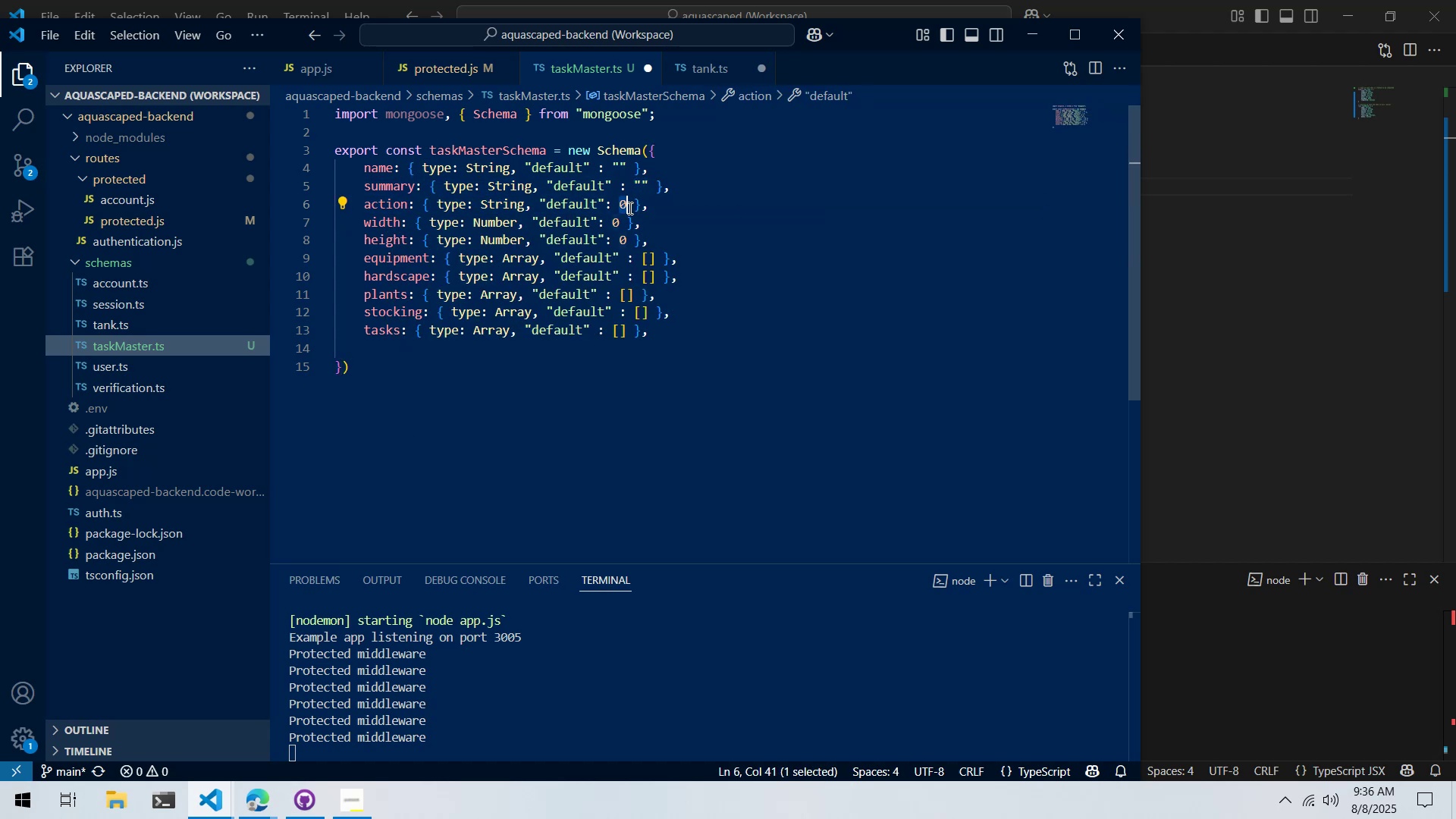 
key(Control+V)
 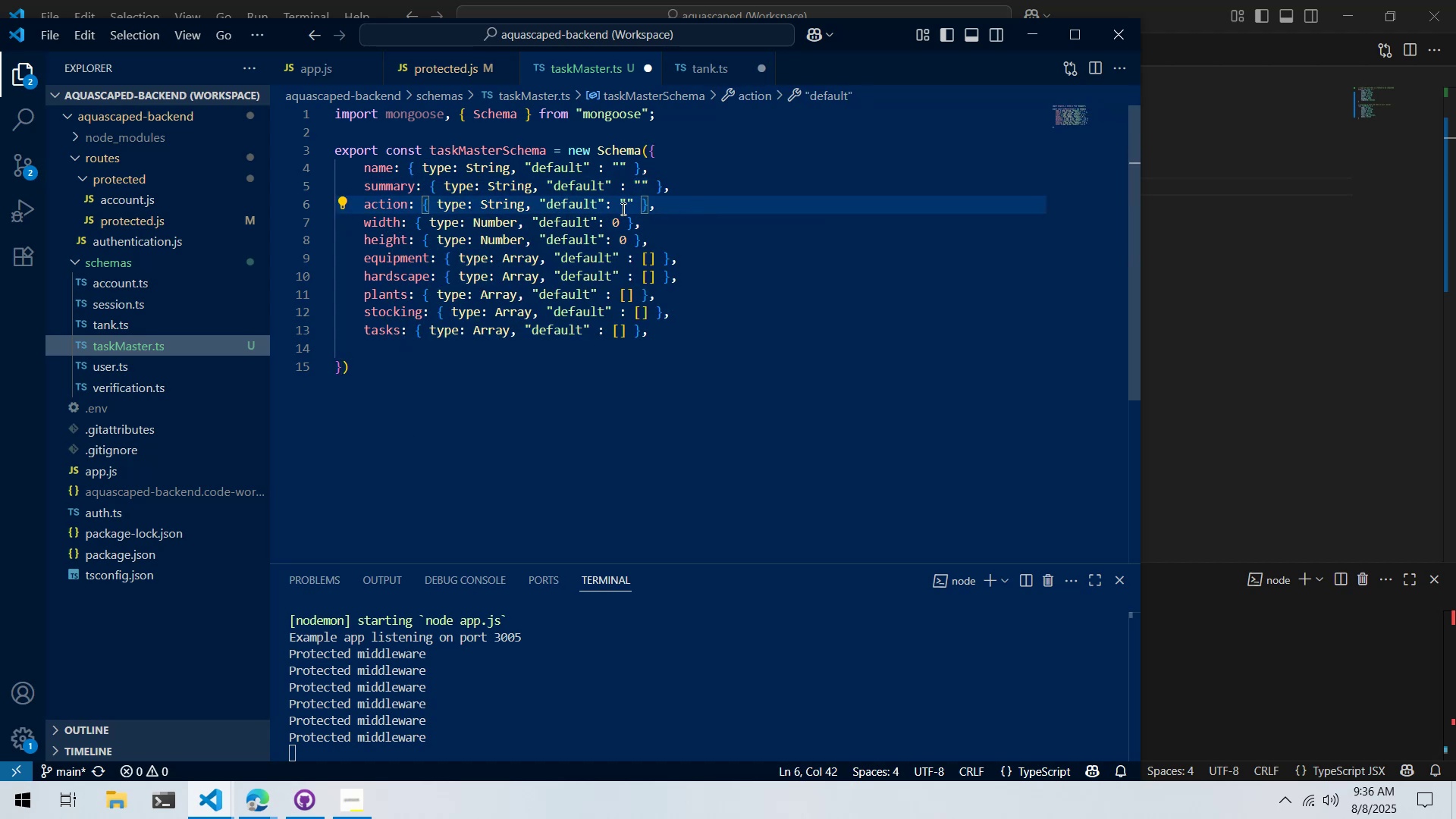 
key(Alt+AltLeft)
 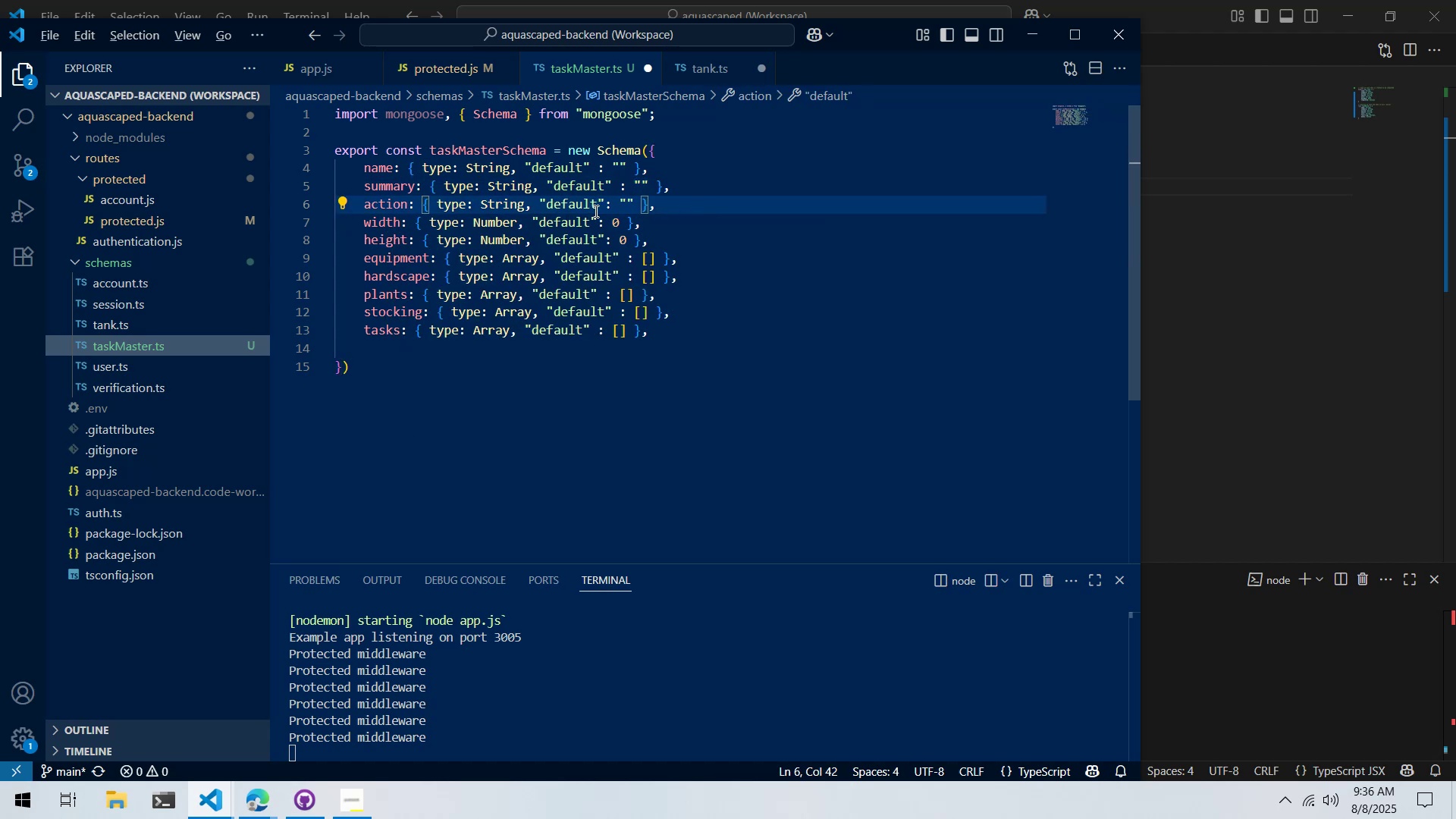 
key(Alt+Tab)
 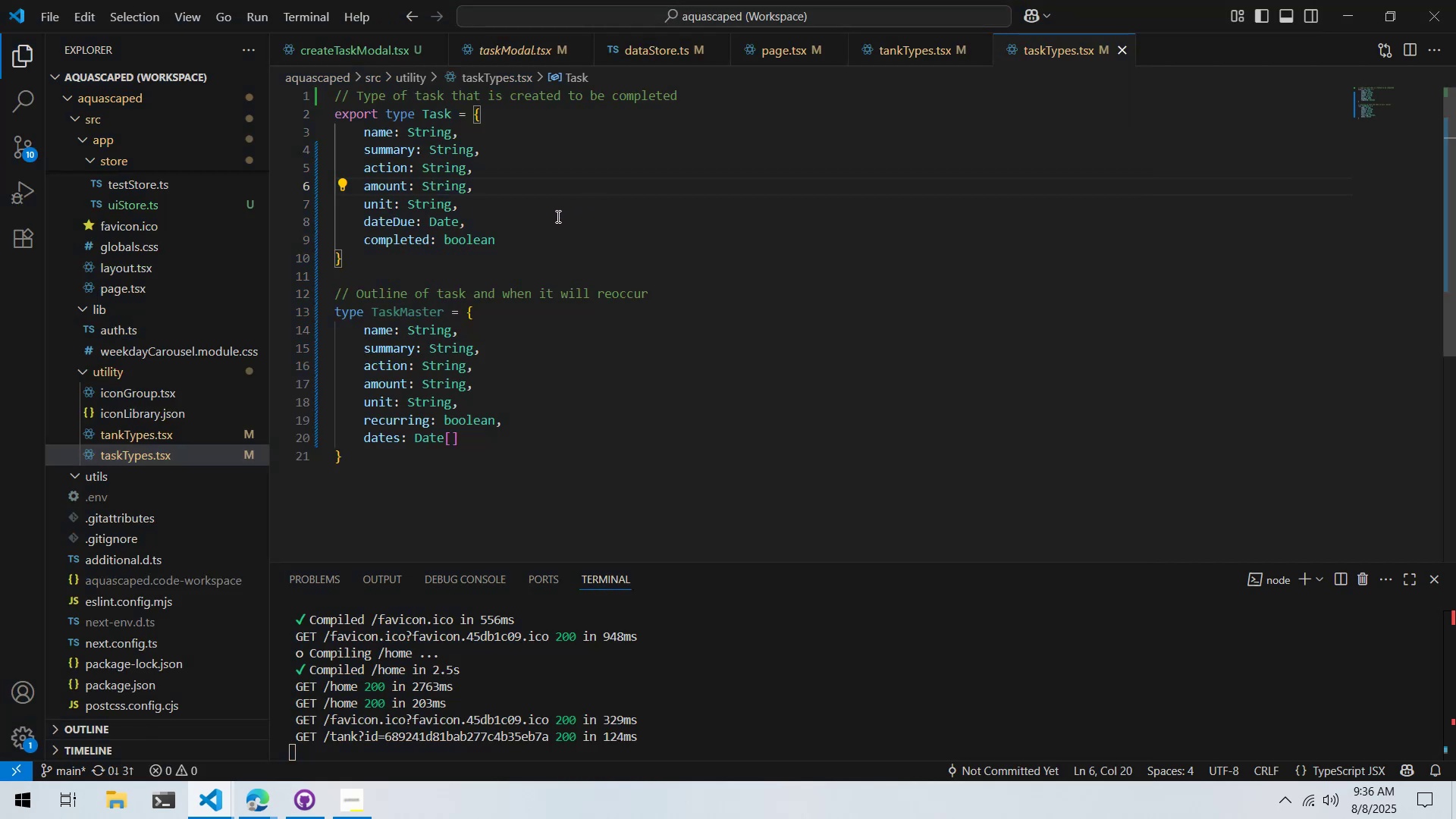 
key(Alt+AltLeft)
 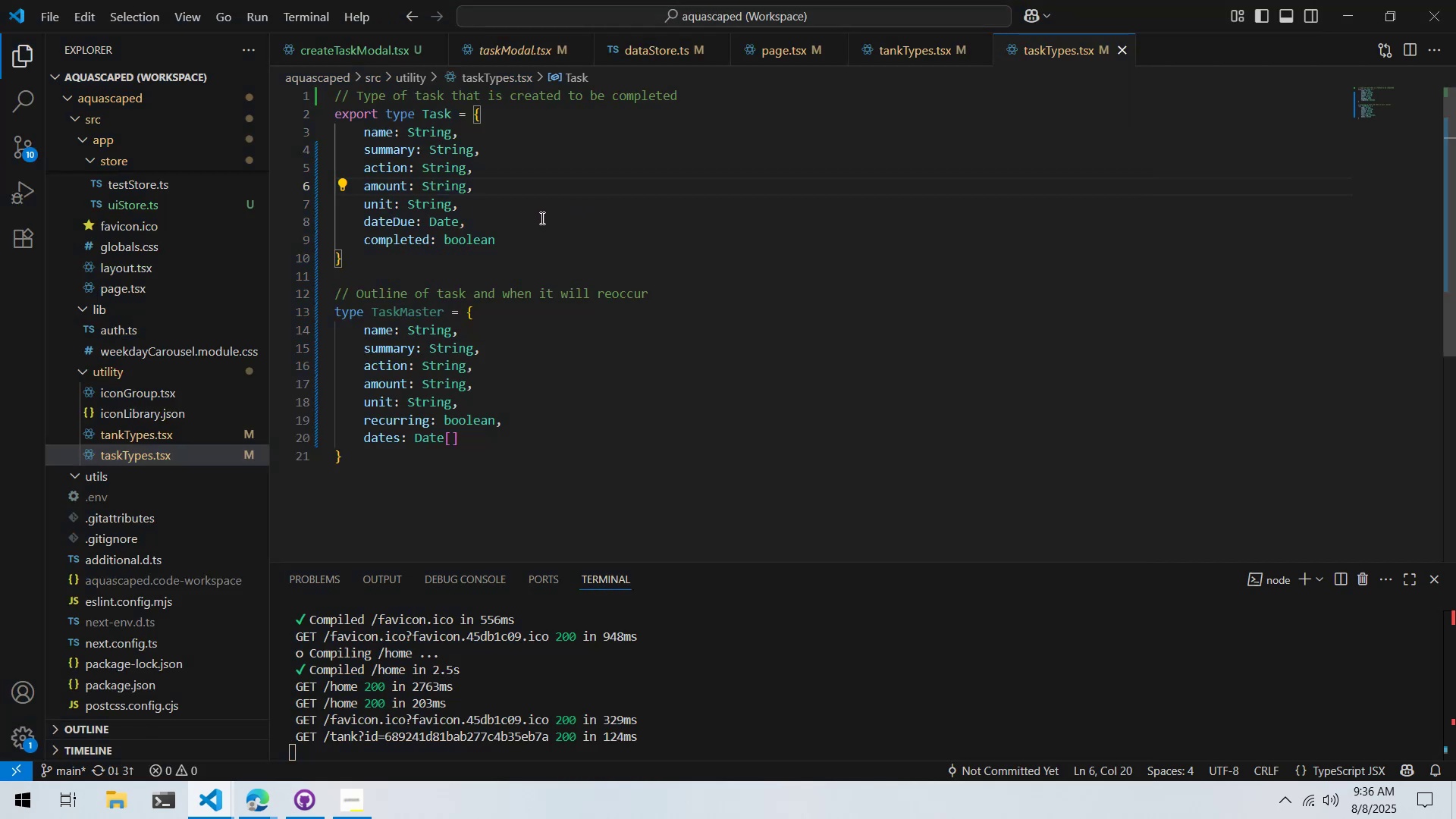 
key(Alt+Tab)
 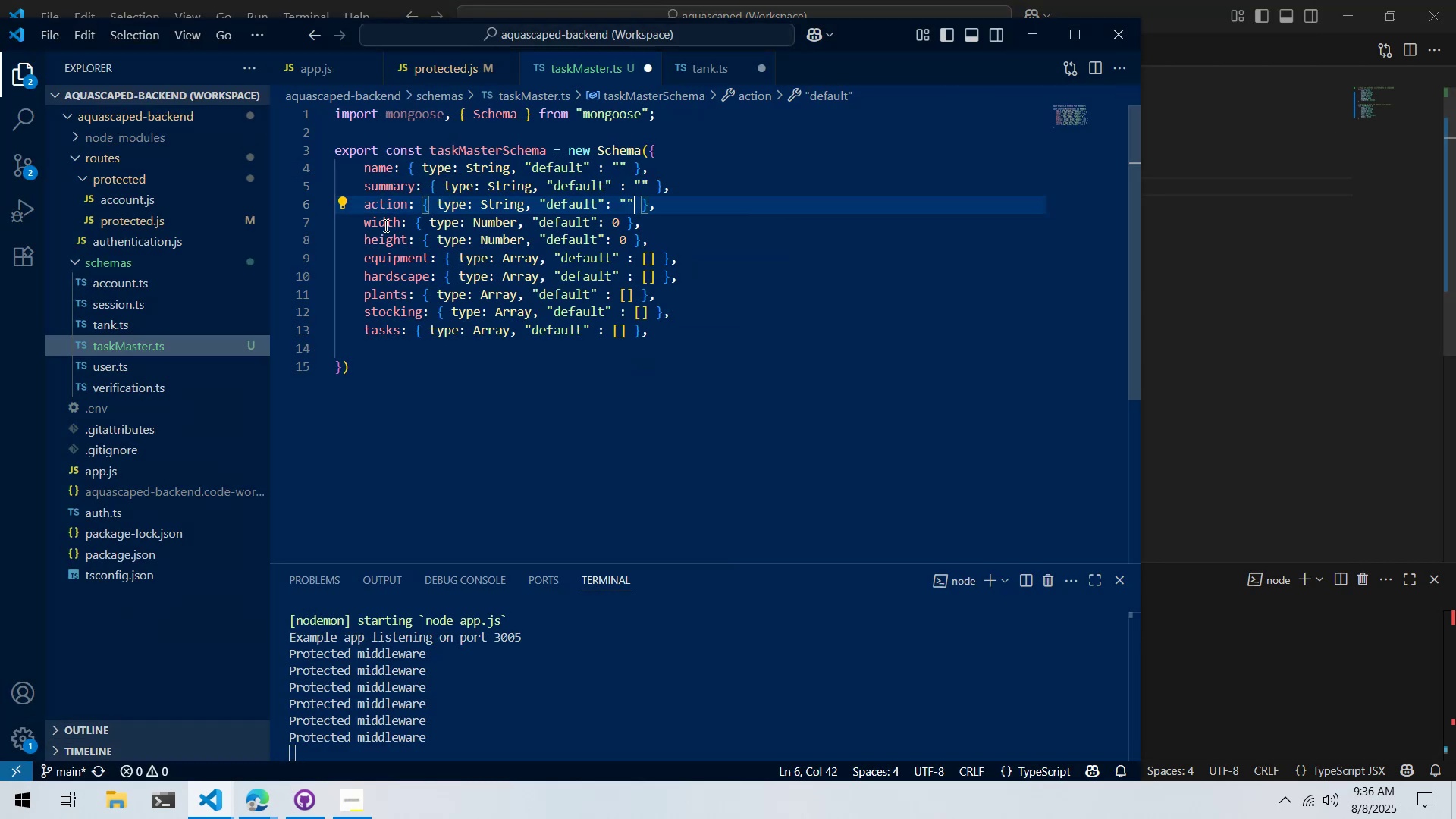 
double_click([384, 225])
 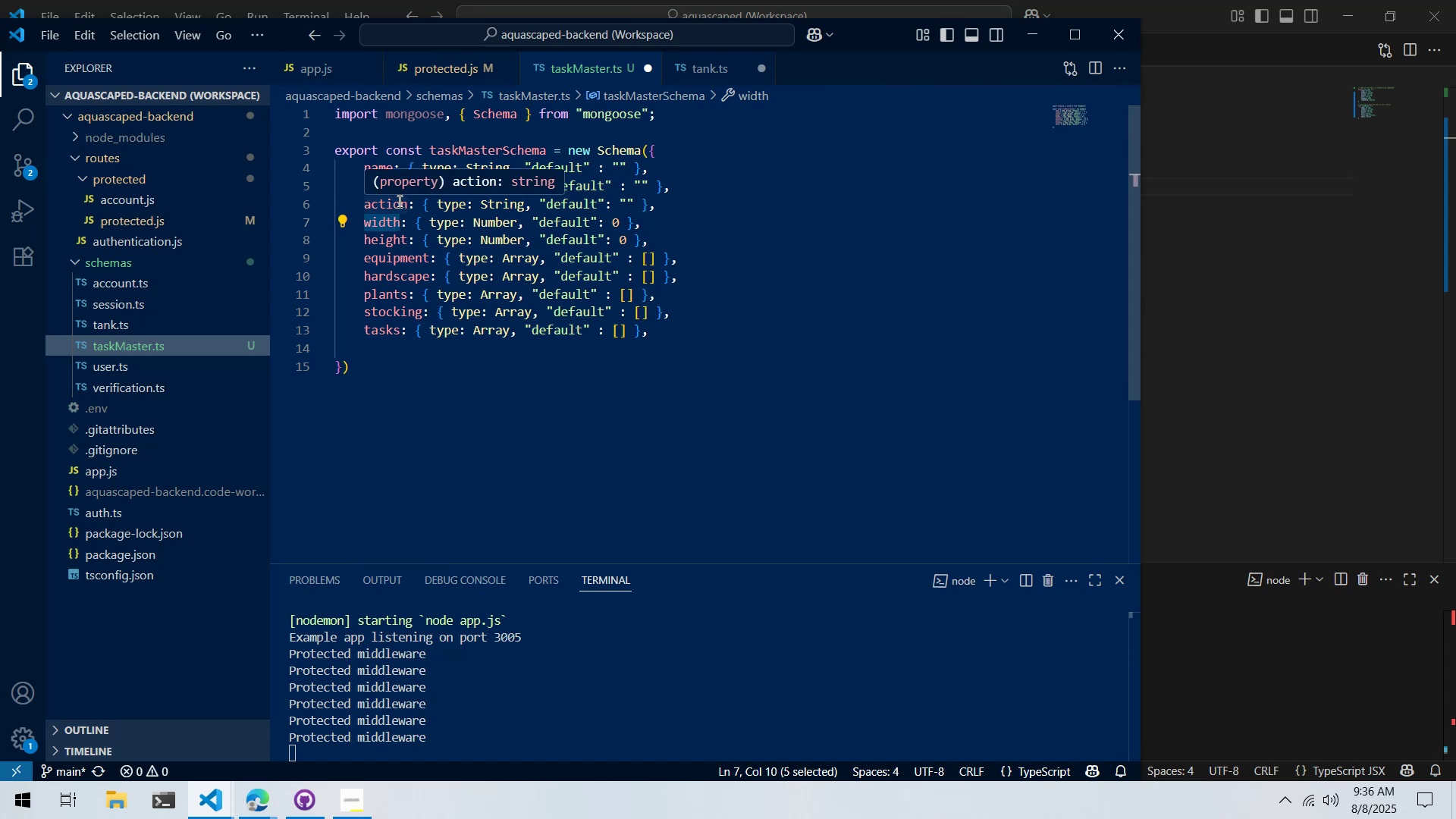 
type(unit)
 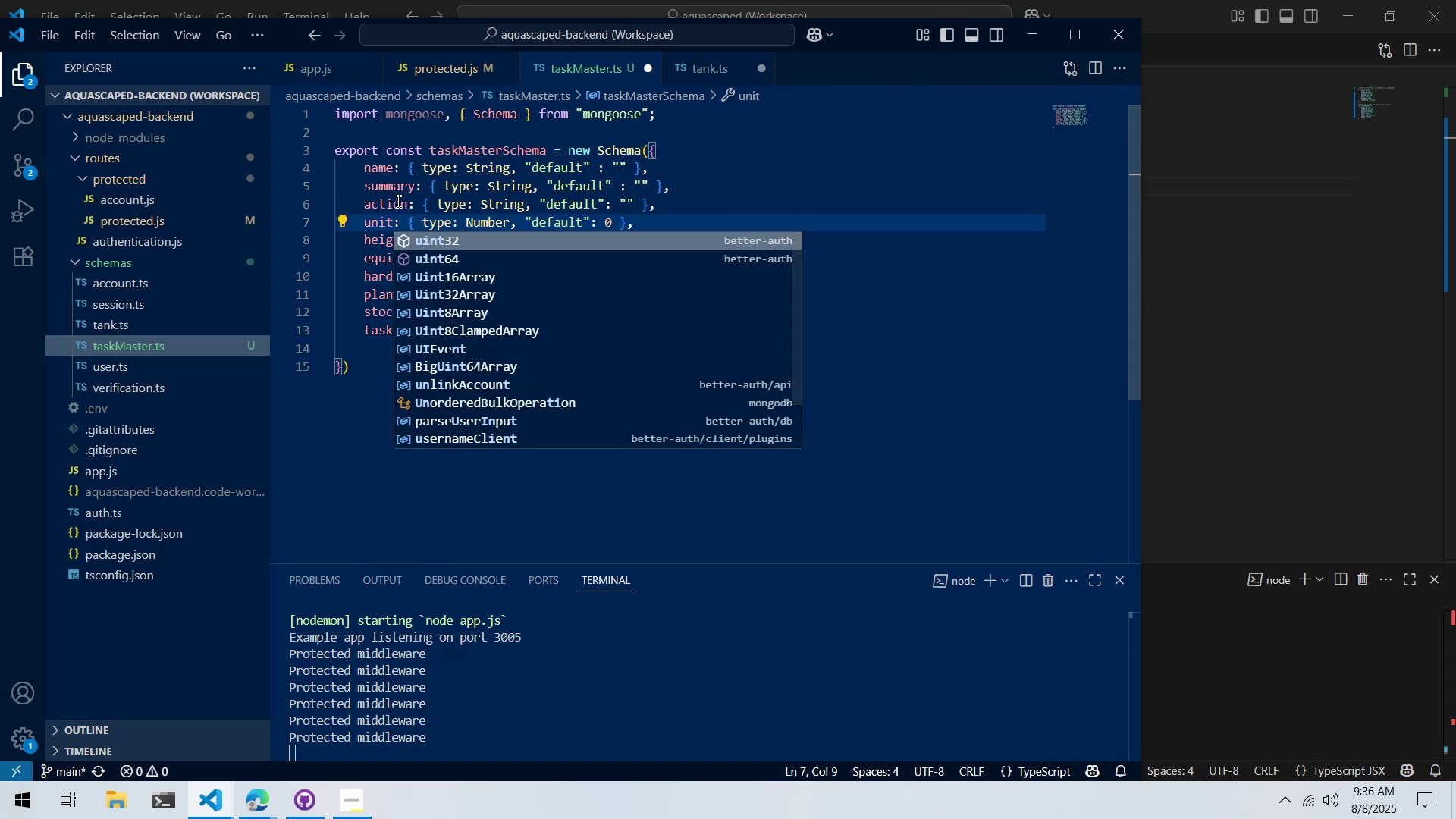 
left_click([377, 220])
 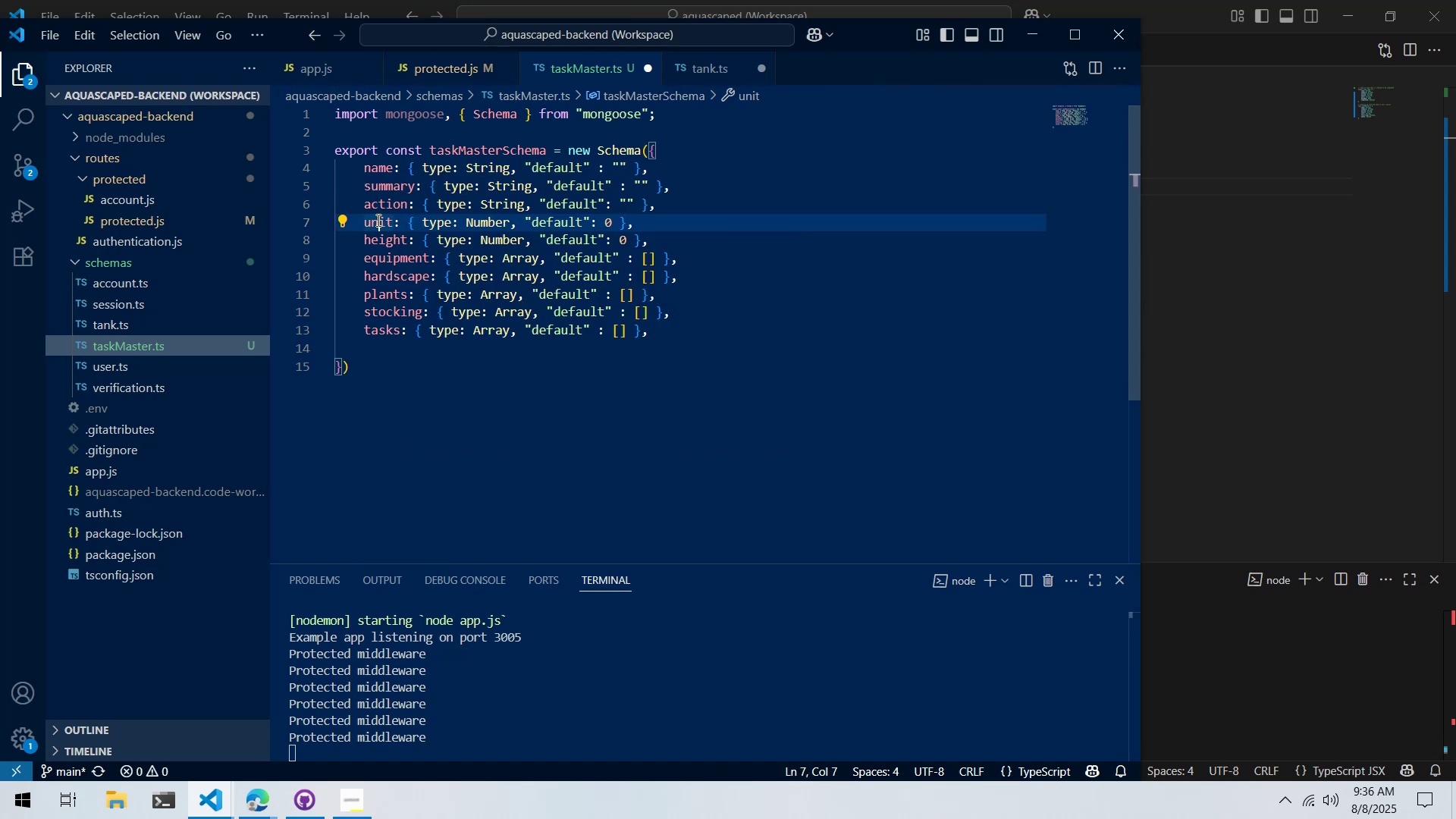 
key(Alt+Tab)
 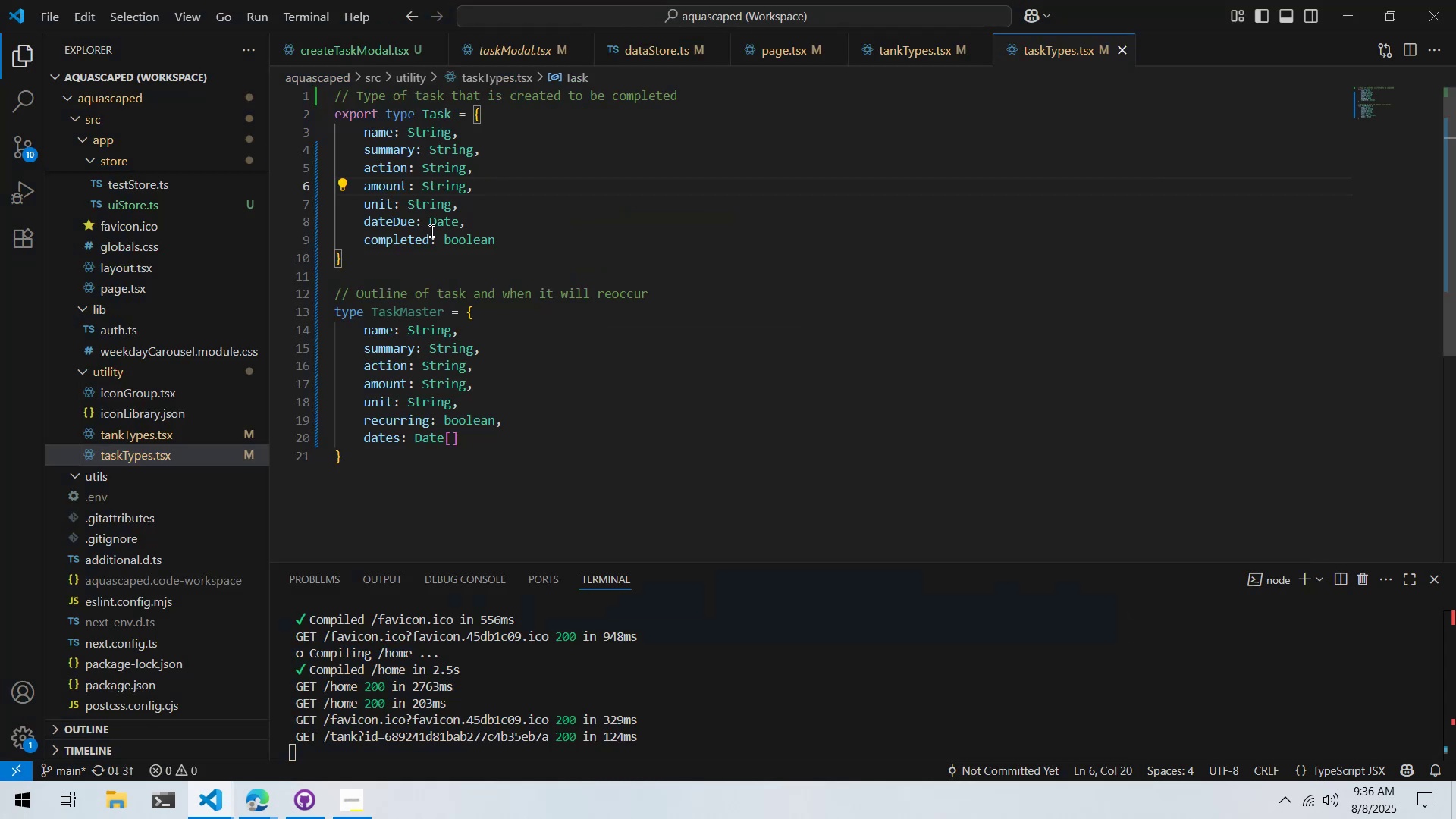 
key(Alt+AltLeft)
 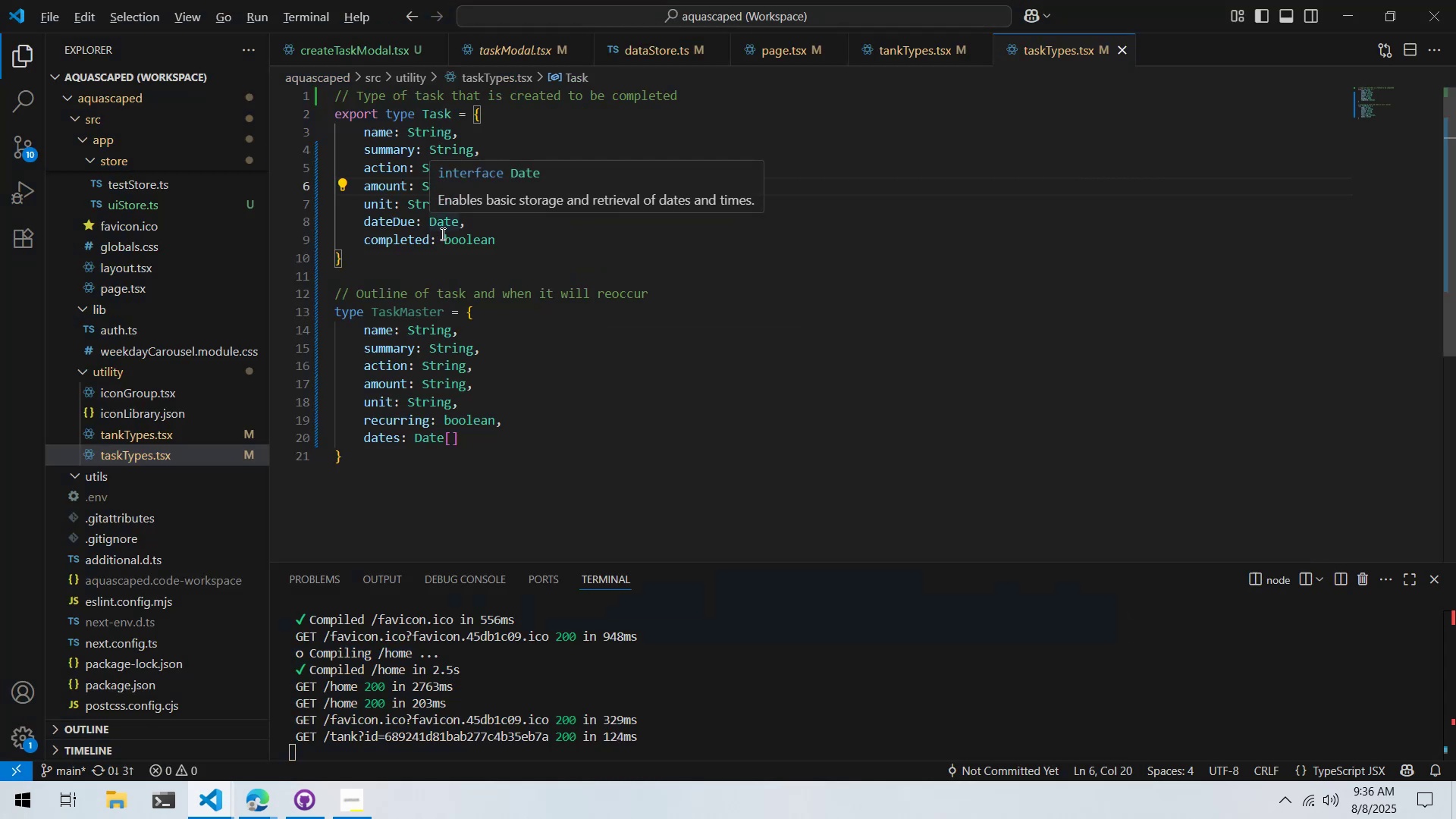 
key(Alt+Tab)
 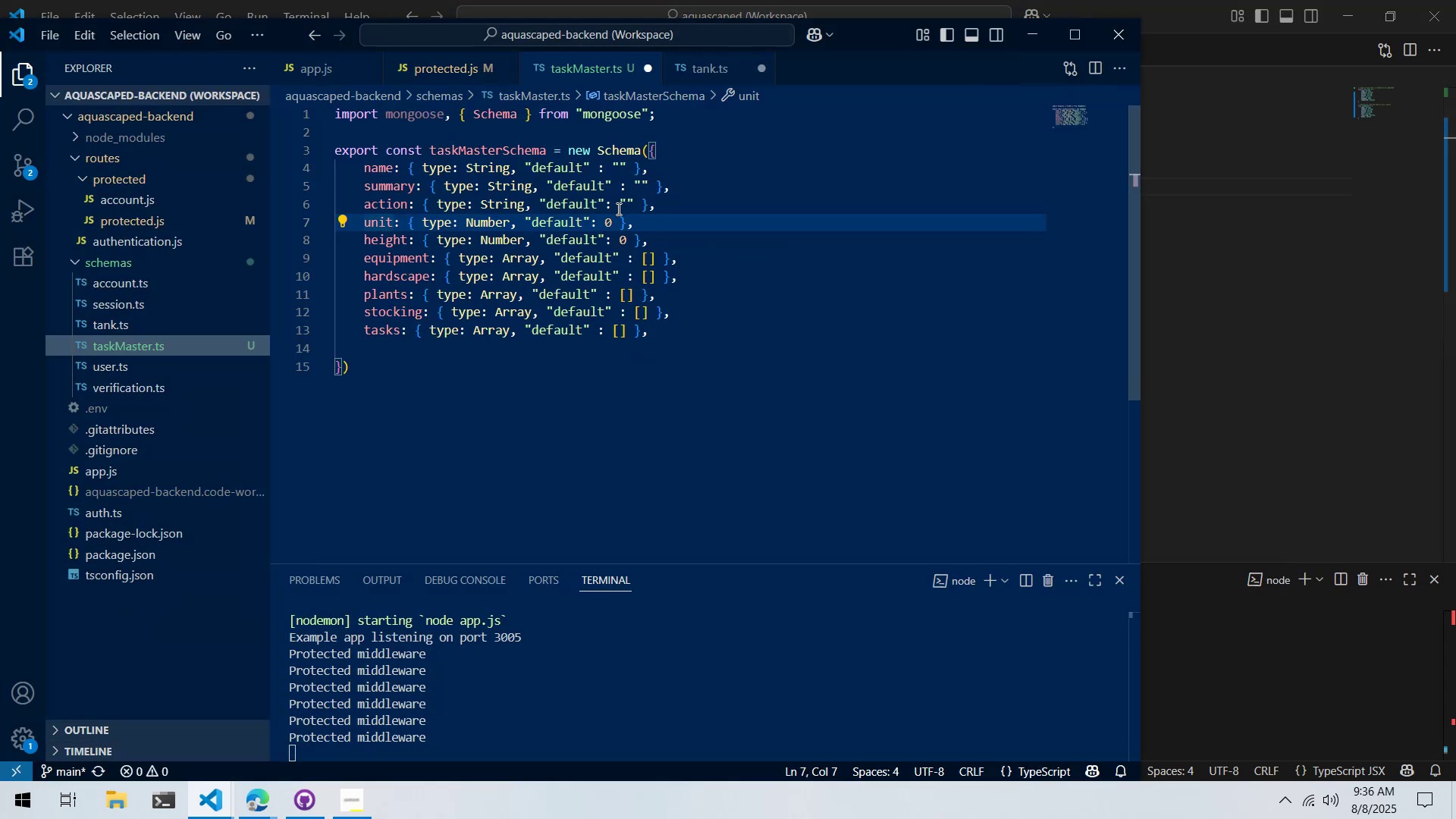 
left_click_drag(start_coordinate=[606, 225], to_coordinate=[612, 228])
 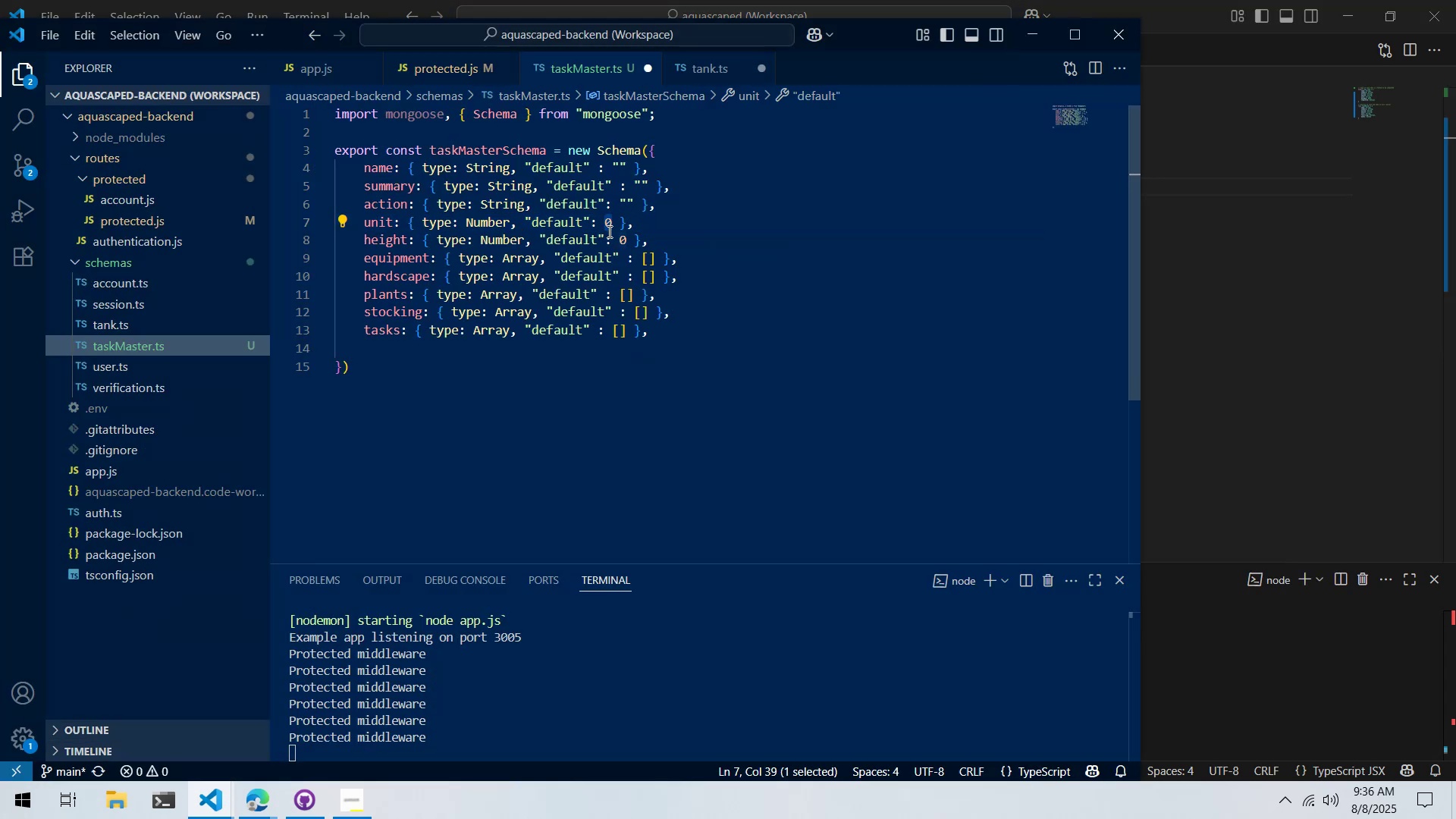 
key(Shift+Quote)
 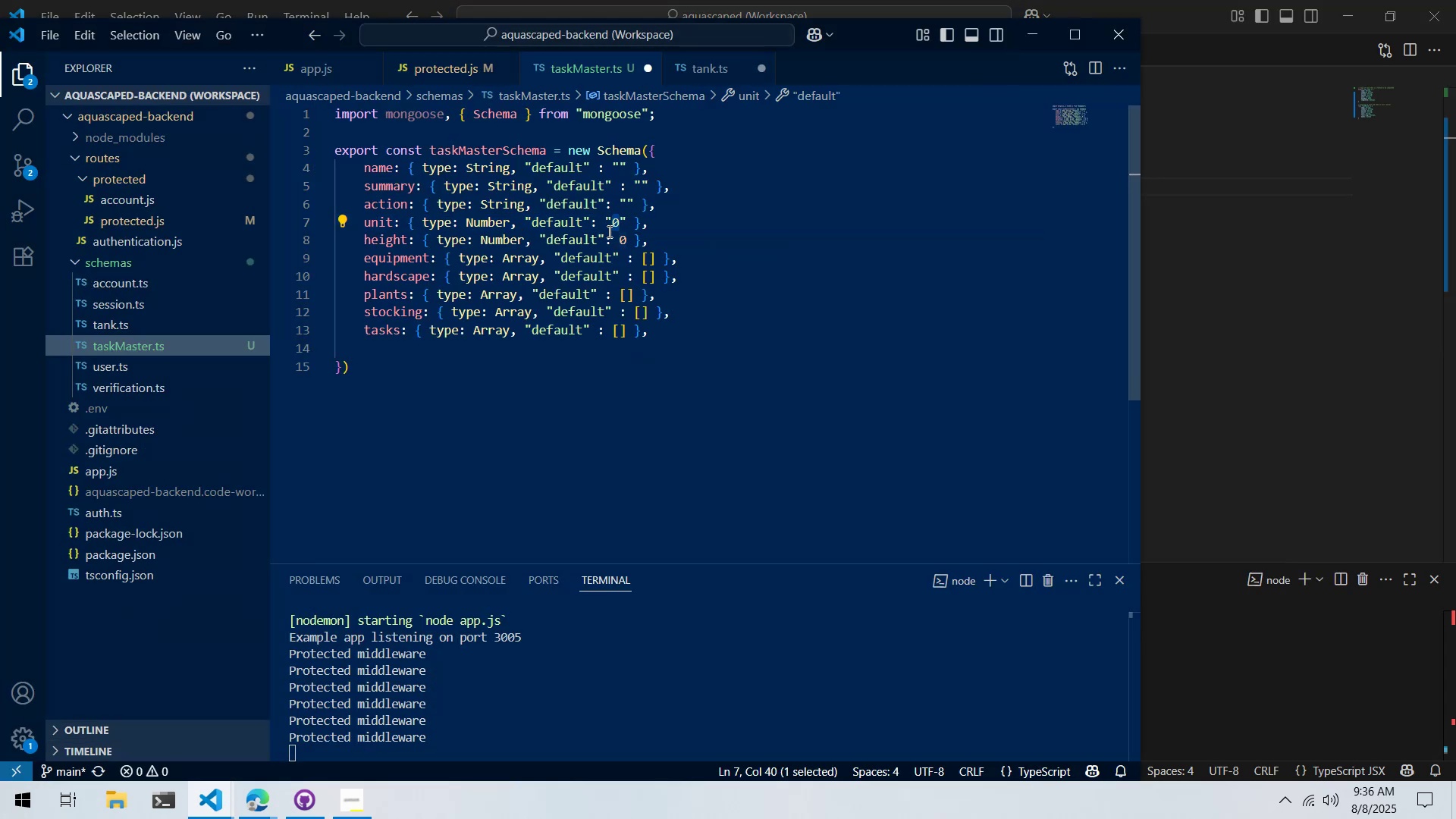 
key(Backspace)
 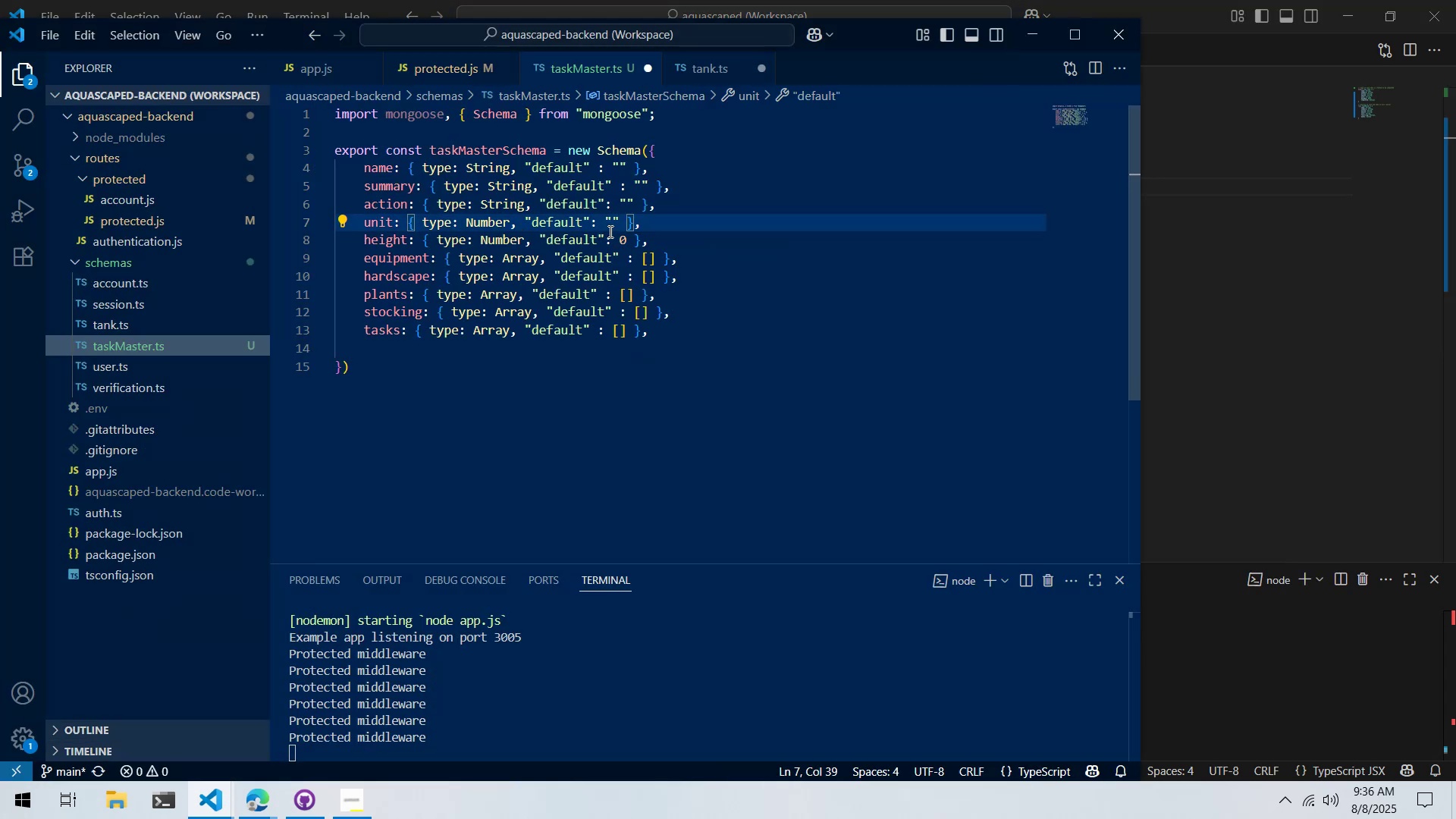 
left_click([644, 253])
 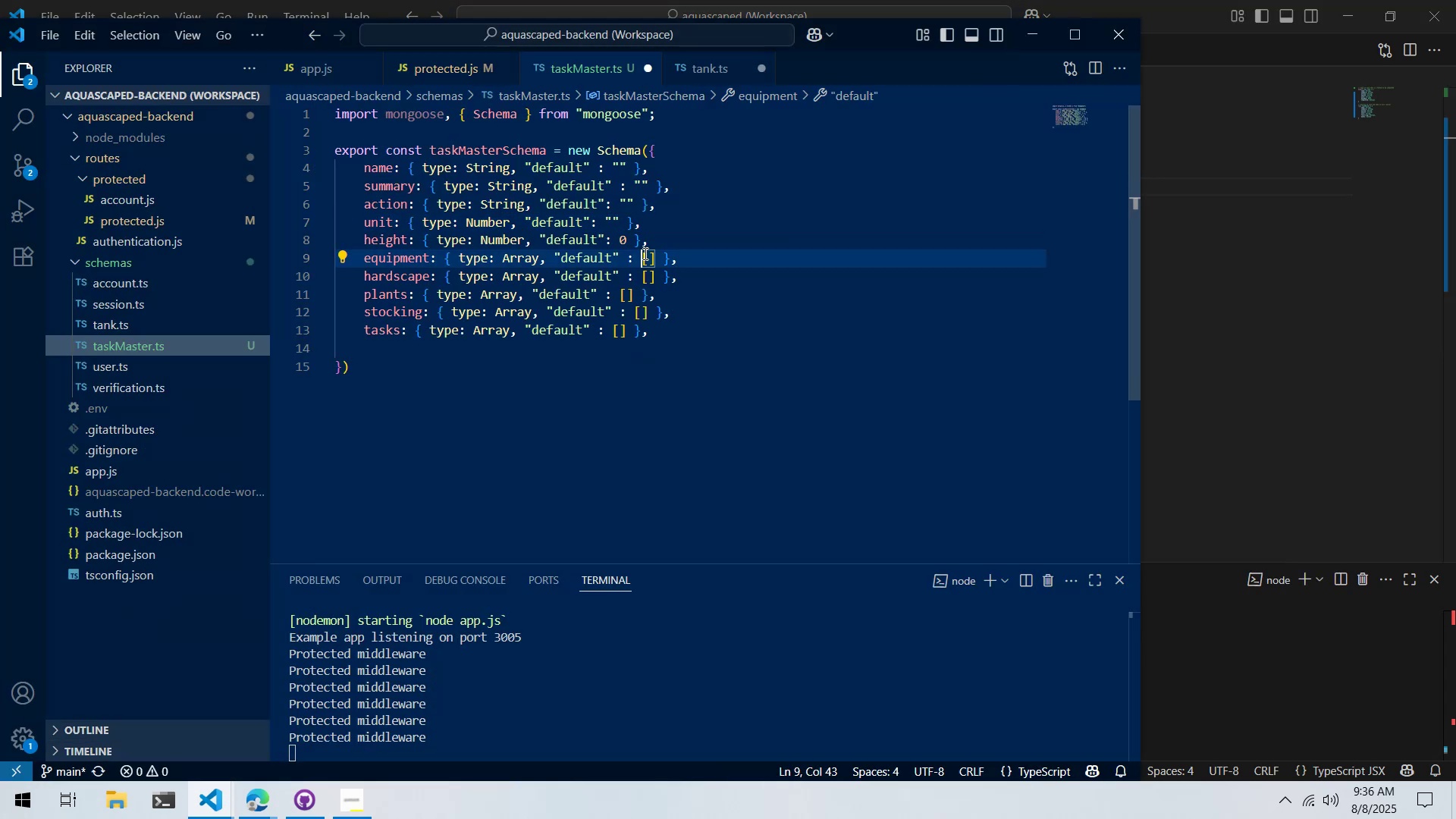 
key(Alt+AltLeft)
 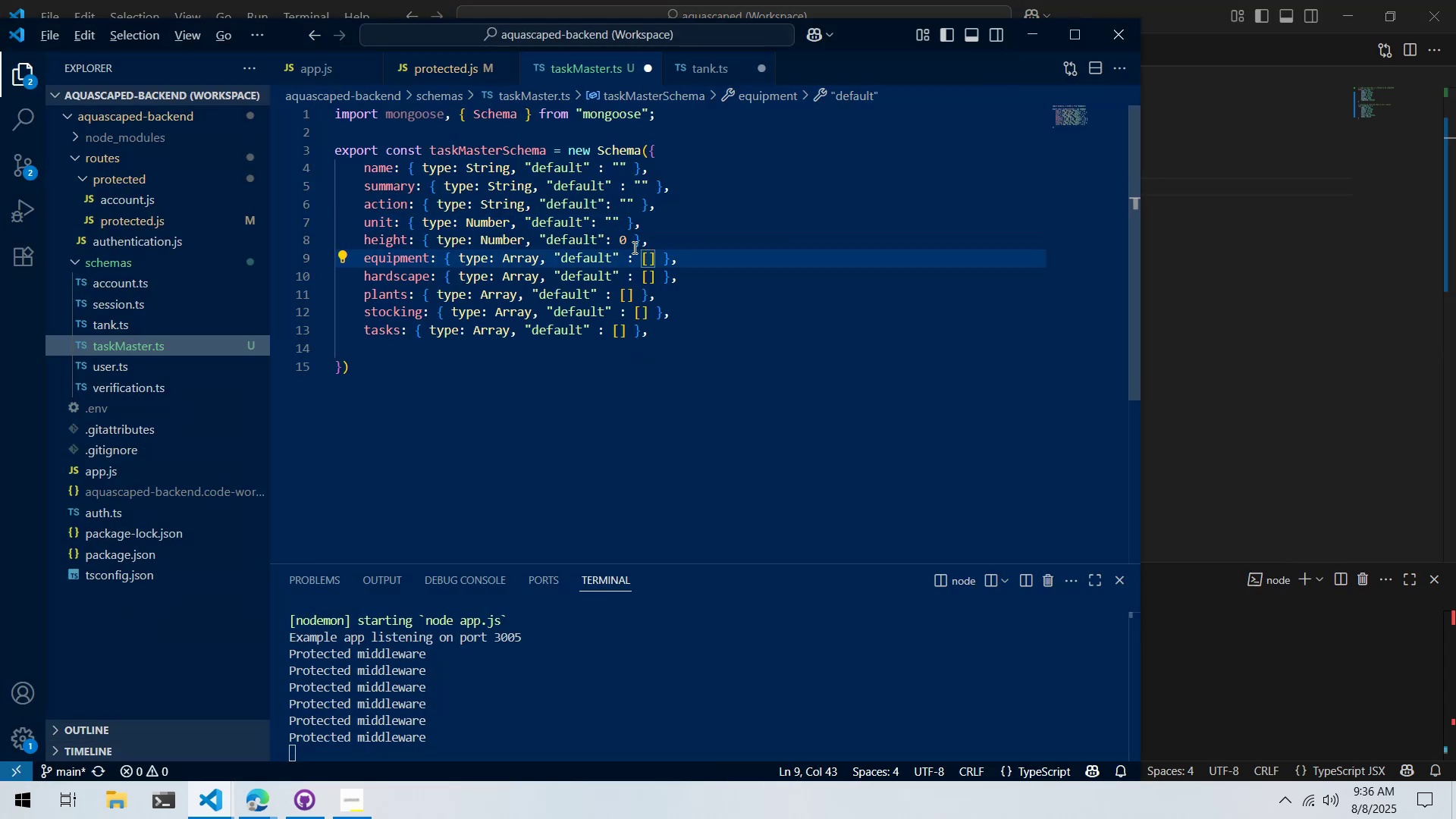 
key(Alt+Tab)
 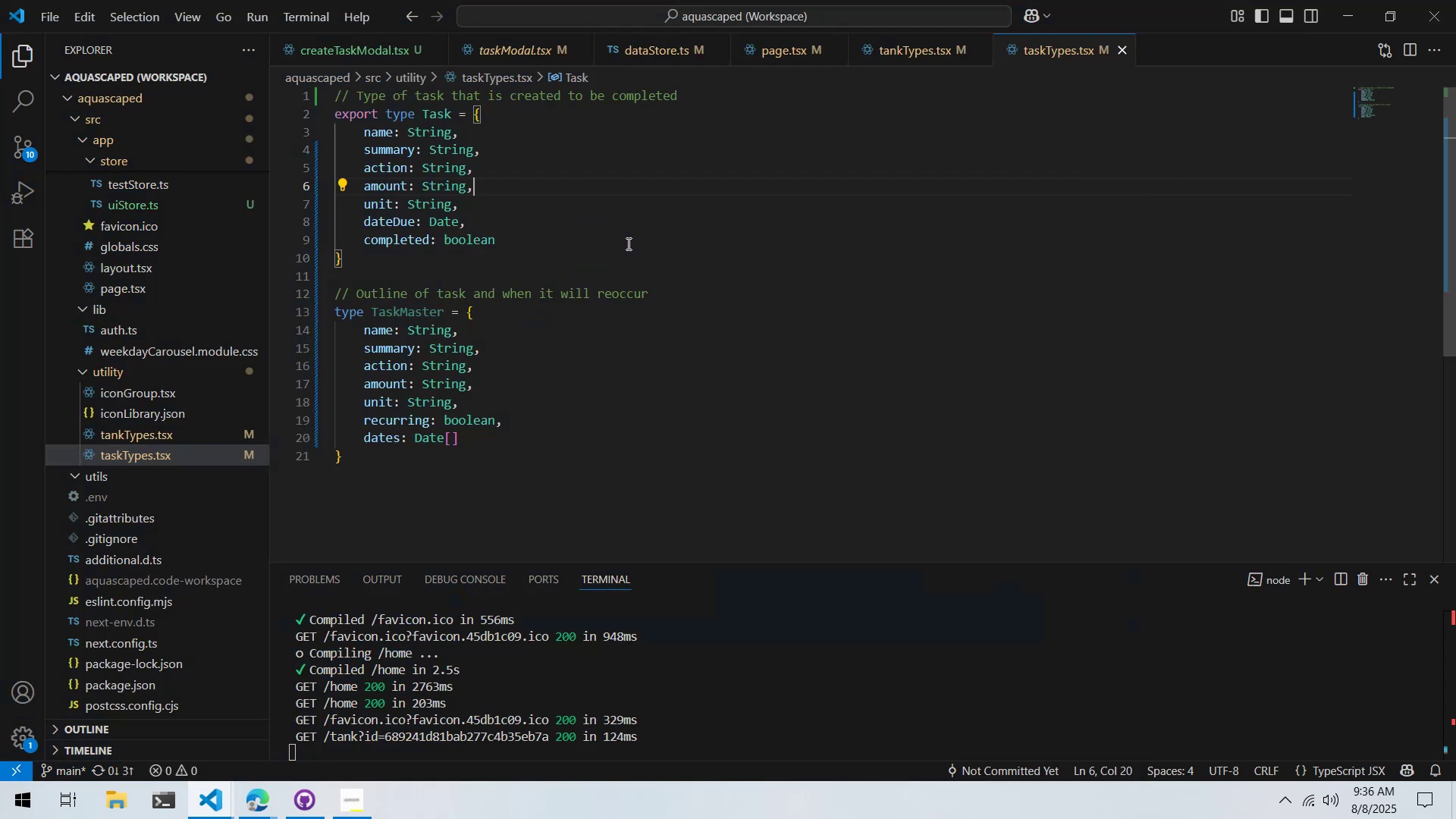 
key(Alt+AltLeft)
 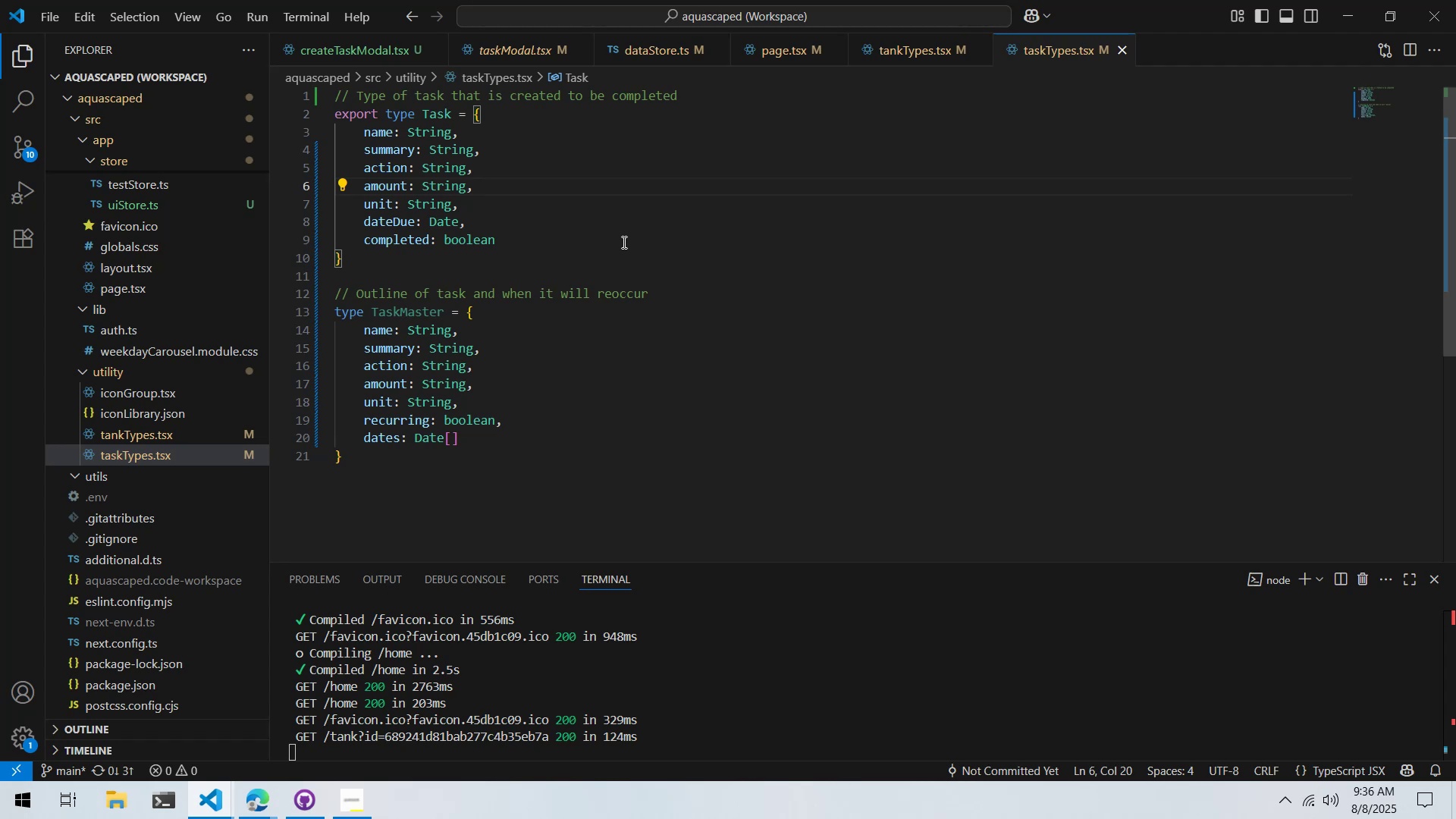 
key(Alt+Tab)
 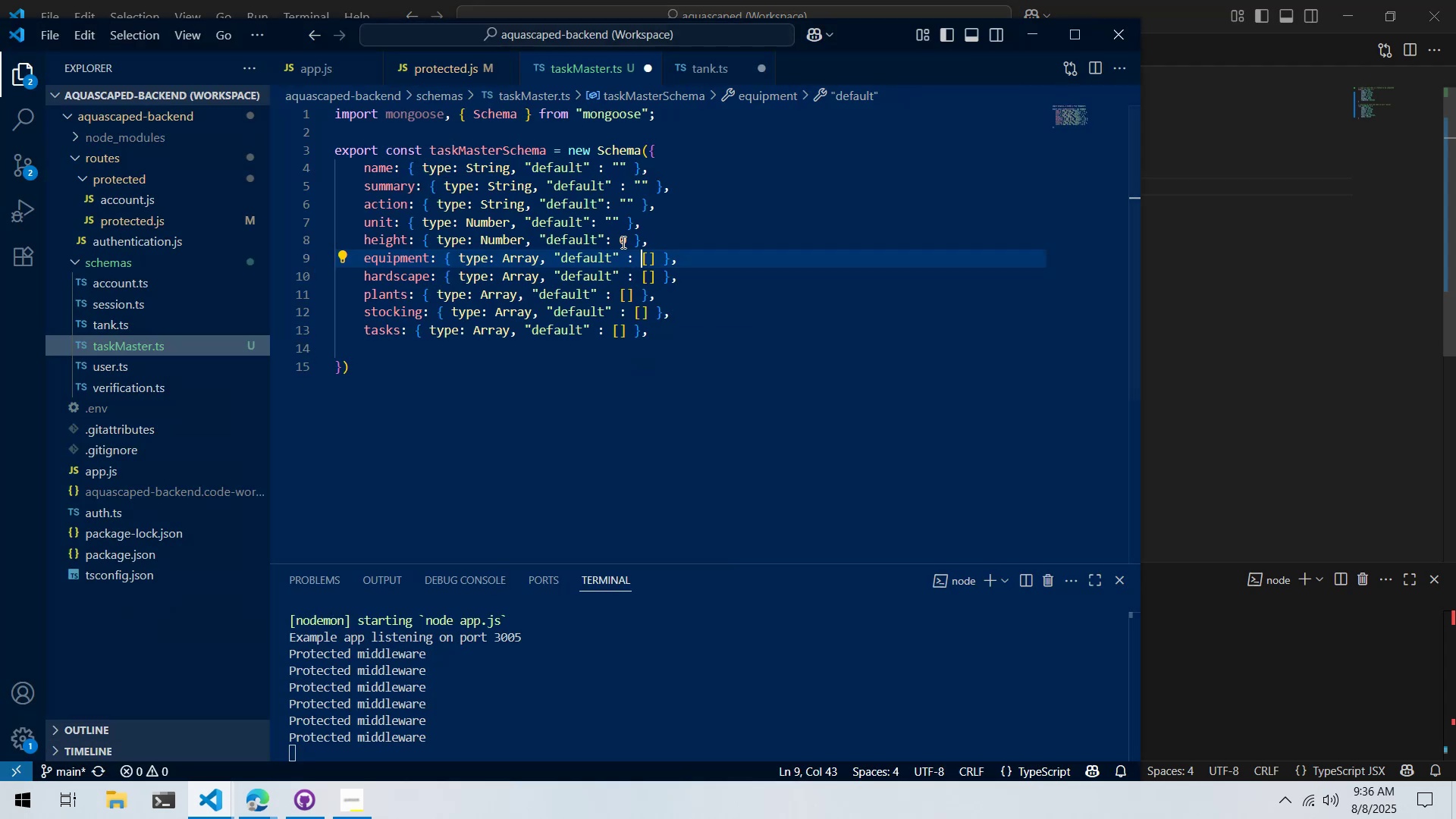 
left_click([622, 242])
 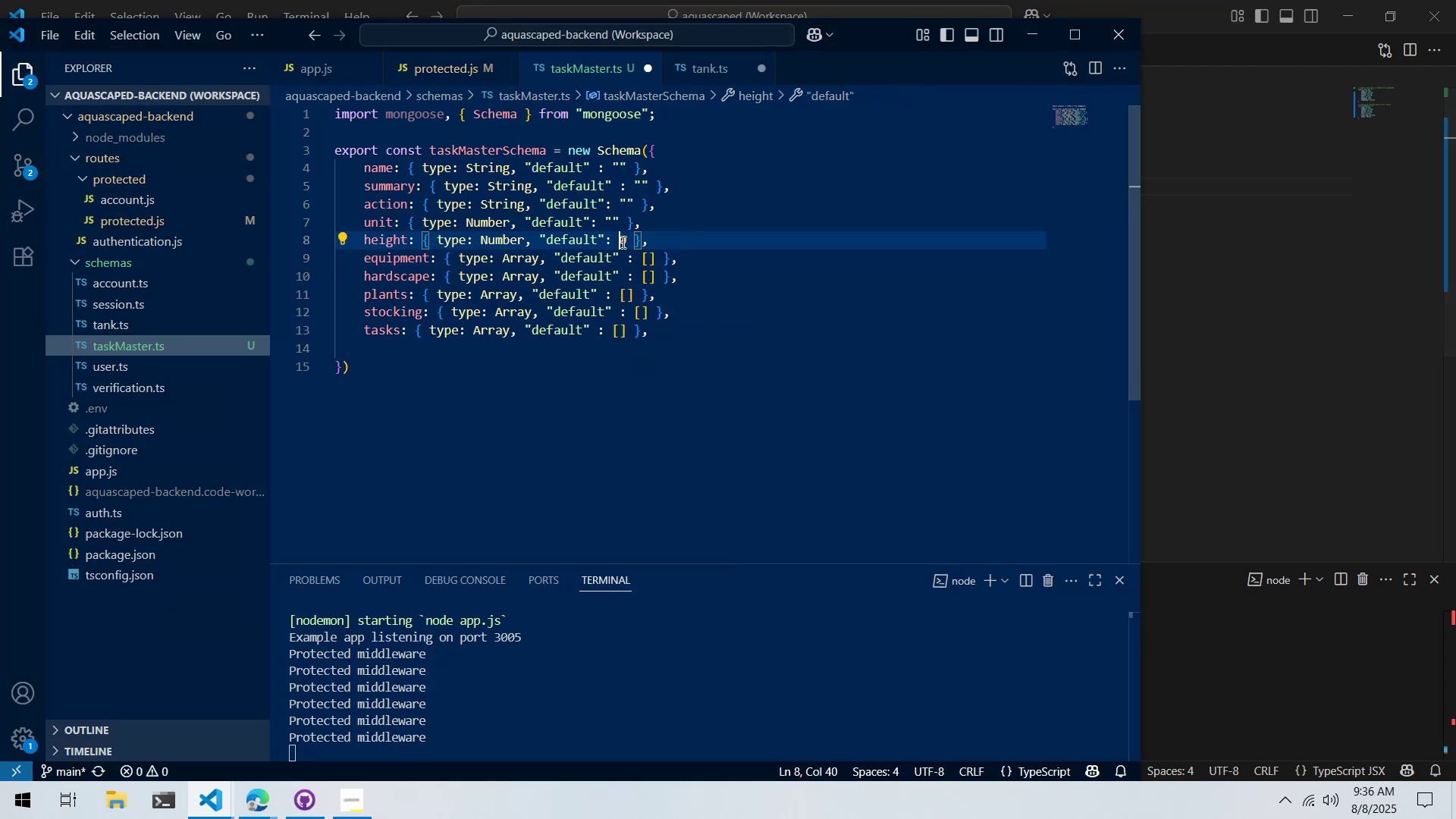 
hold_key(key=ControlLeft, duration=1.52)
 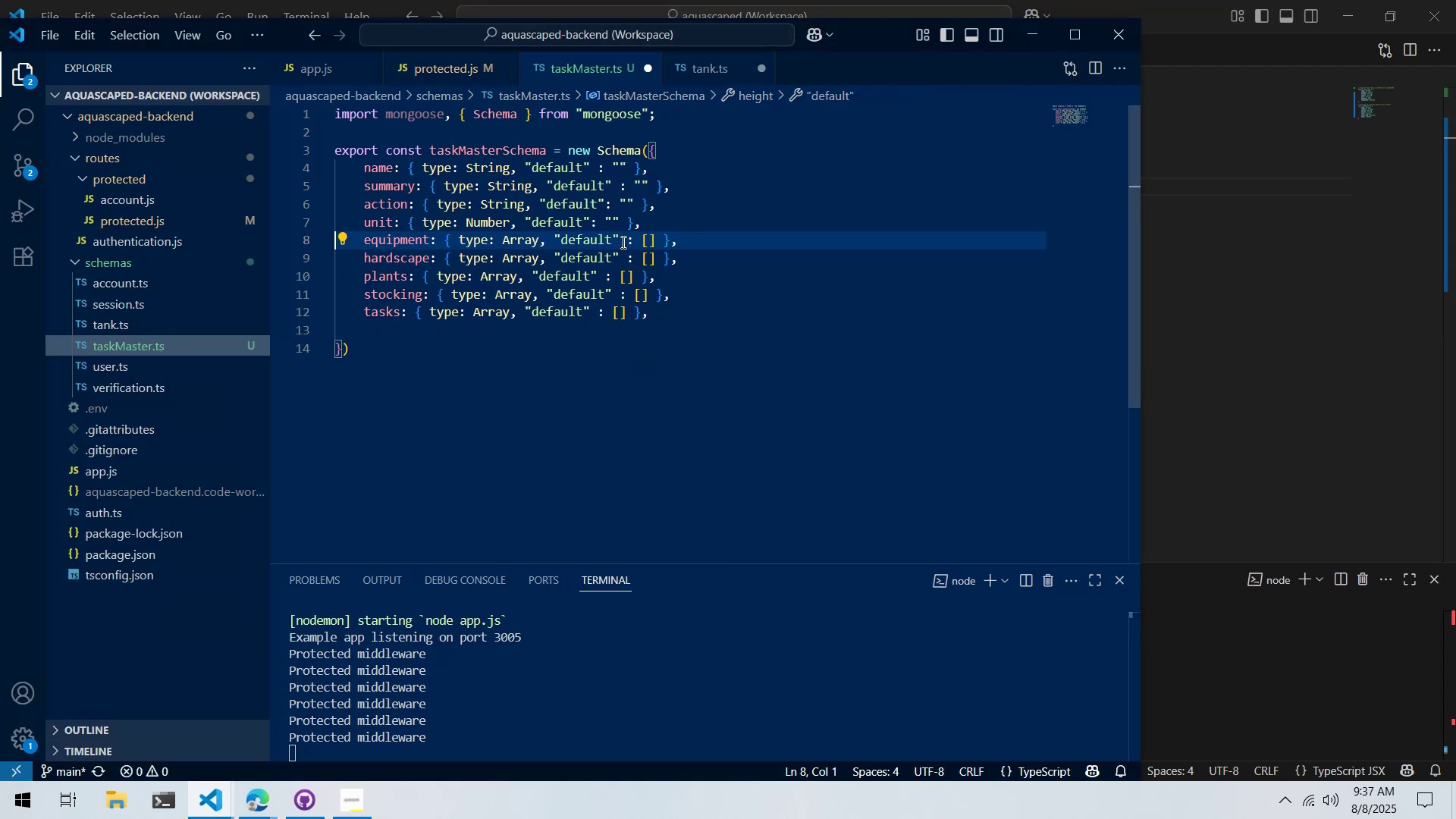 
key(Control+X)
 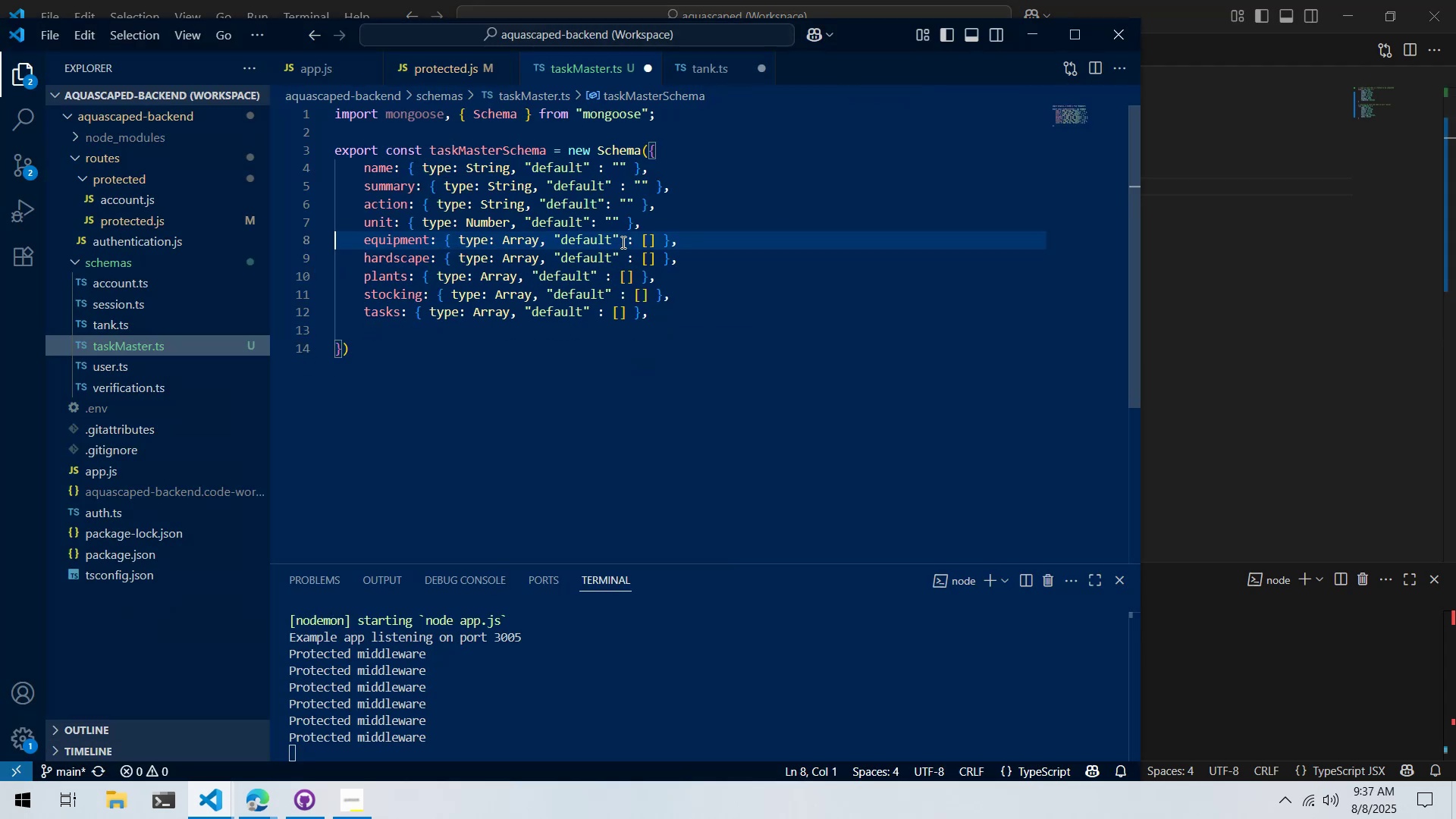 
left_click([622, 242])
 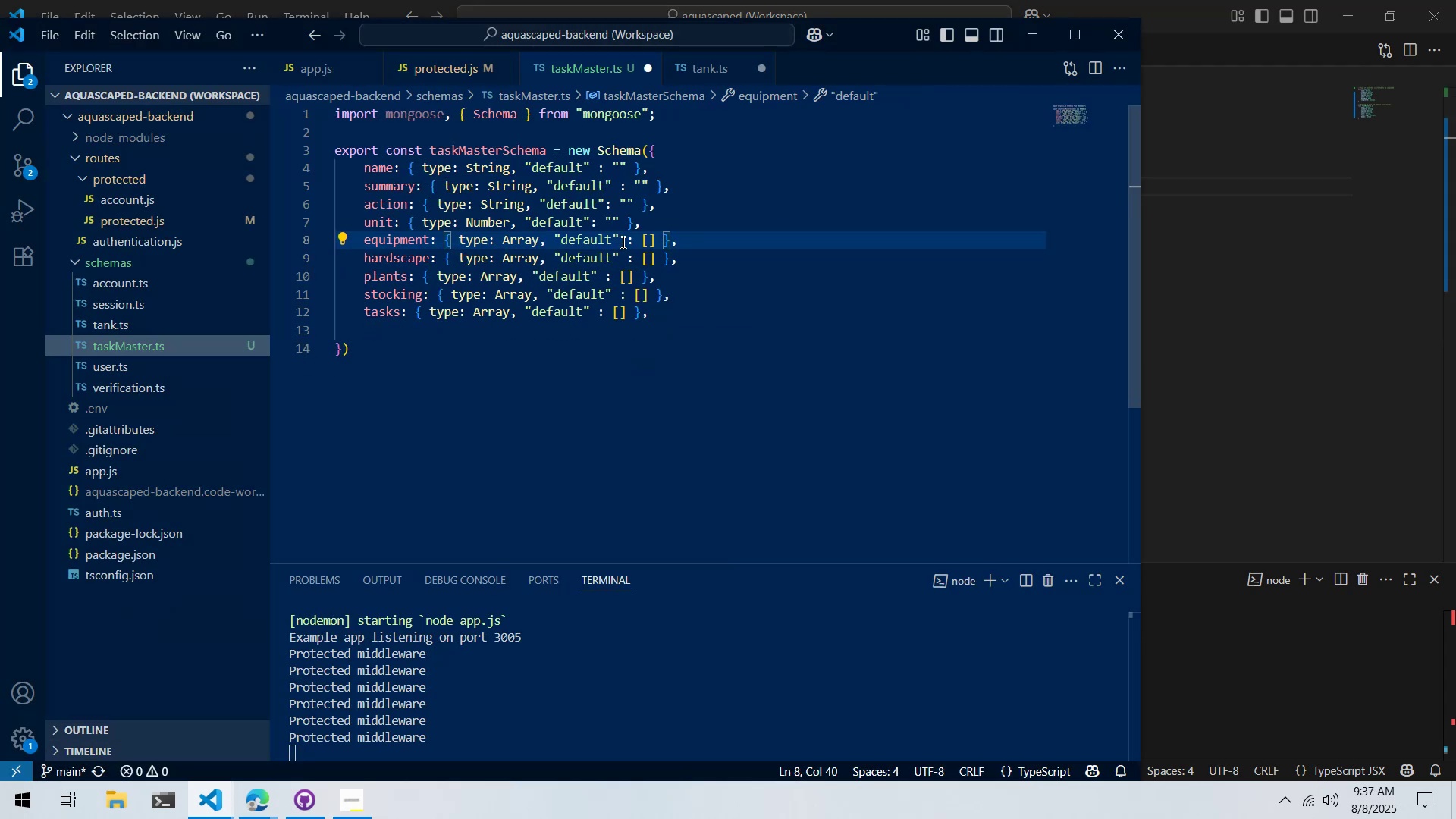 
key(Alt+AltLeft)
 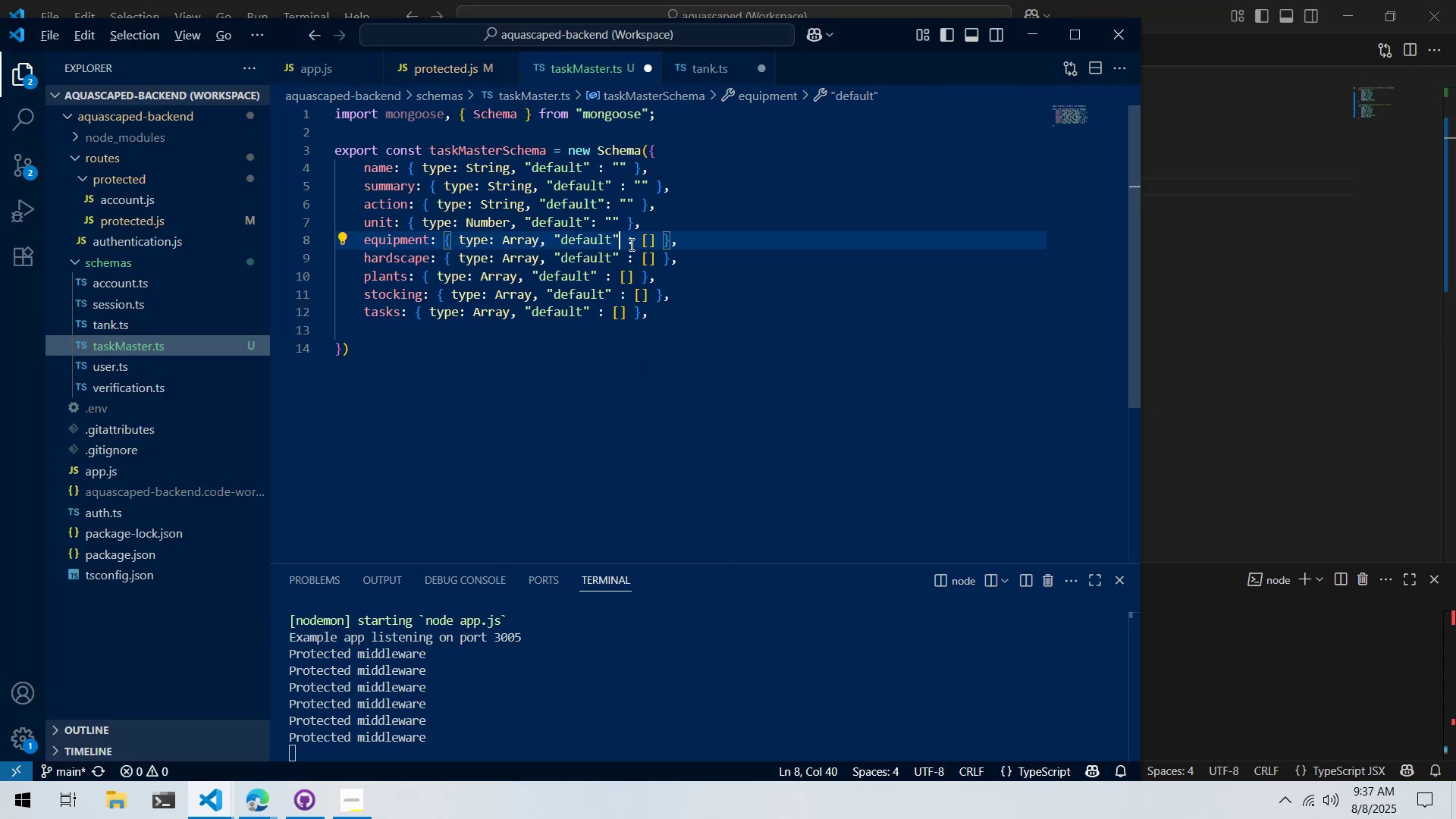 
key(Alt+Tab)
 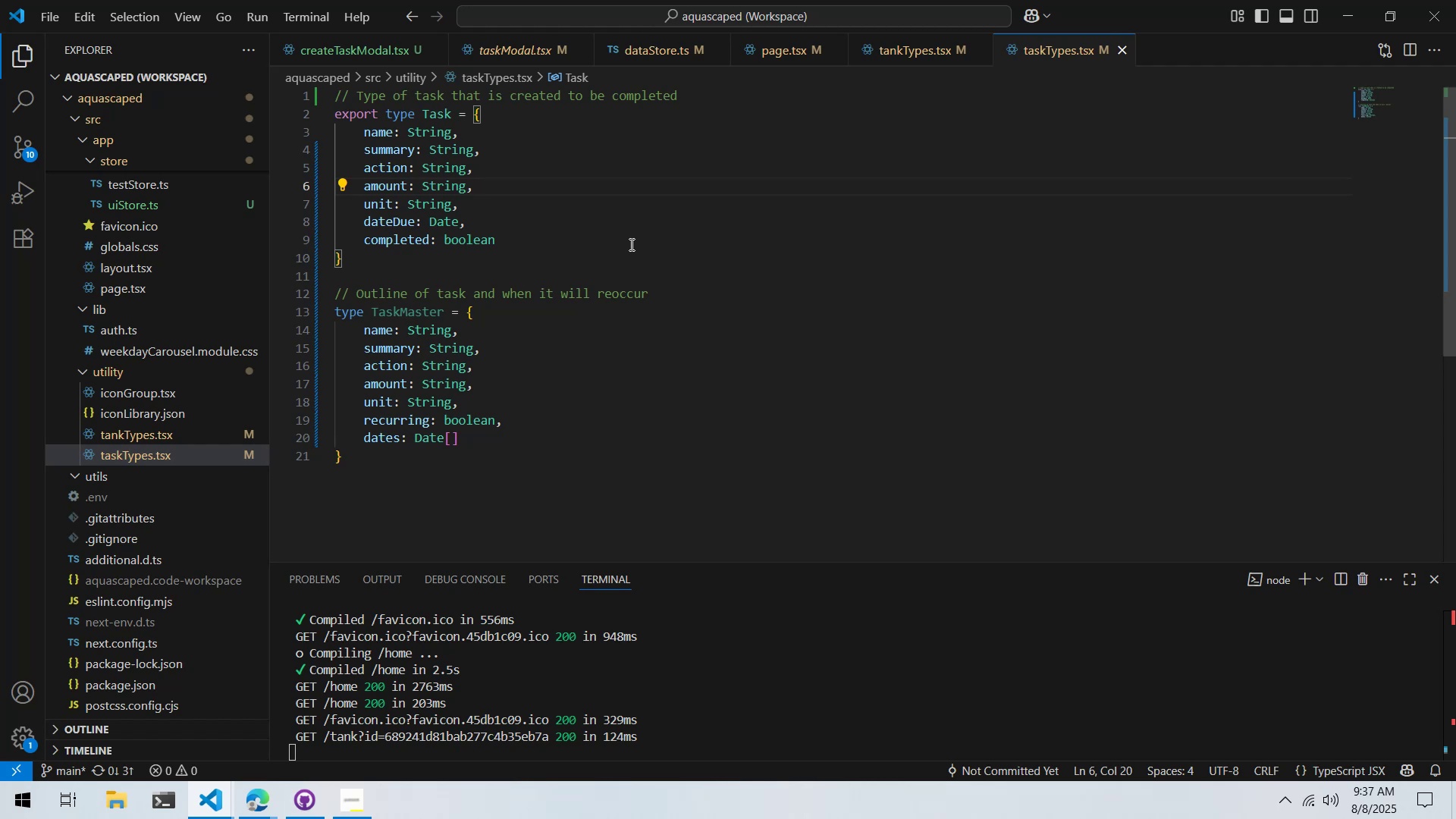 
key(Alt+AltLeft)
 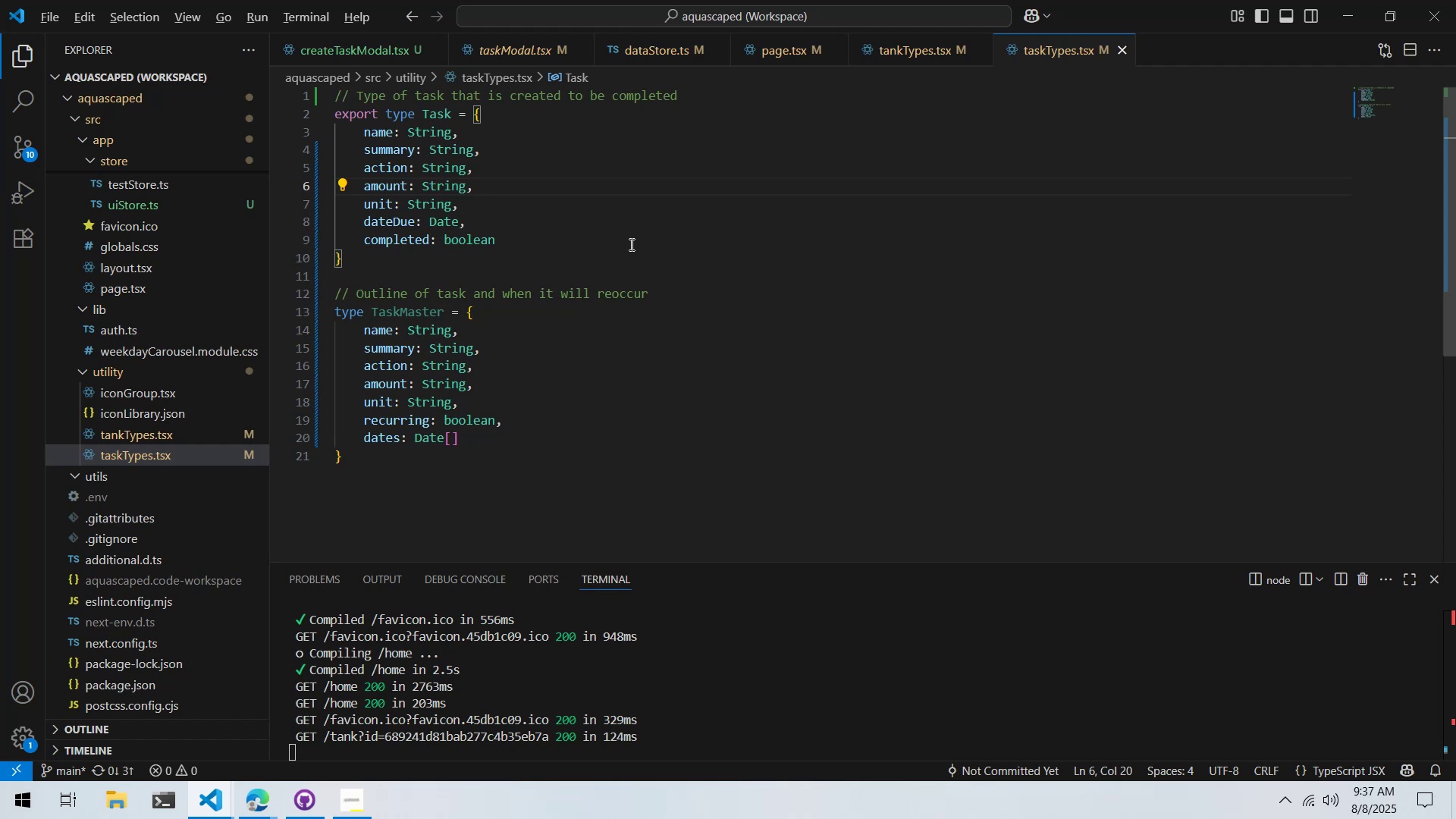 
key(Alt+Tab)
 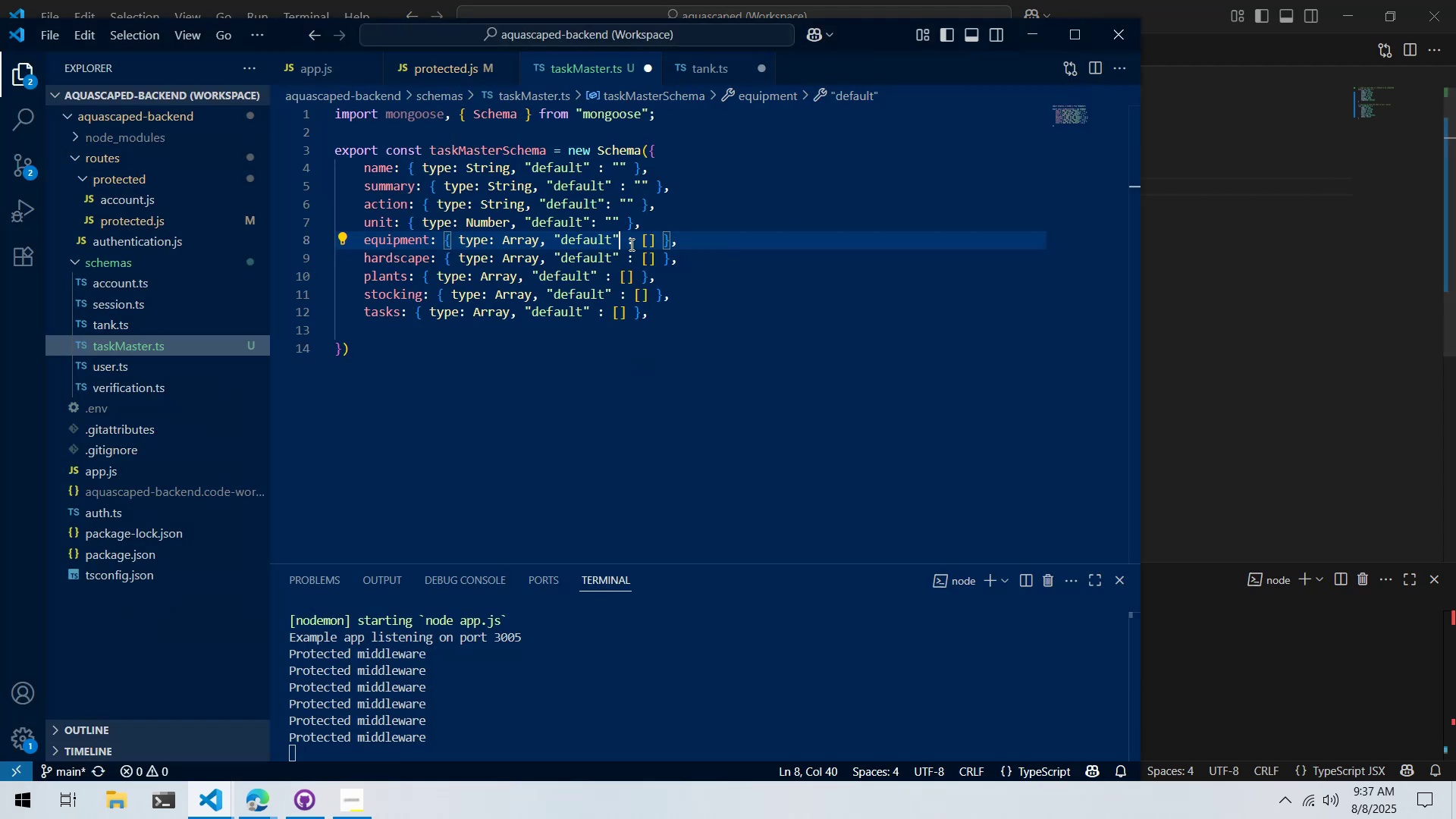 
key(Control+X)
 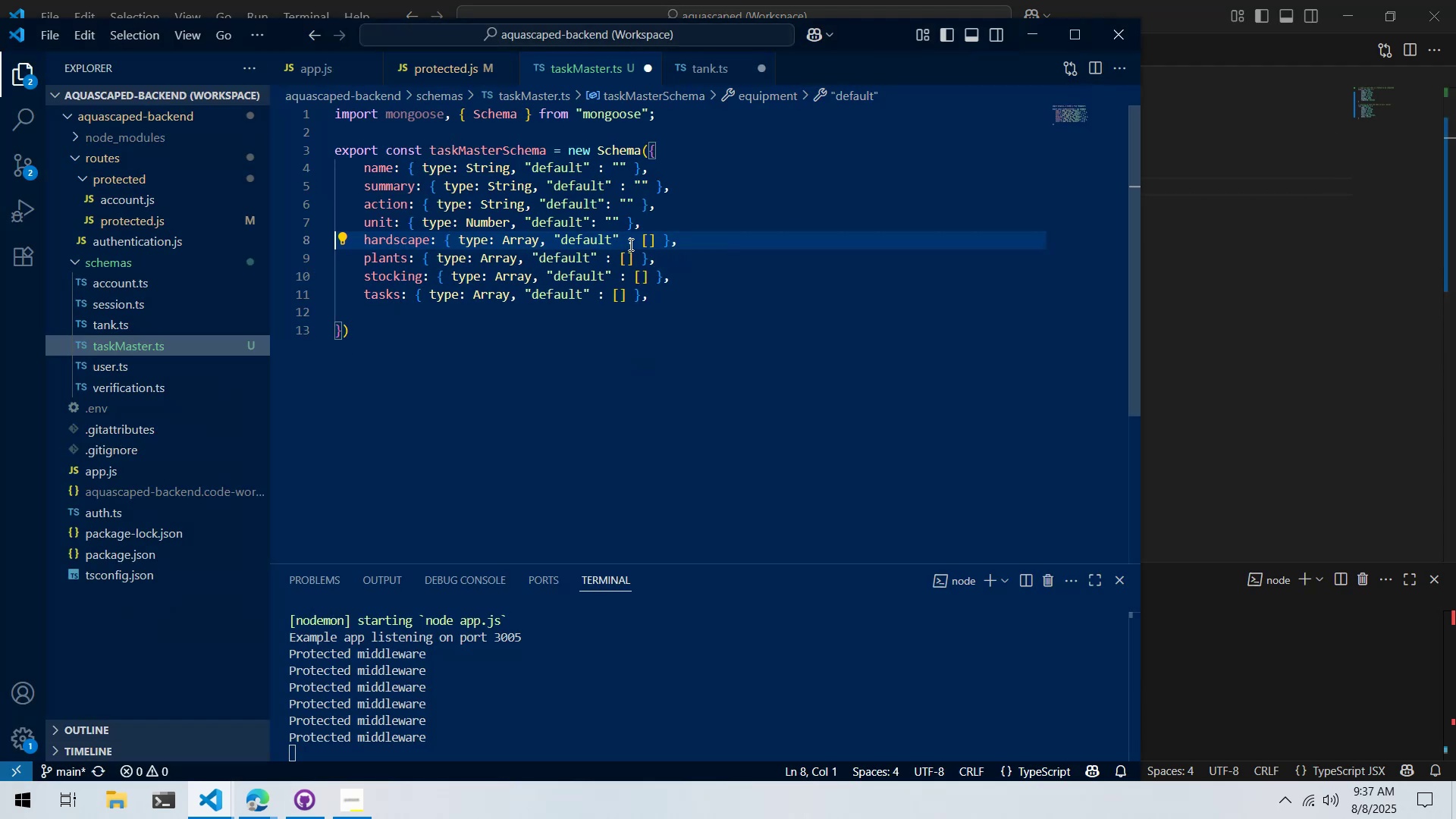 
key(Control+X)
 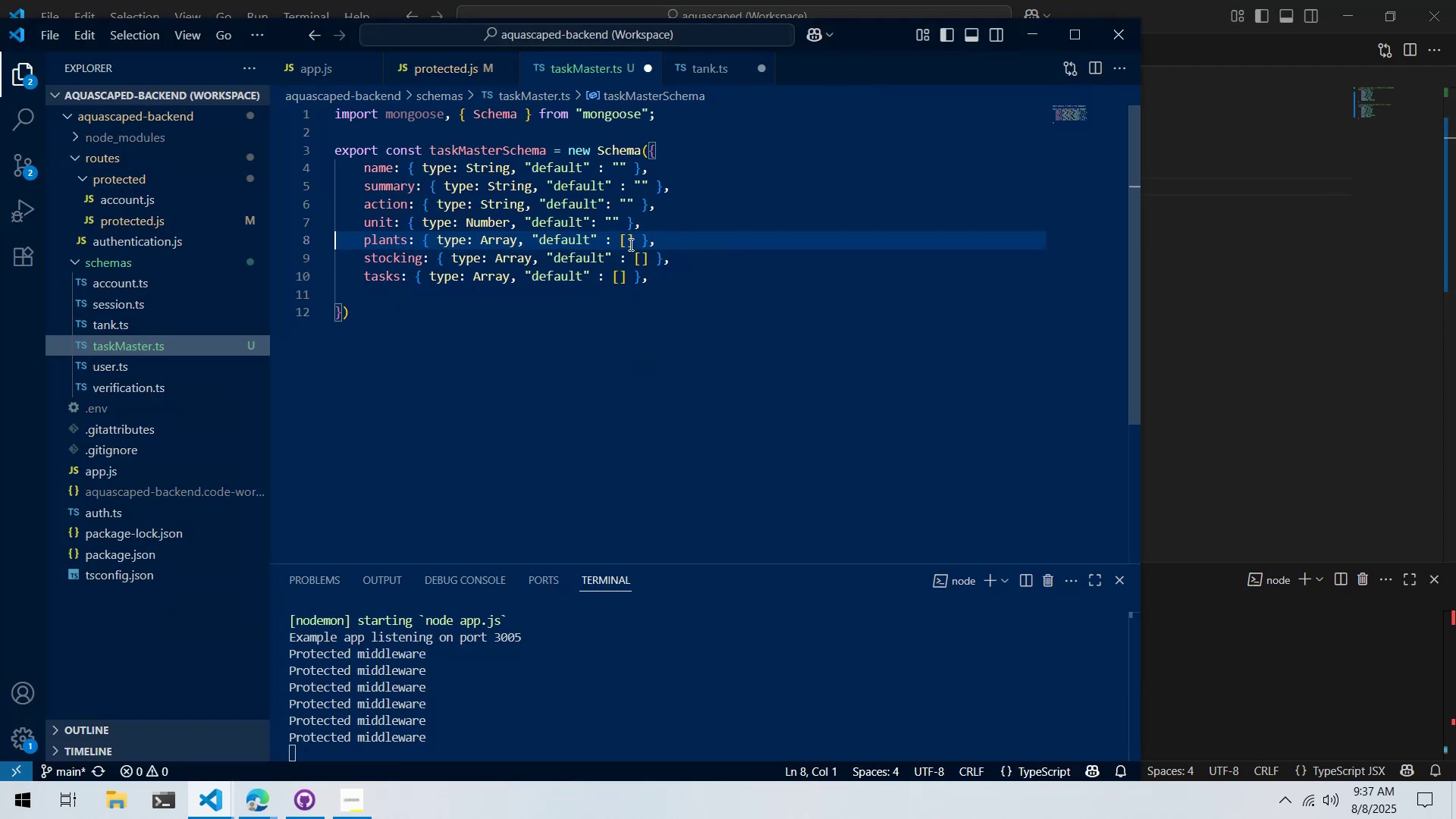 
key(Control+X)
 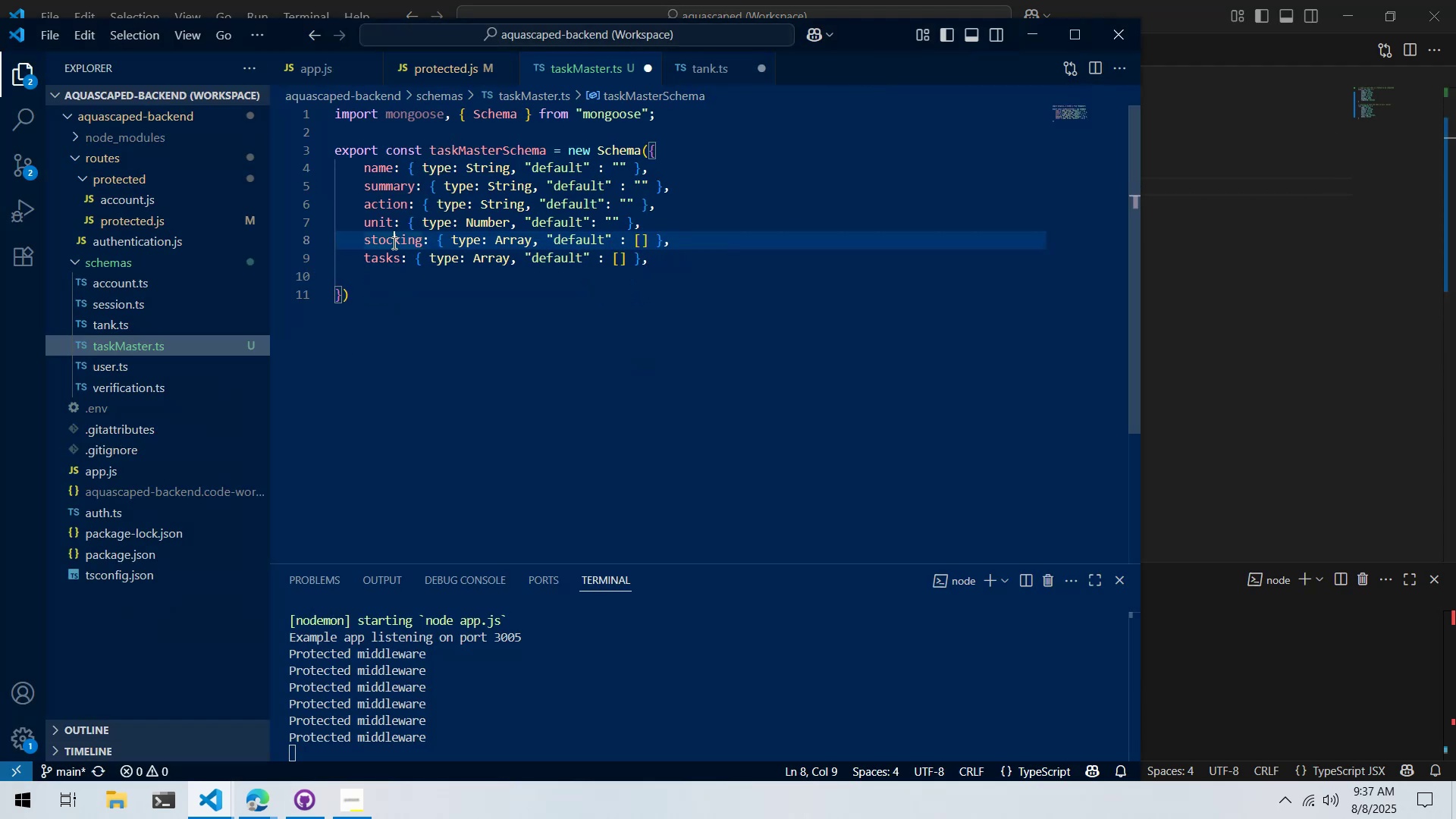 
double_click([393, 243])
 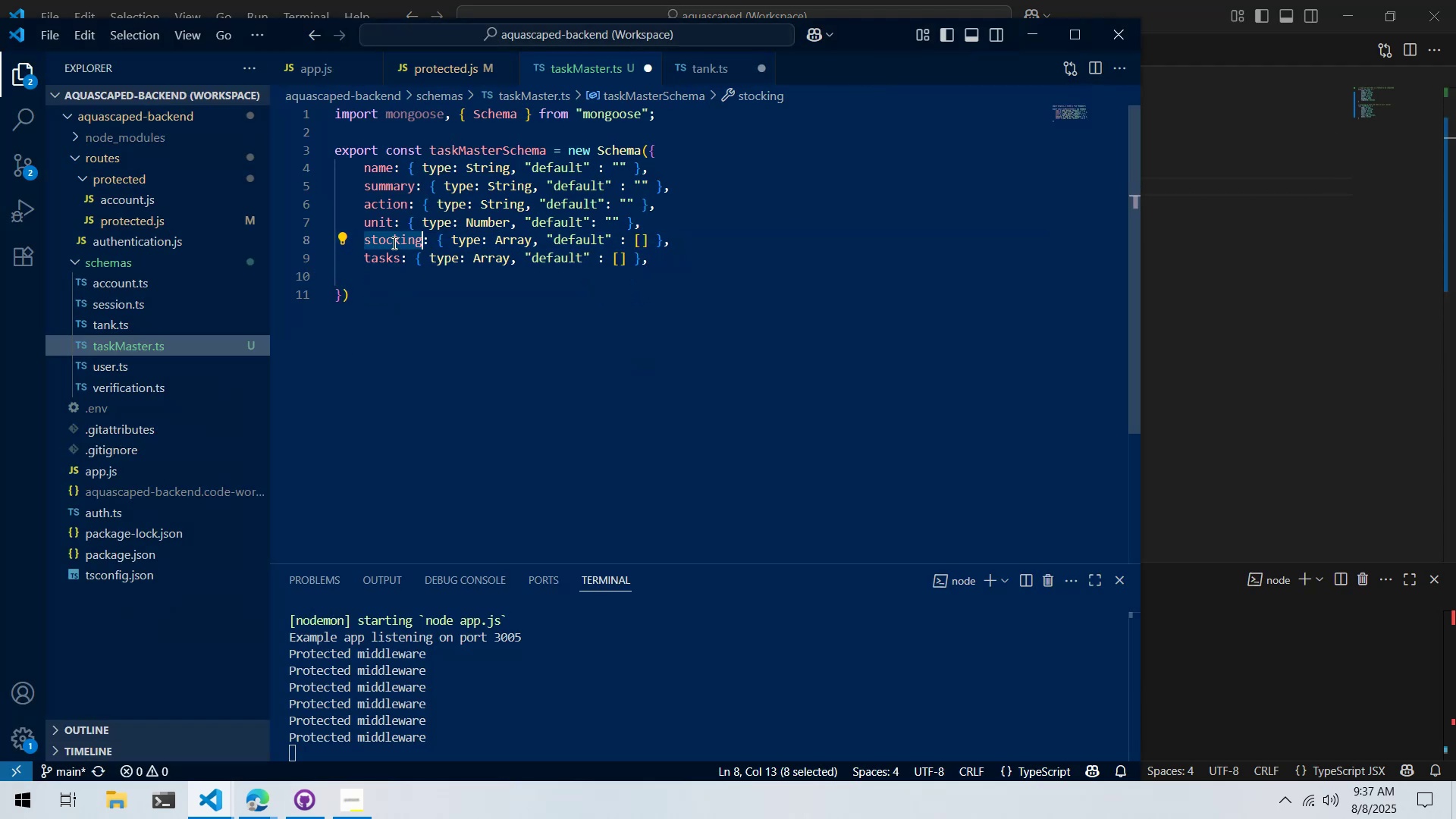 
type(dateDue)
 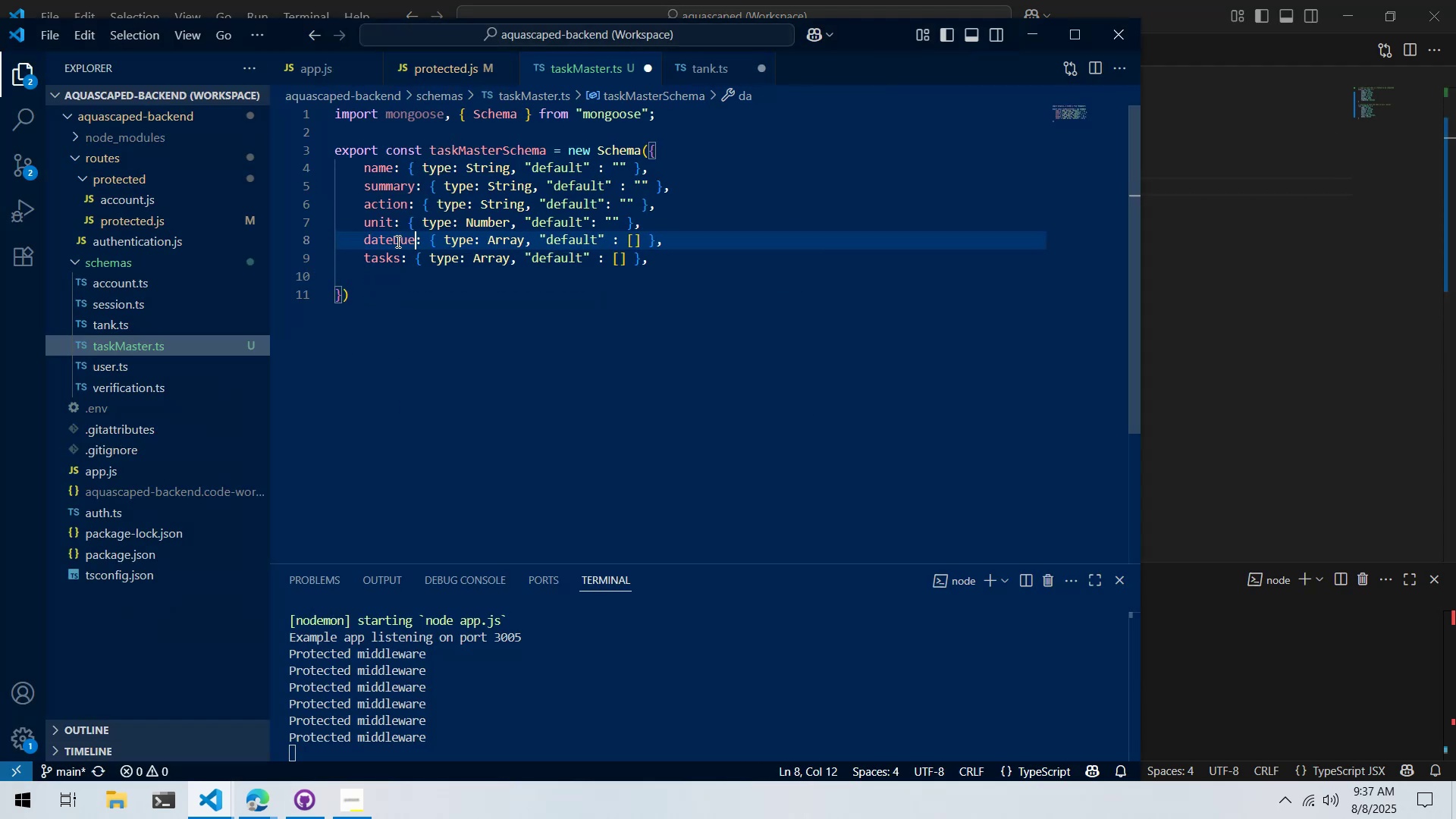 
key(Alt+AltLeft)
 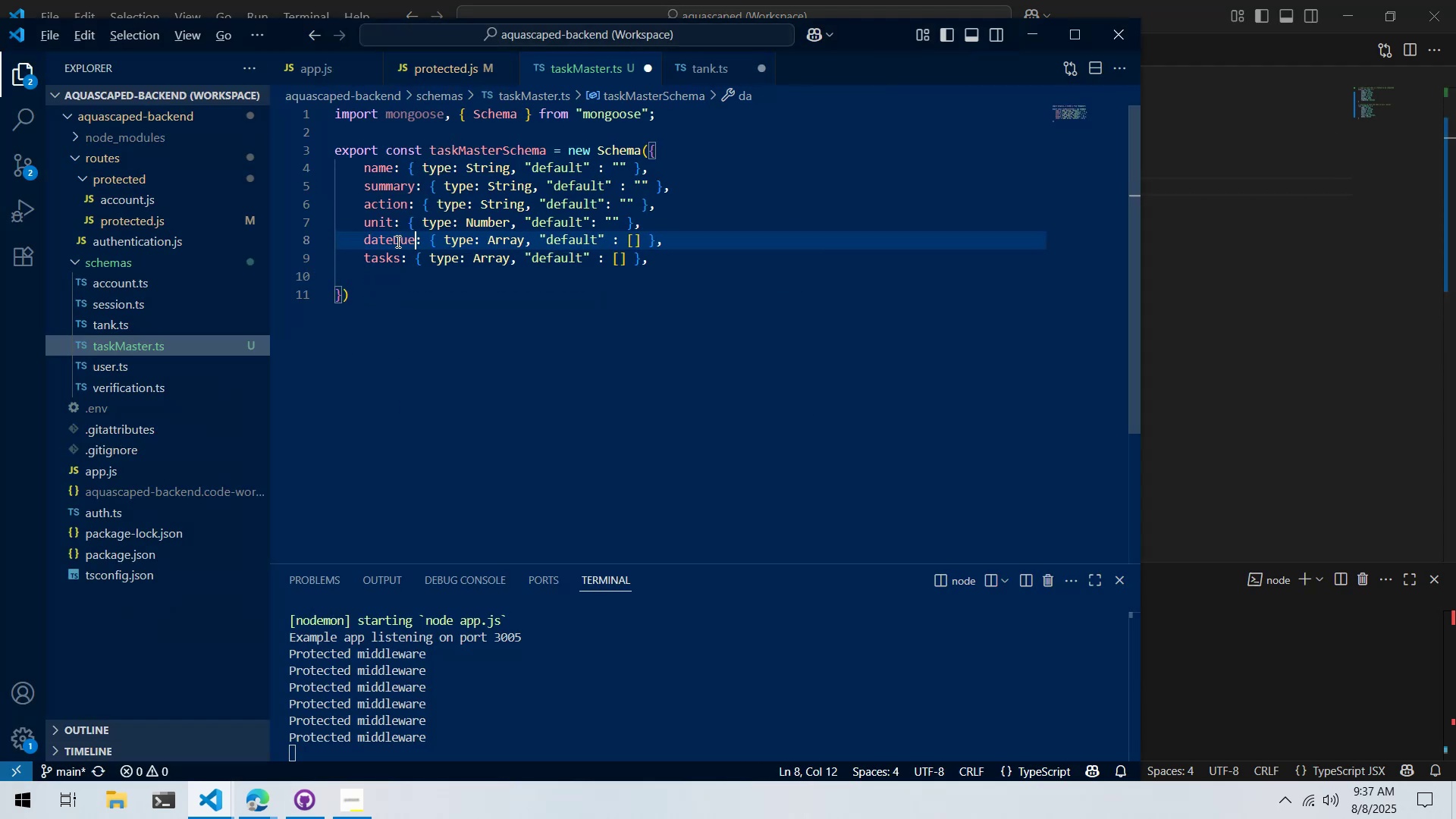 
key(Alt+Tab)
 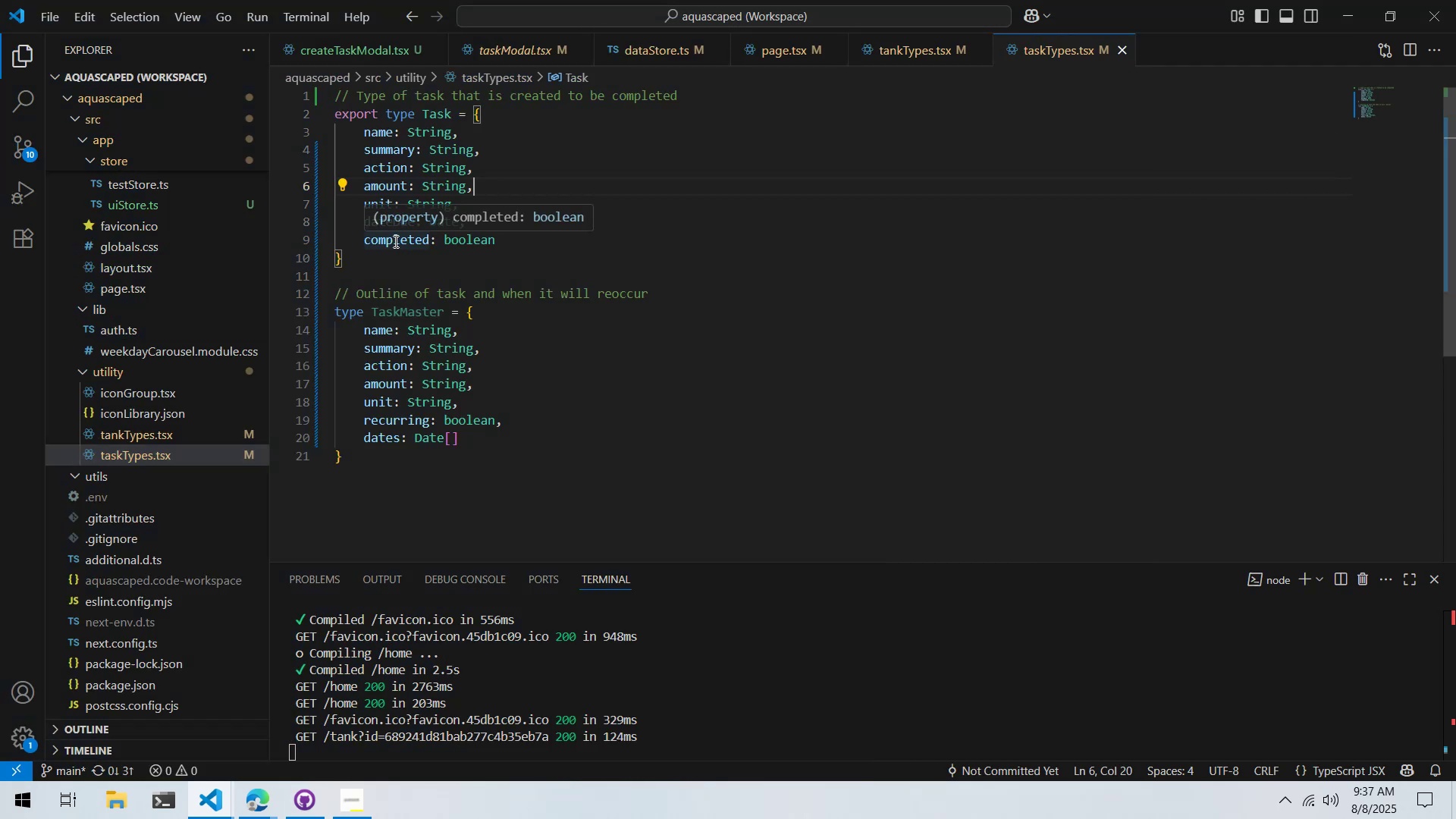 
key(Alt+AltLeft)
 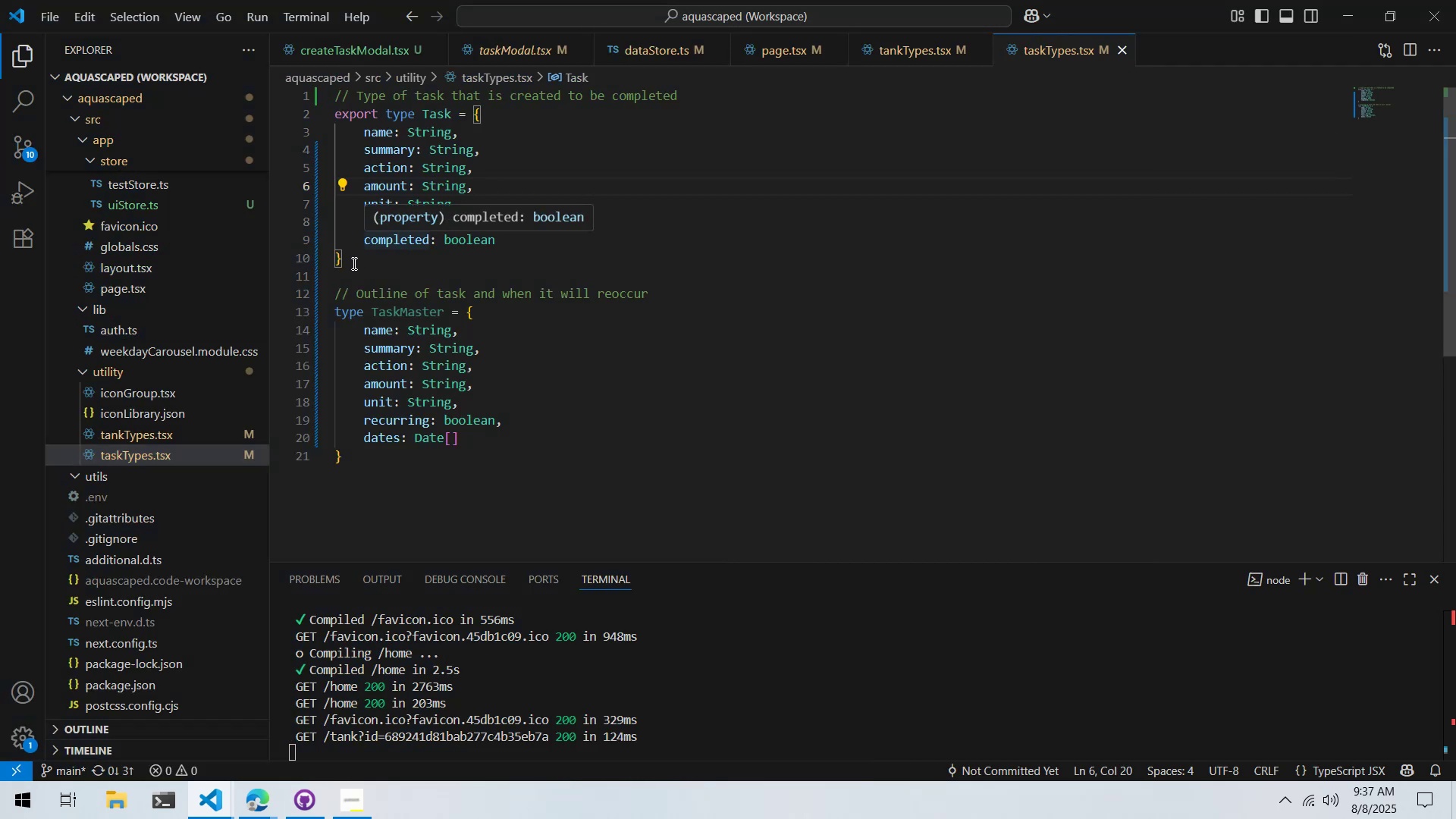 
key(Alt+Tab)
 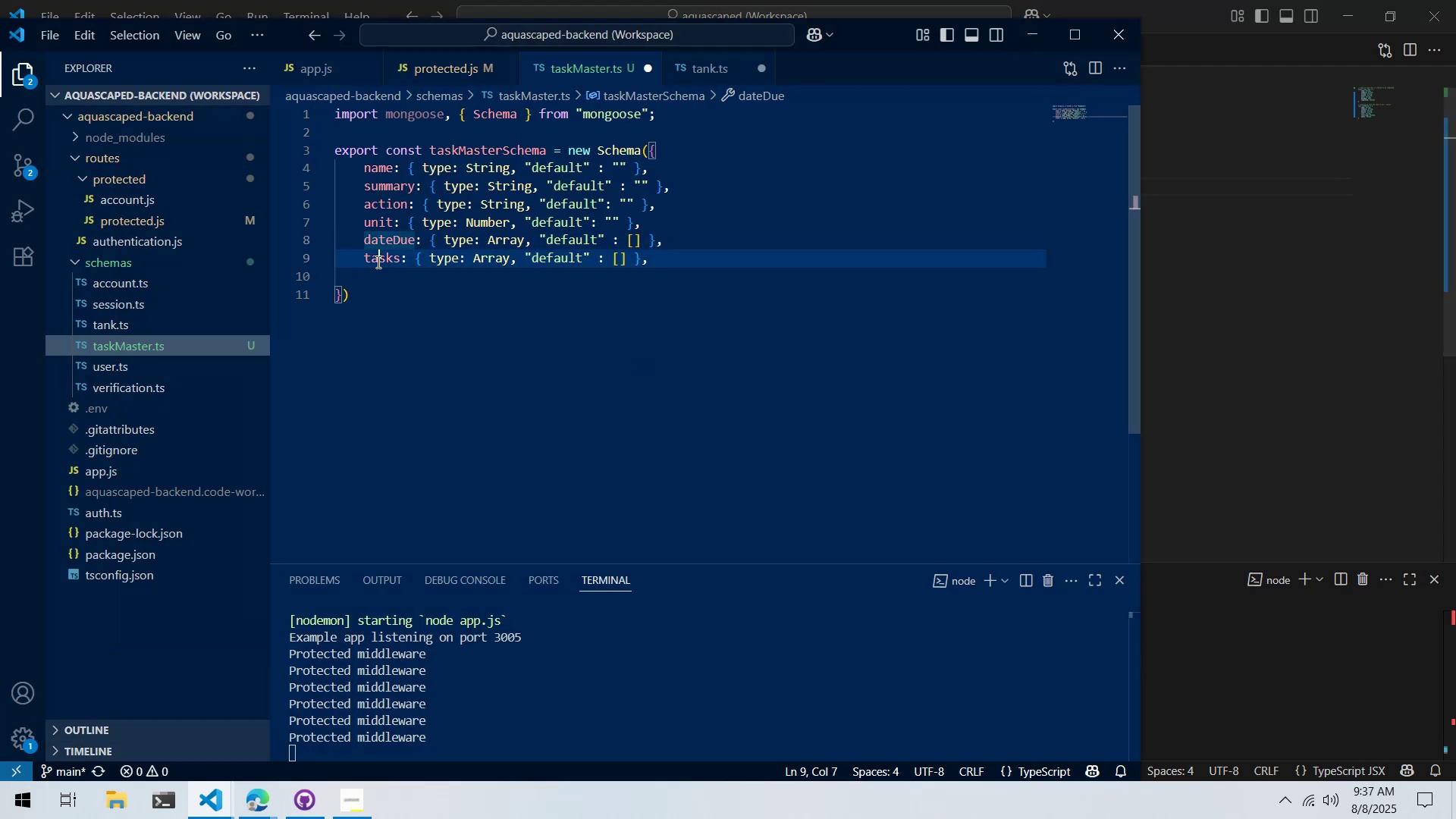 
double_click([377, 262])
 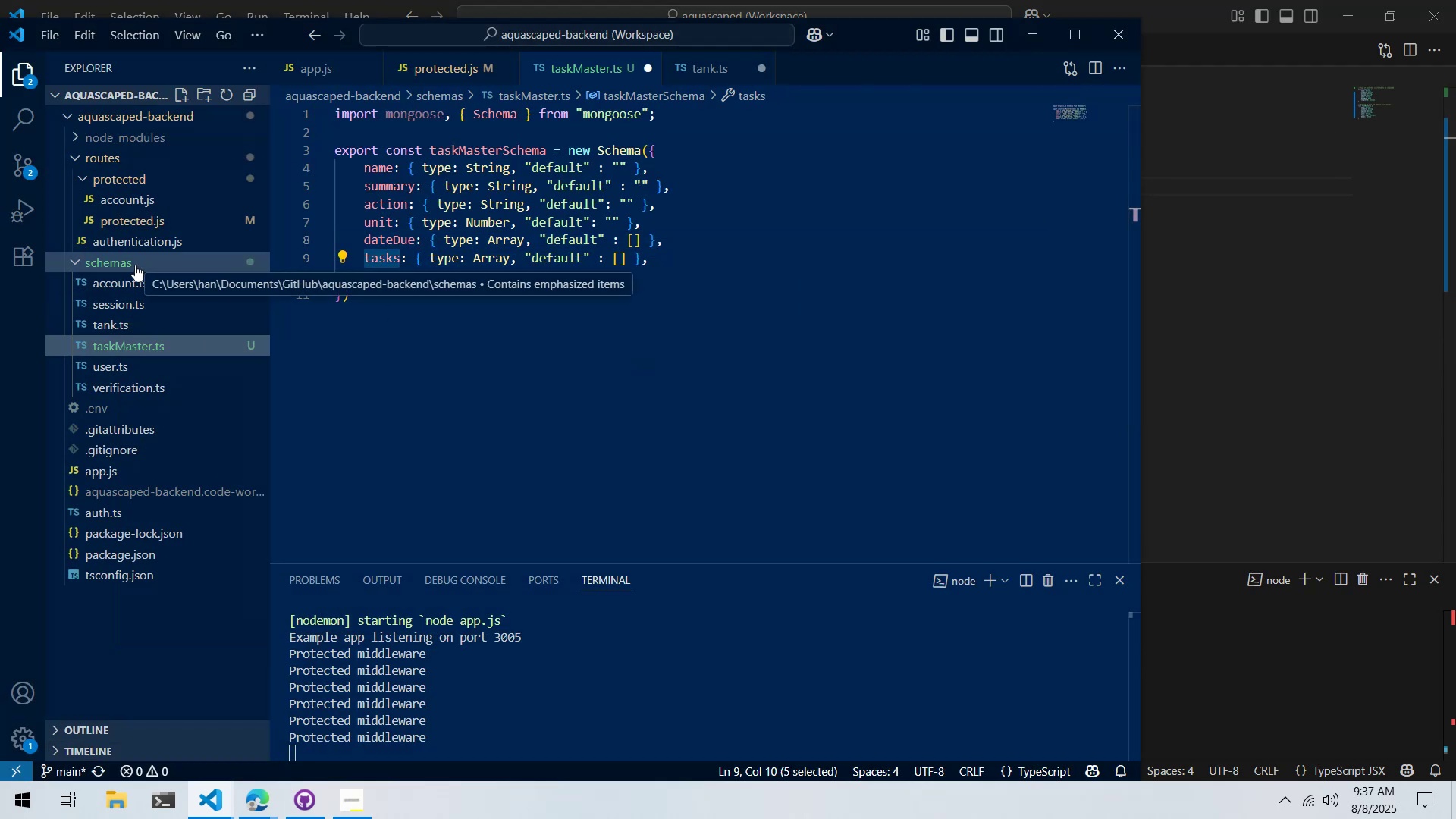 
right_click([133, 344])
 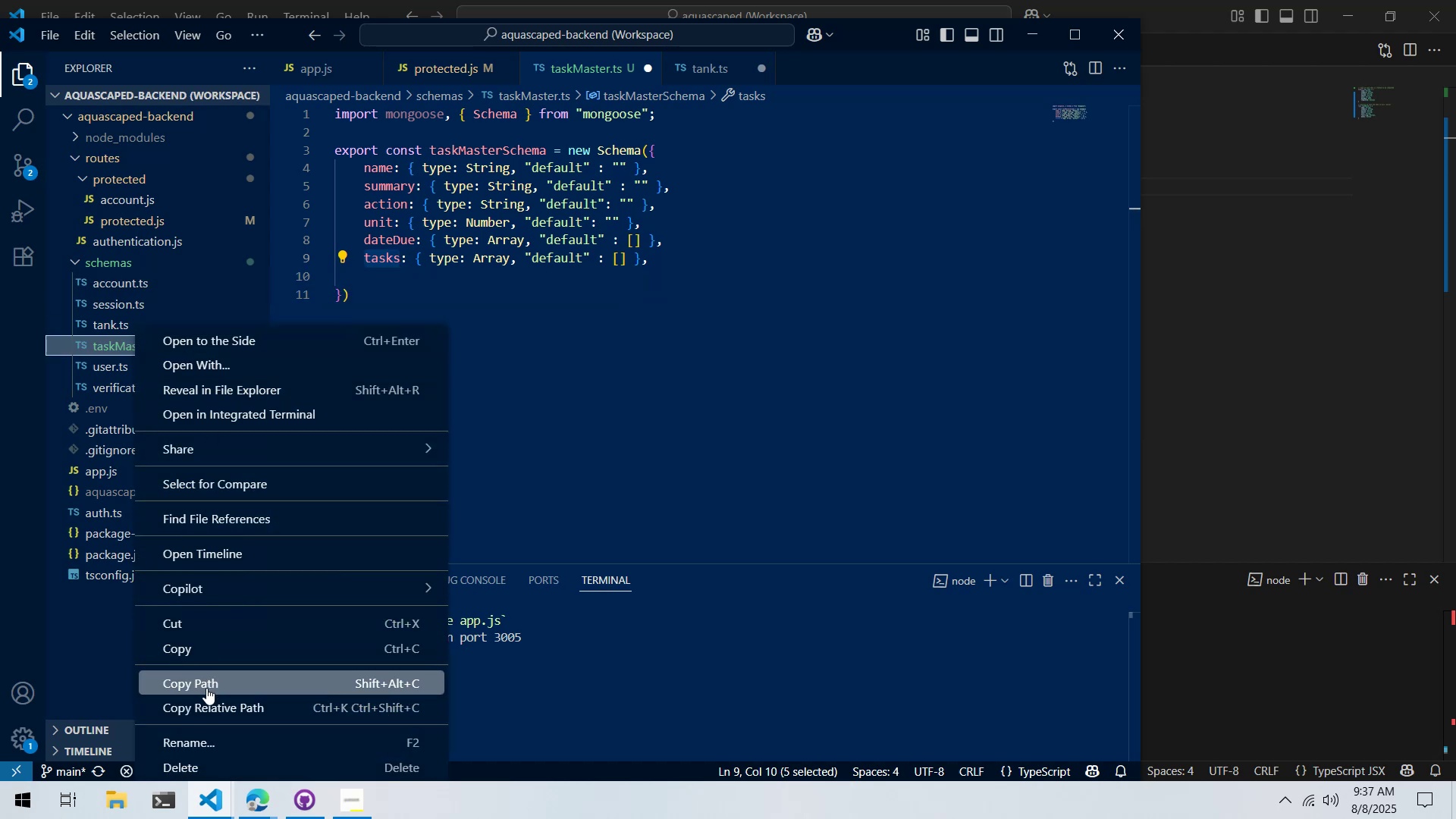 
left_click([207, 735])
 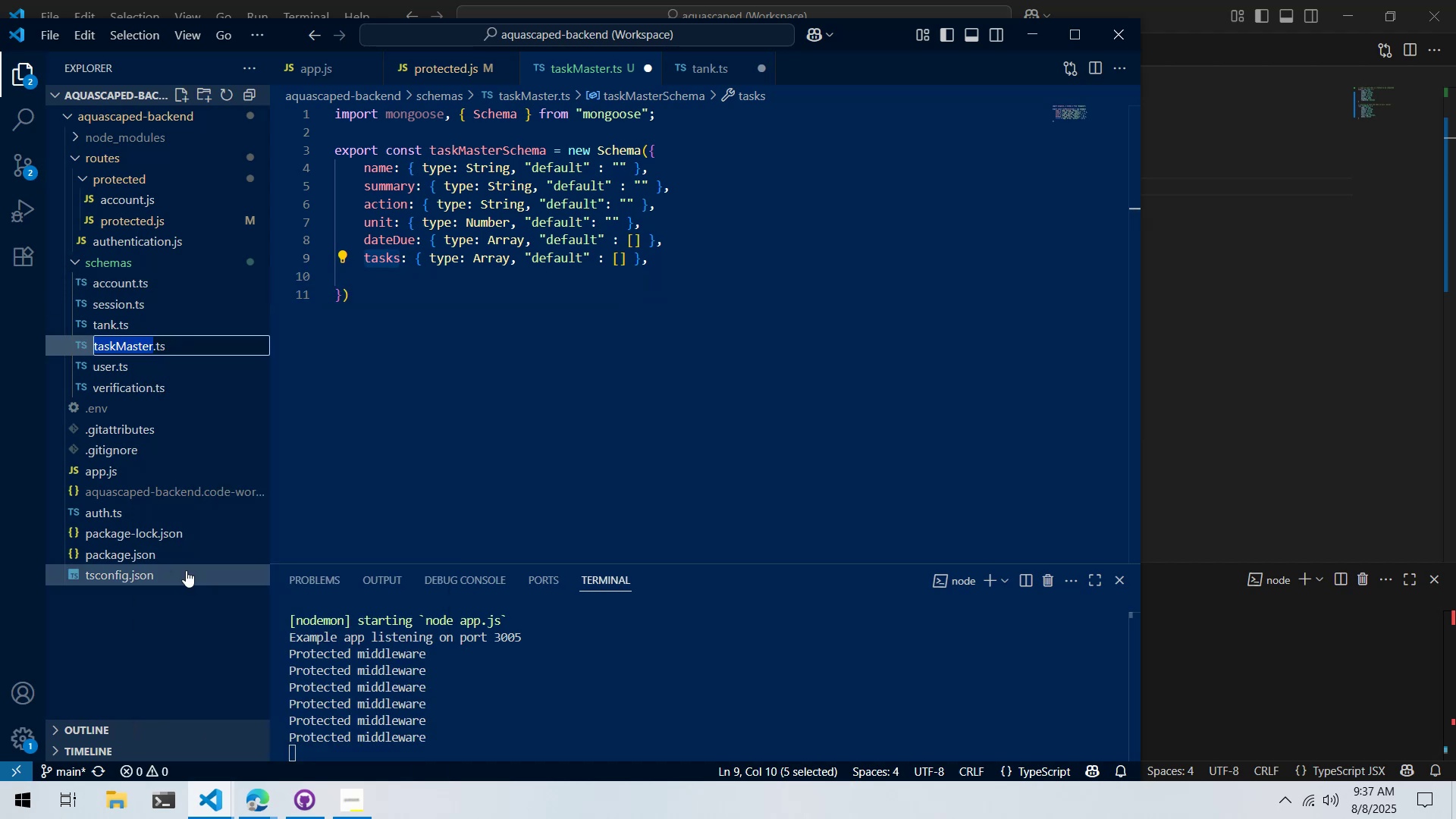 
type(task)
 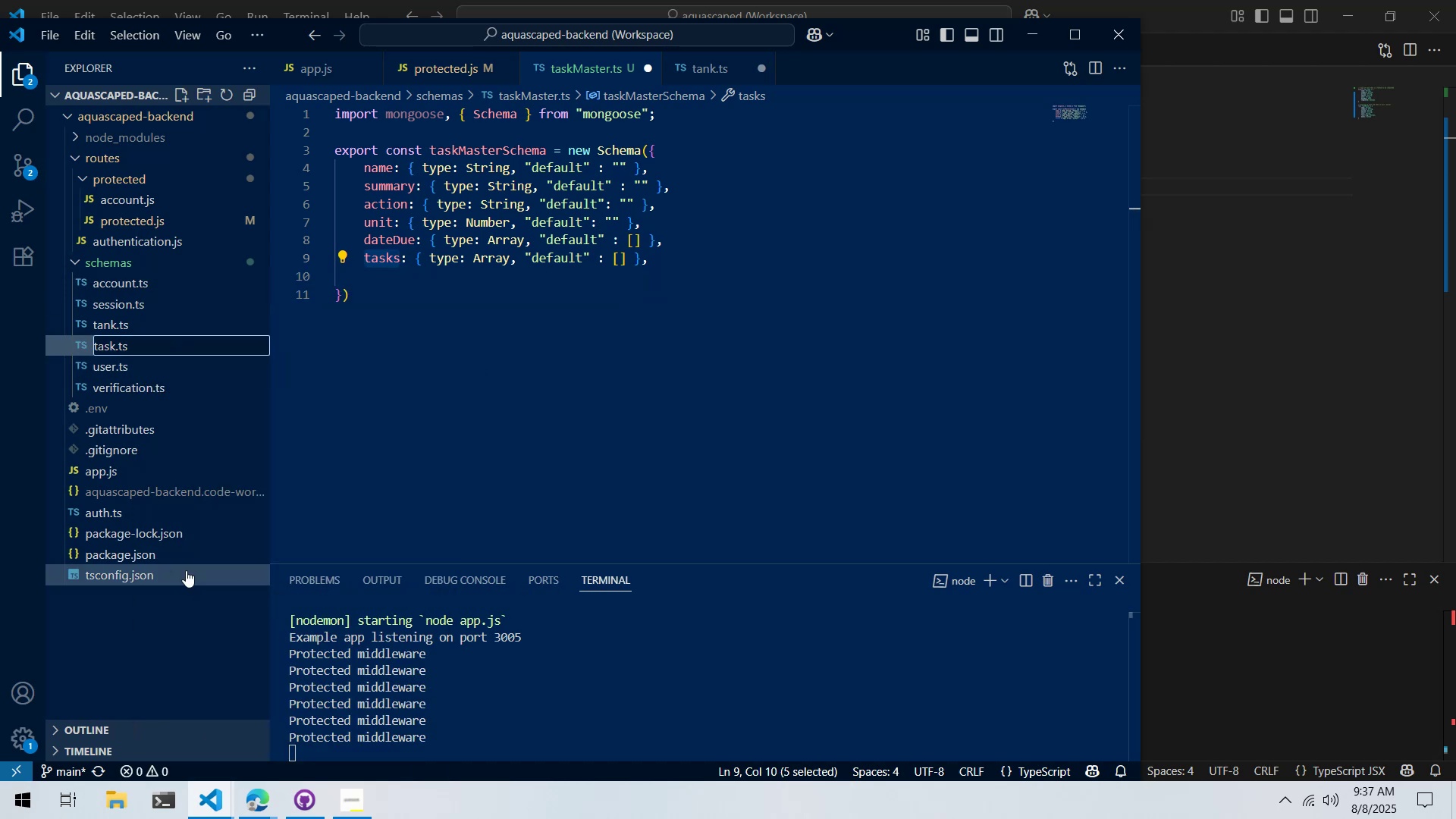 
key(Enter)
 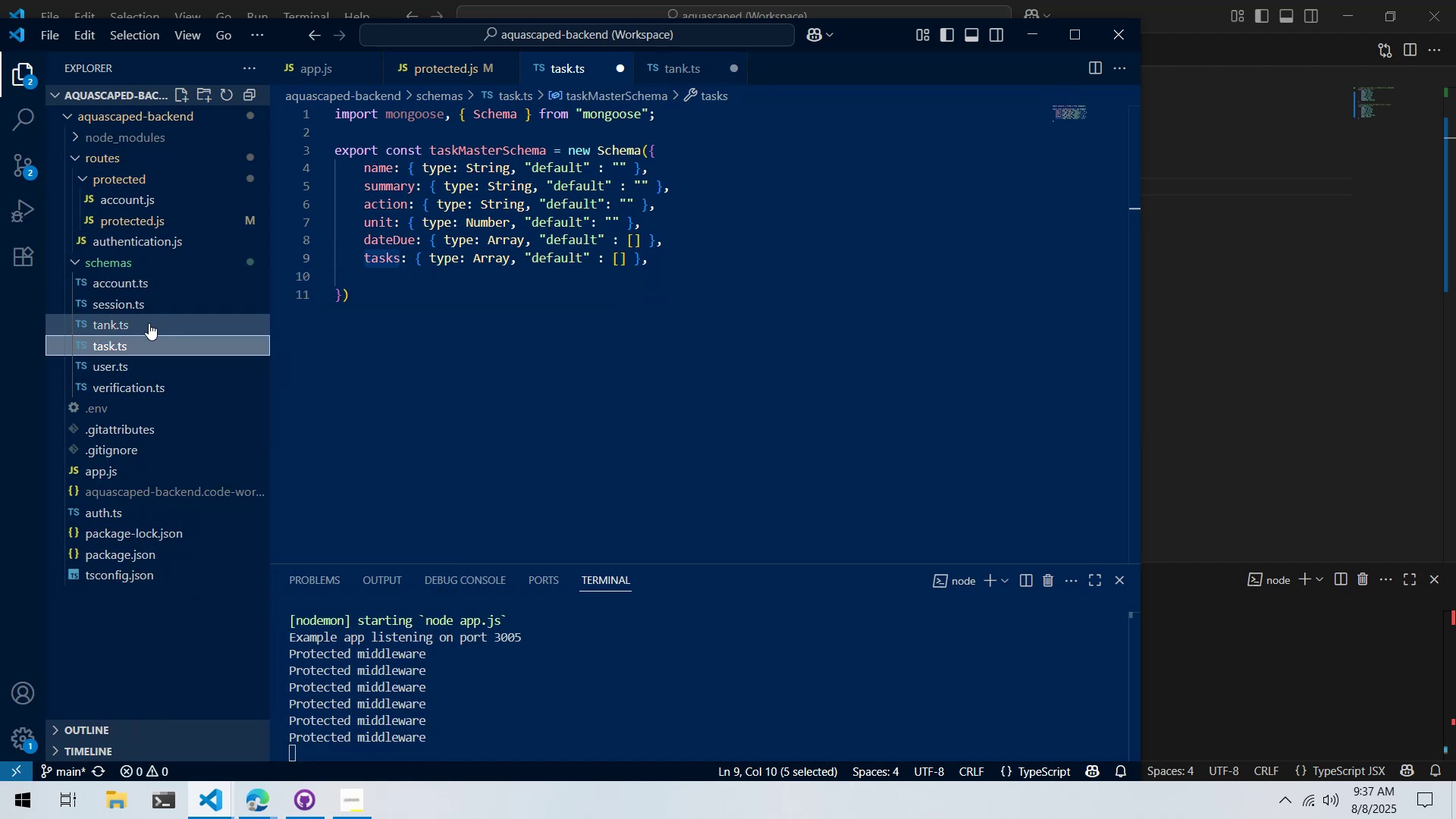 
left_click([115, 387])
 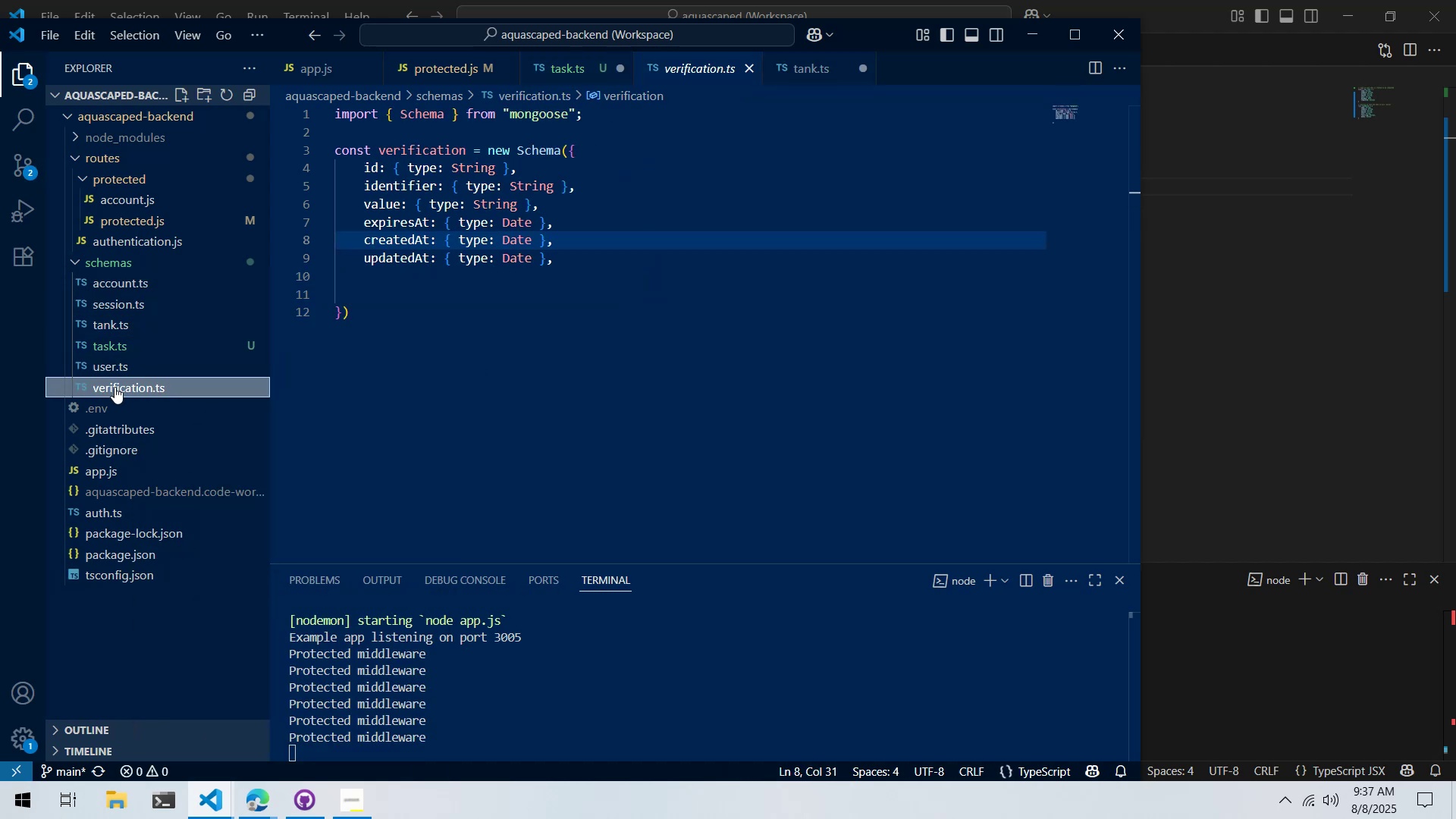 
right_click([115, 387])
 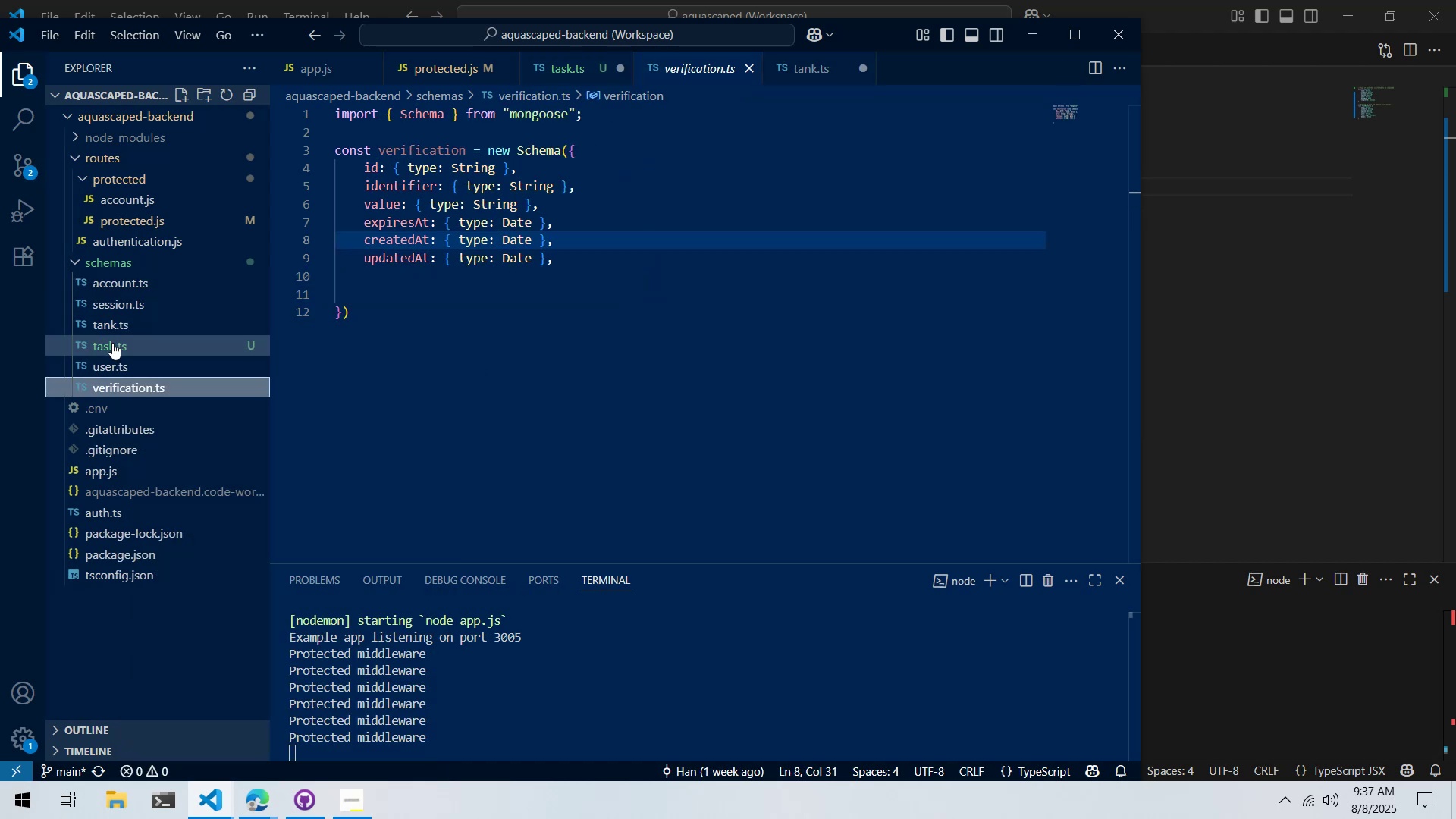 
double_click([112, 343])
 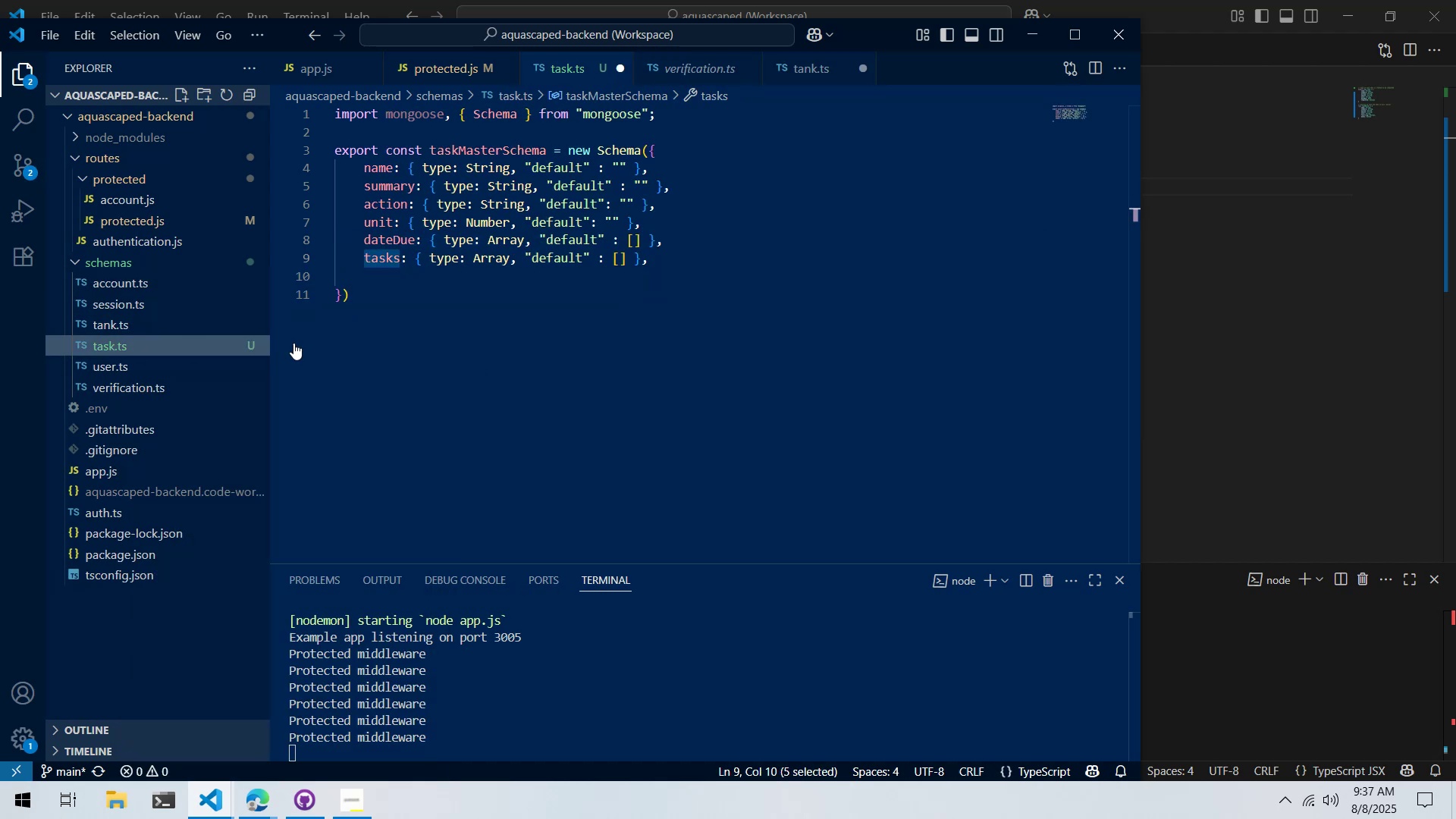 
left_click([494, 342])
 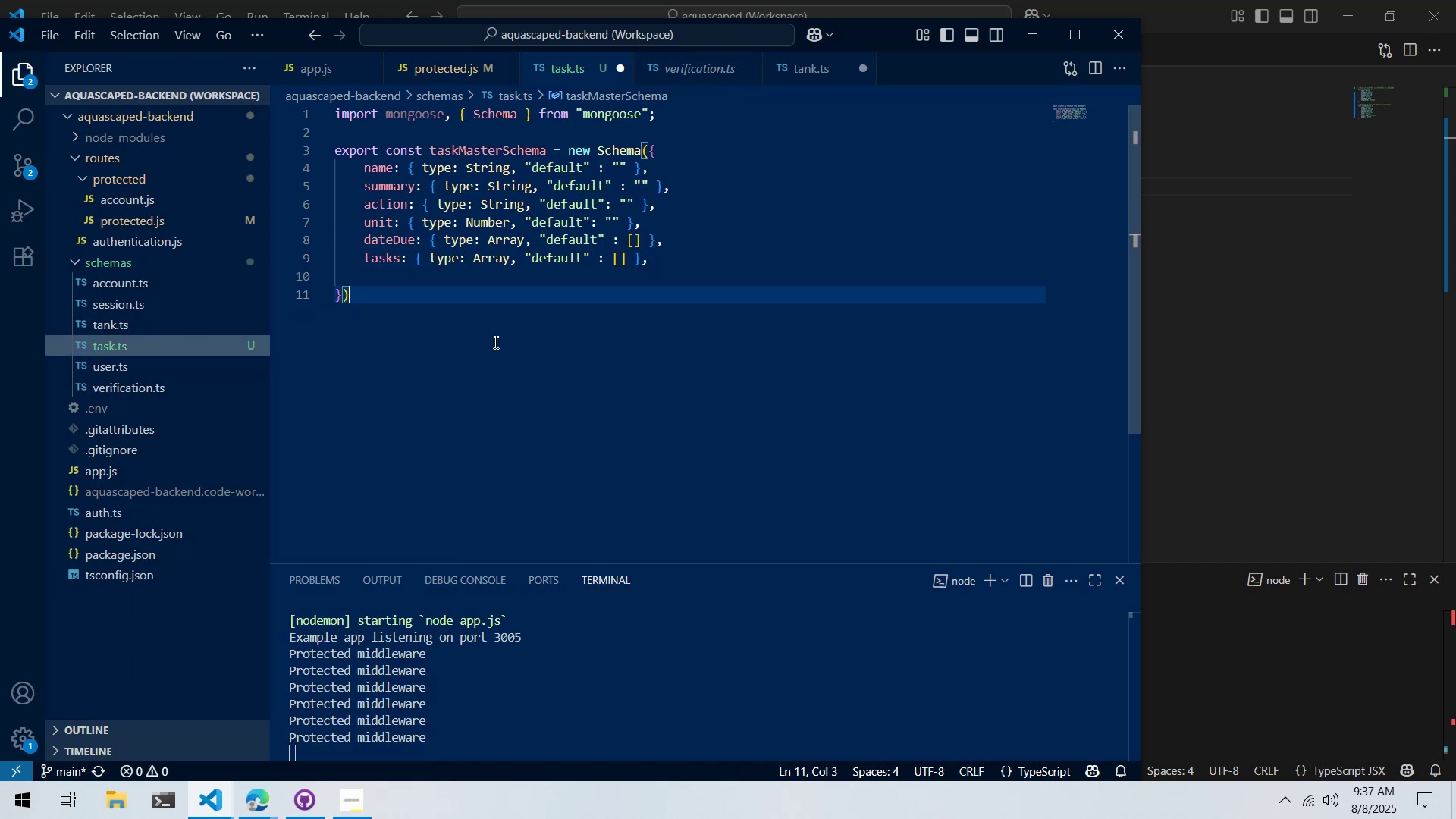 
right_click([494, 342])
 